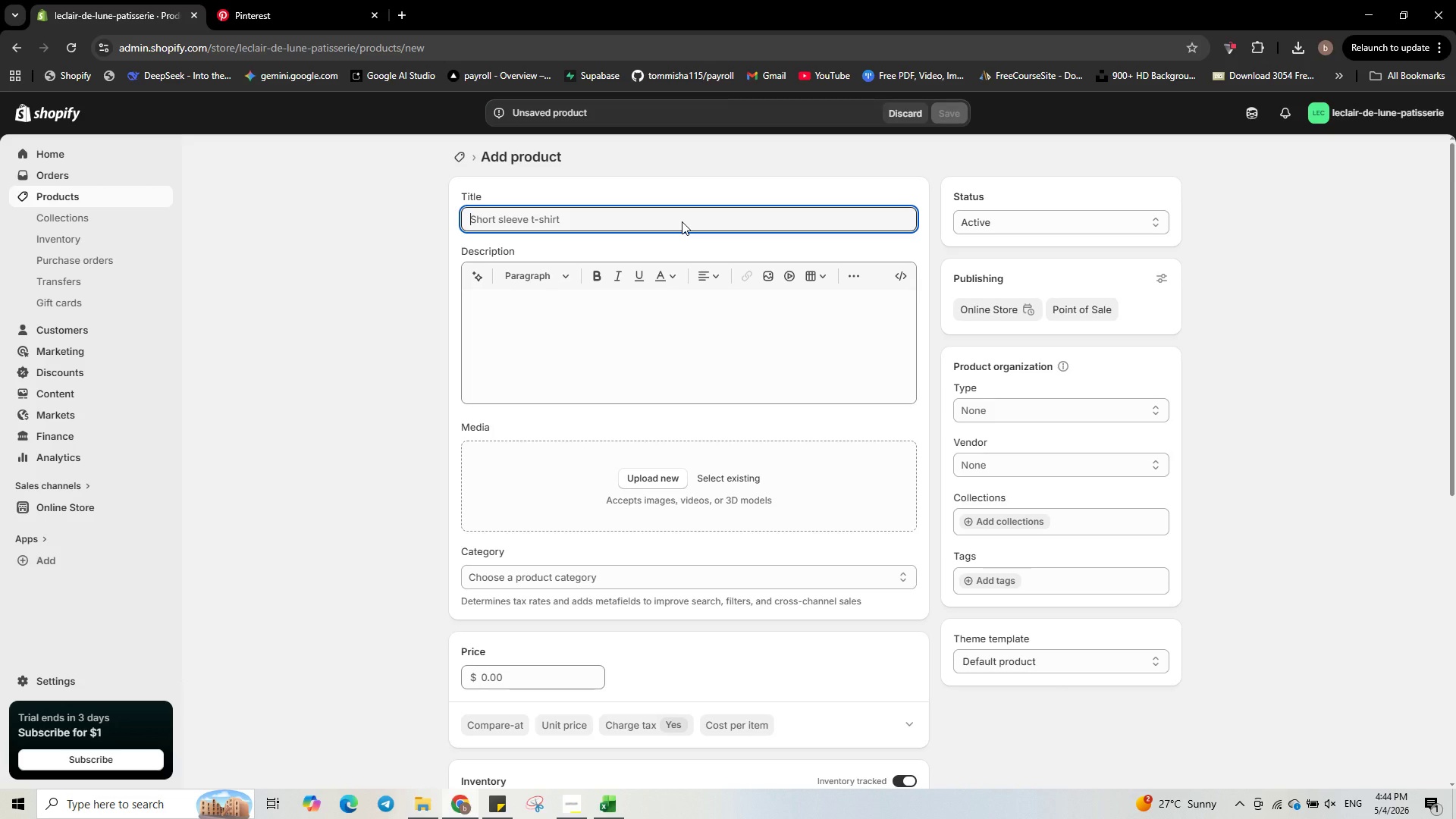 
hold_key(key=ShiftLeft, duration=1.0)
 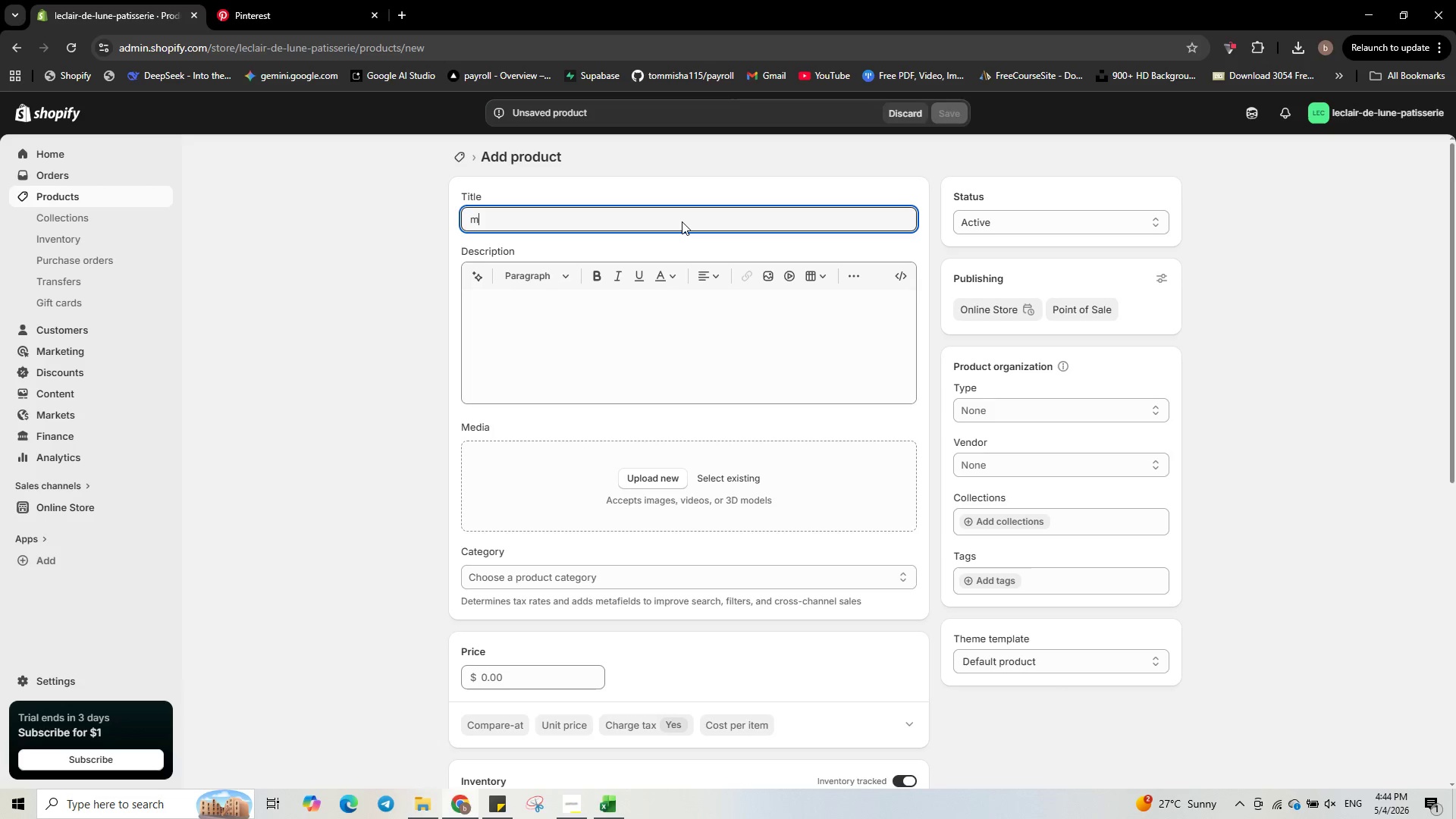 
type(meyer Meyer Lemon Macaron )
 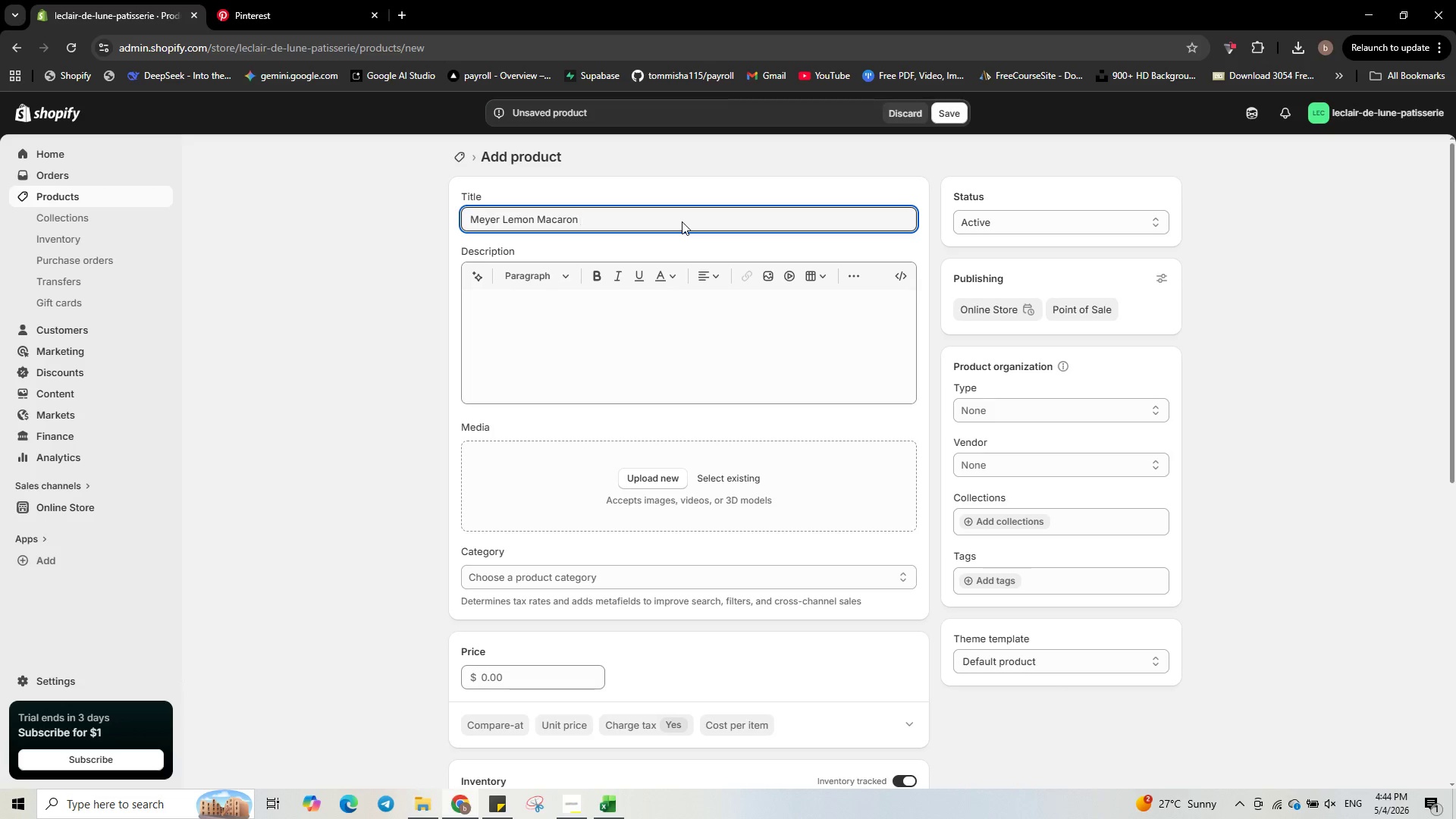 
hold_key(key=Backspace, duration=0.88)
 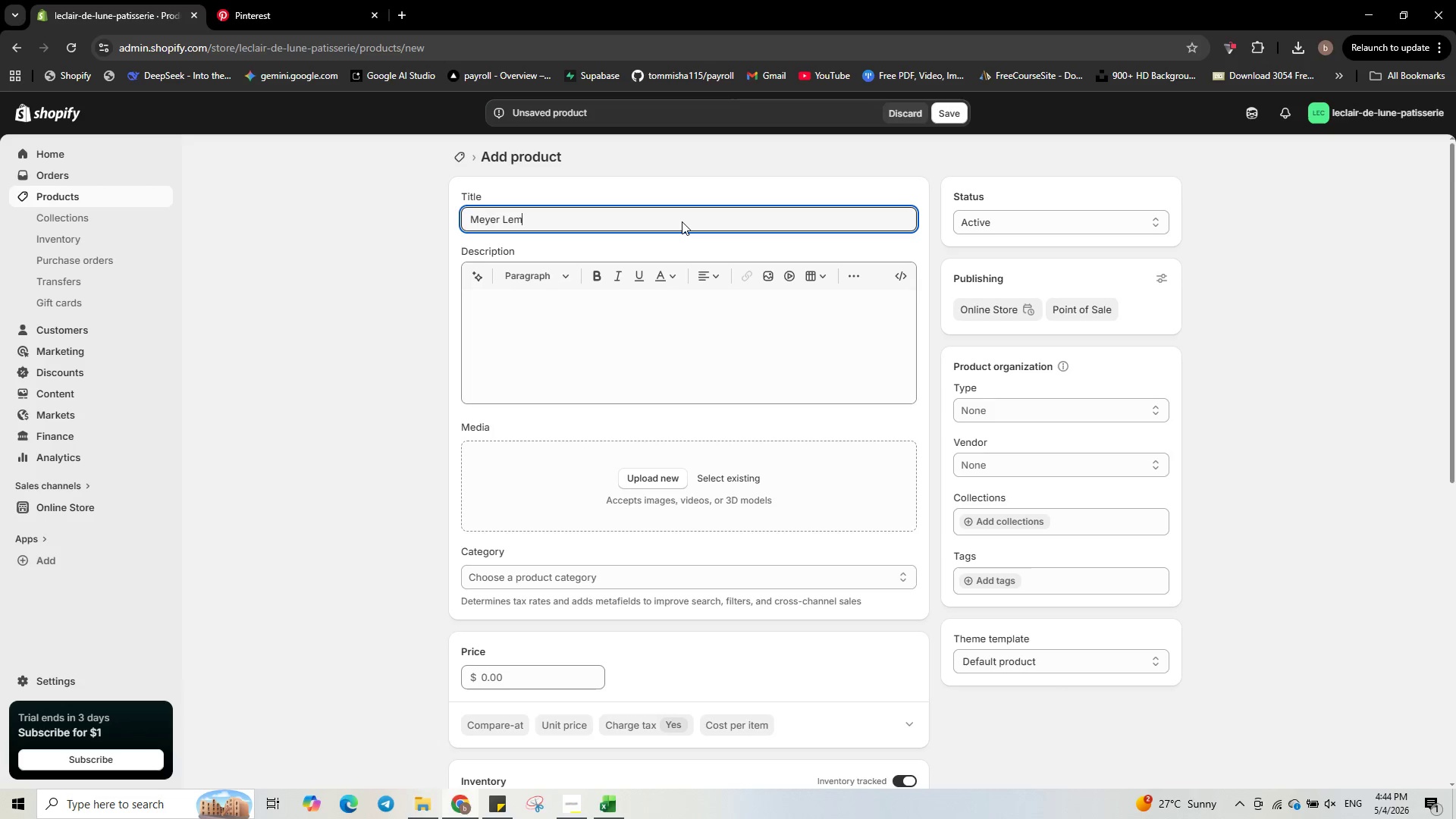 
left_click([649, 338])
 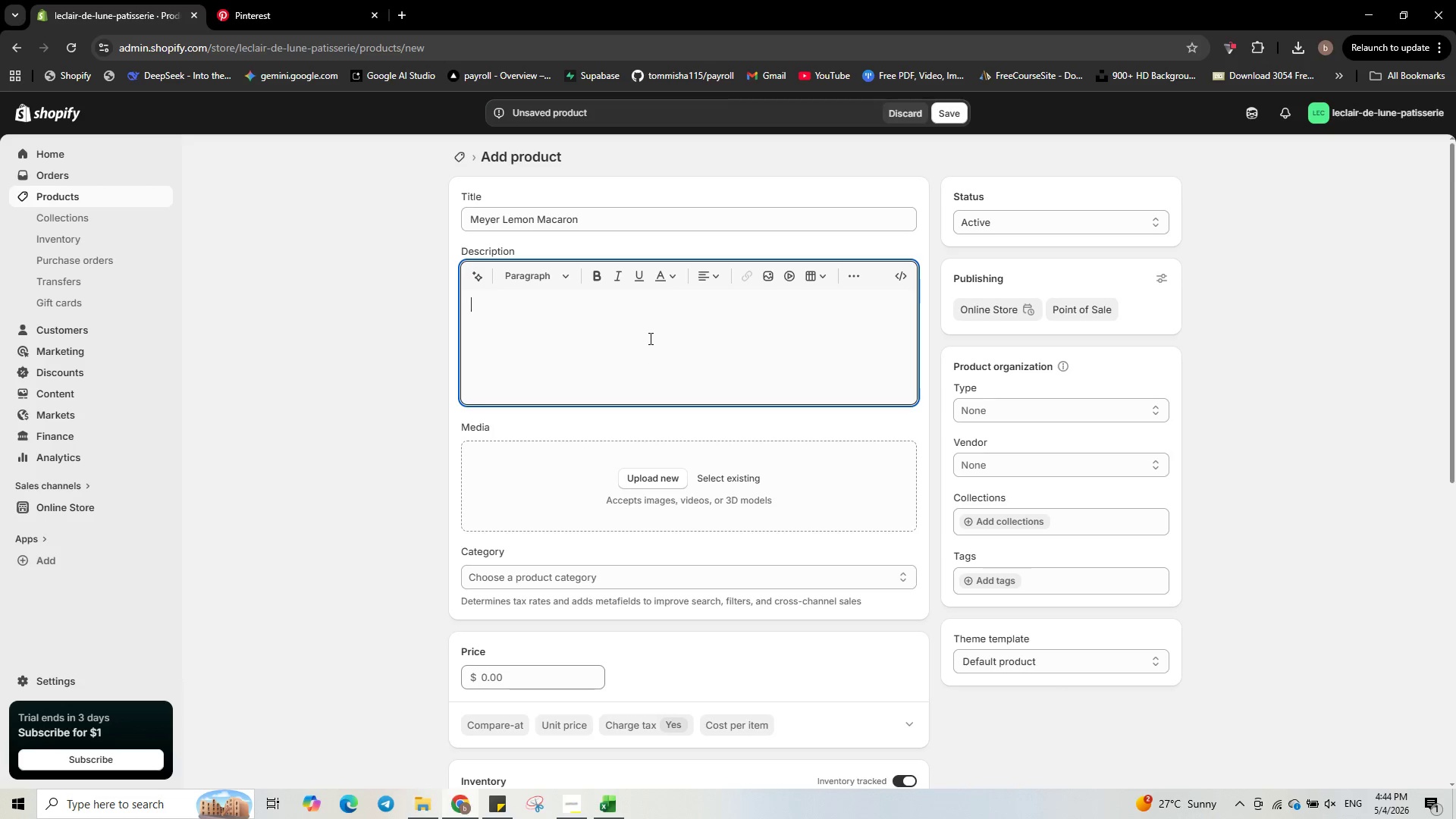 
type(Zesty and bright Meyer lemon curd sandwiched)
 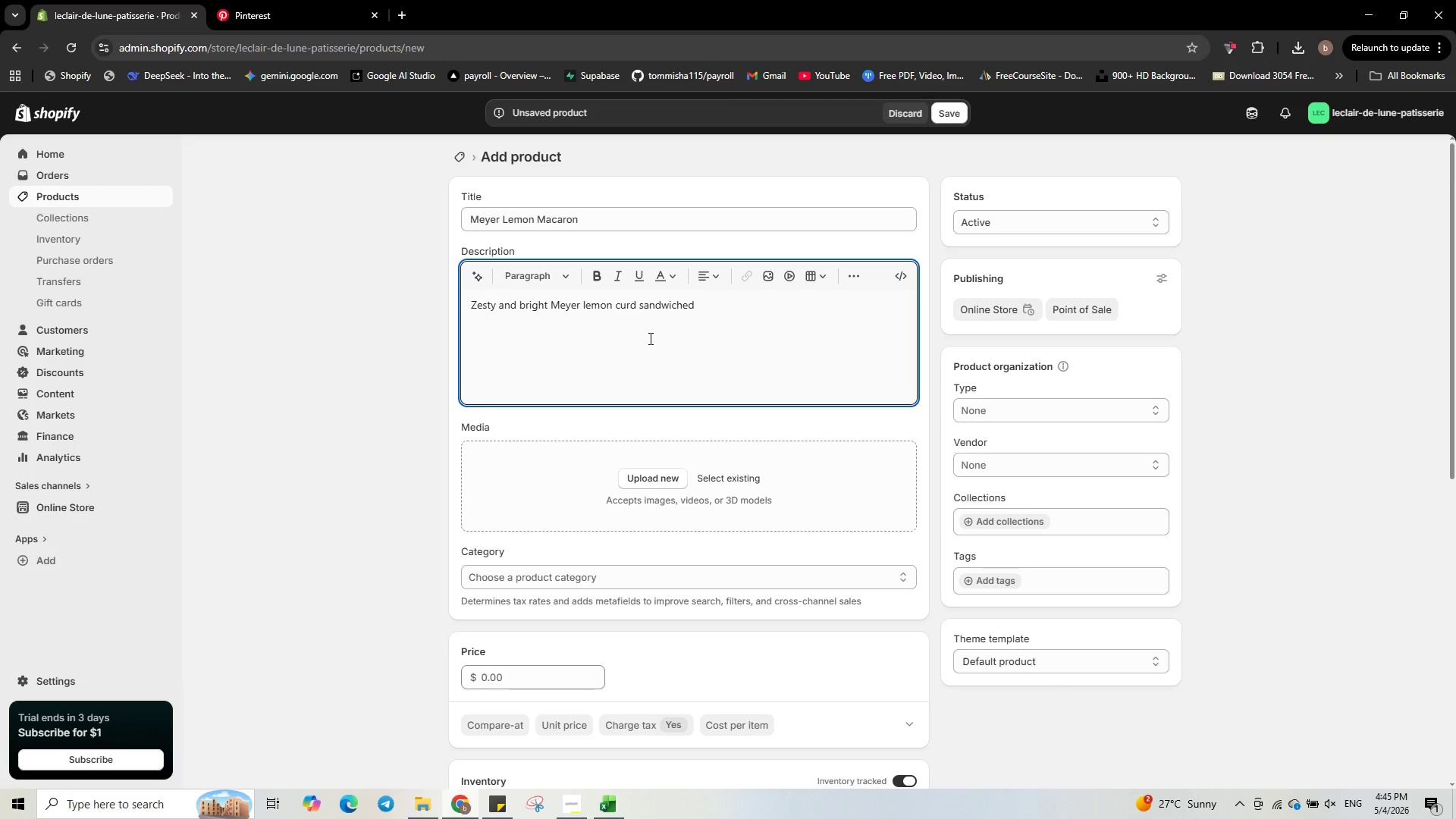 
type( bet)
 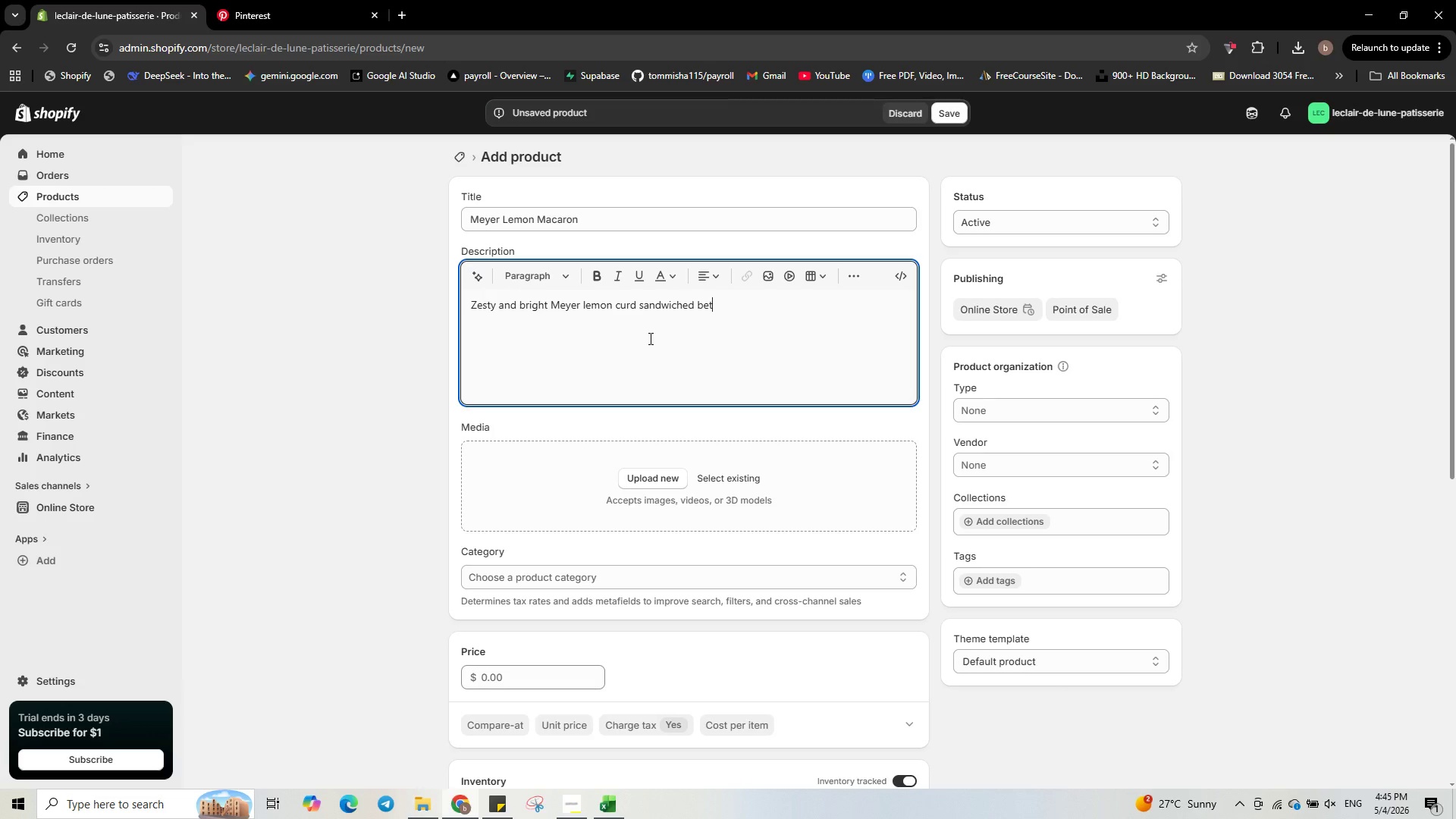 
type(ween almond flour shells.)
 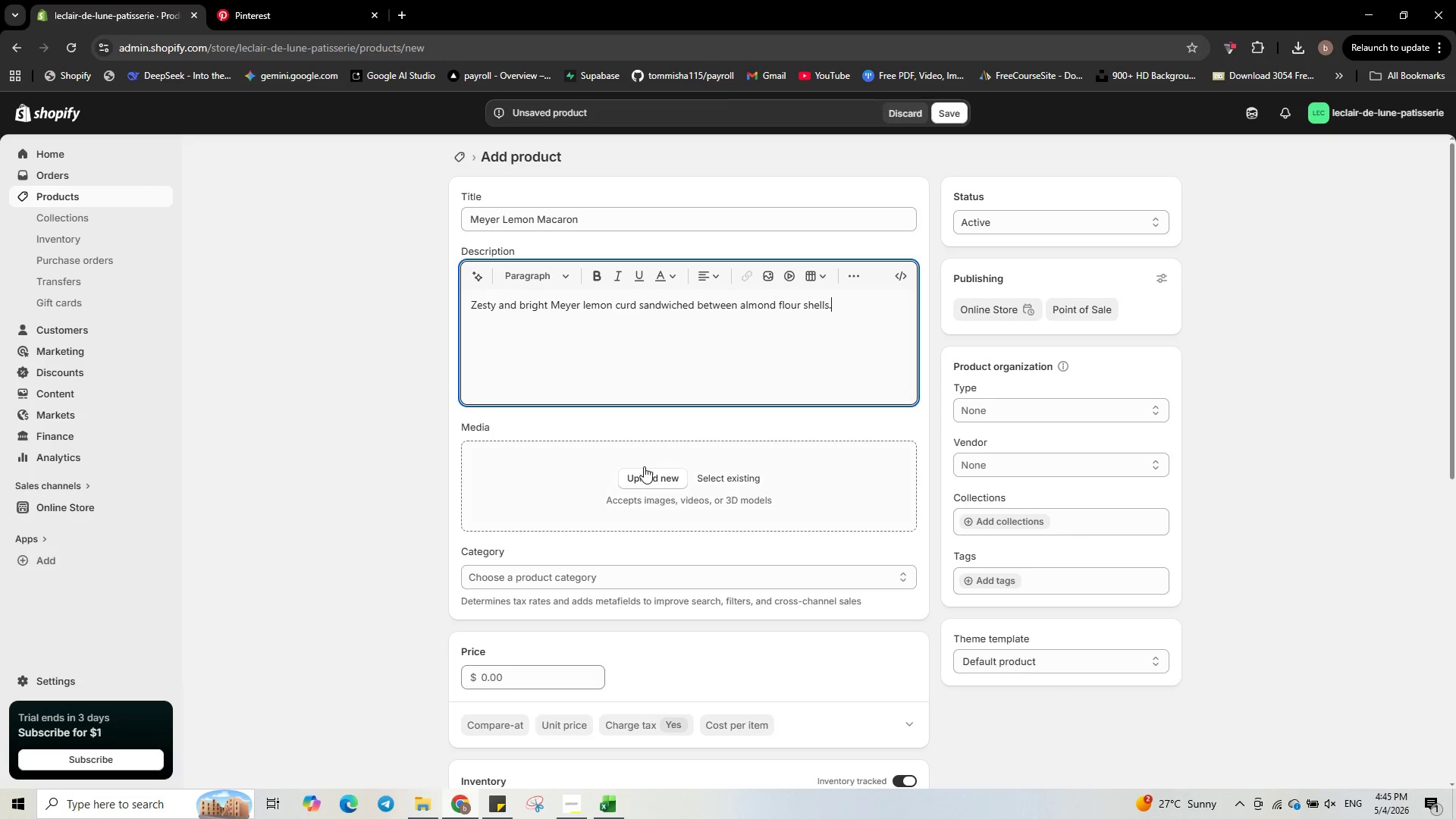 
left_click([644, 477])
 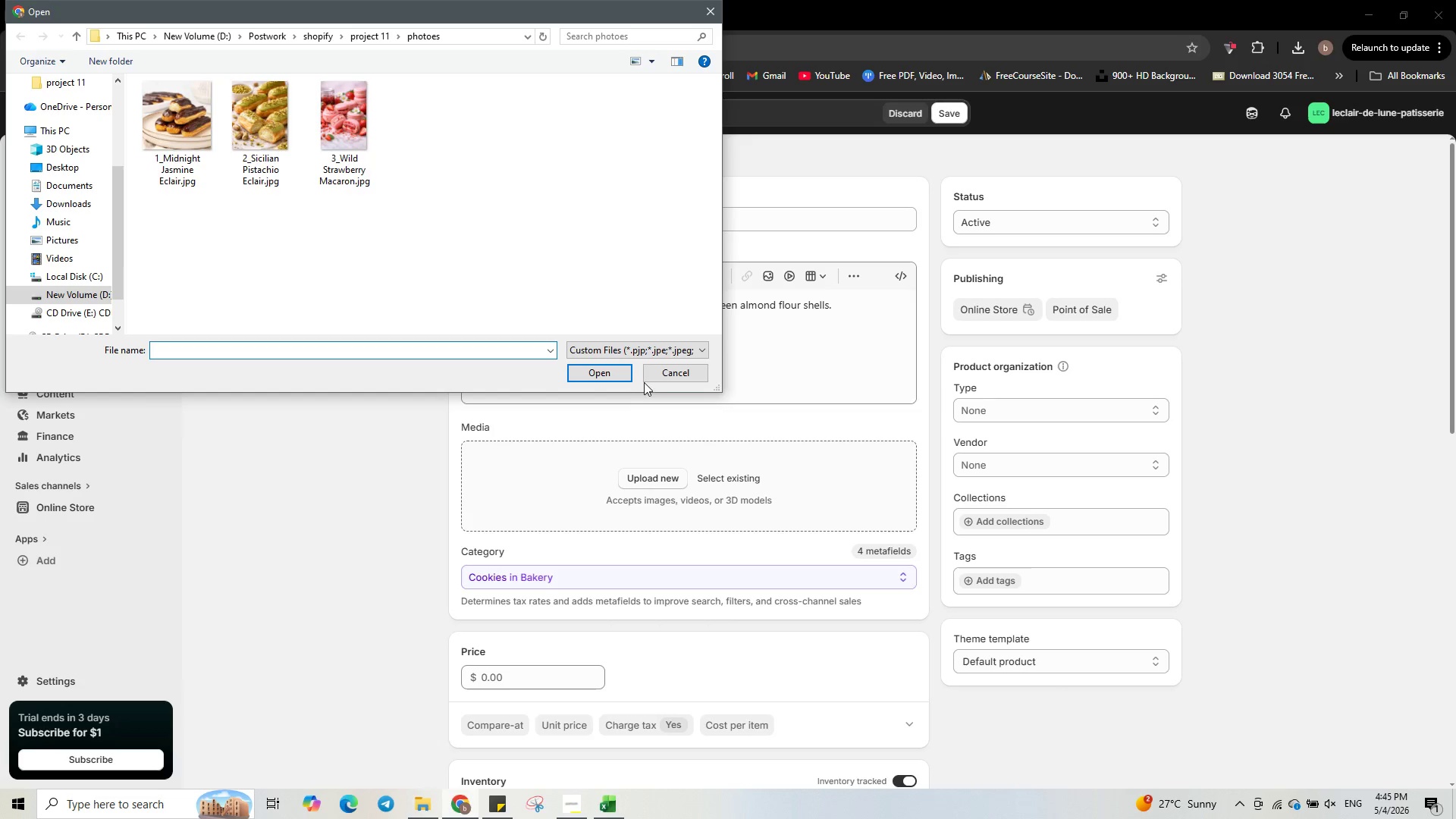 
wait(10.05)
 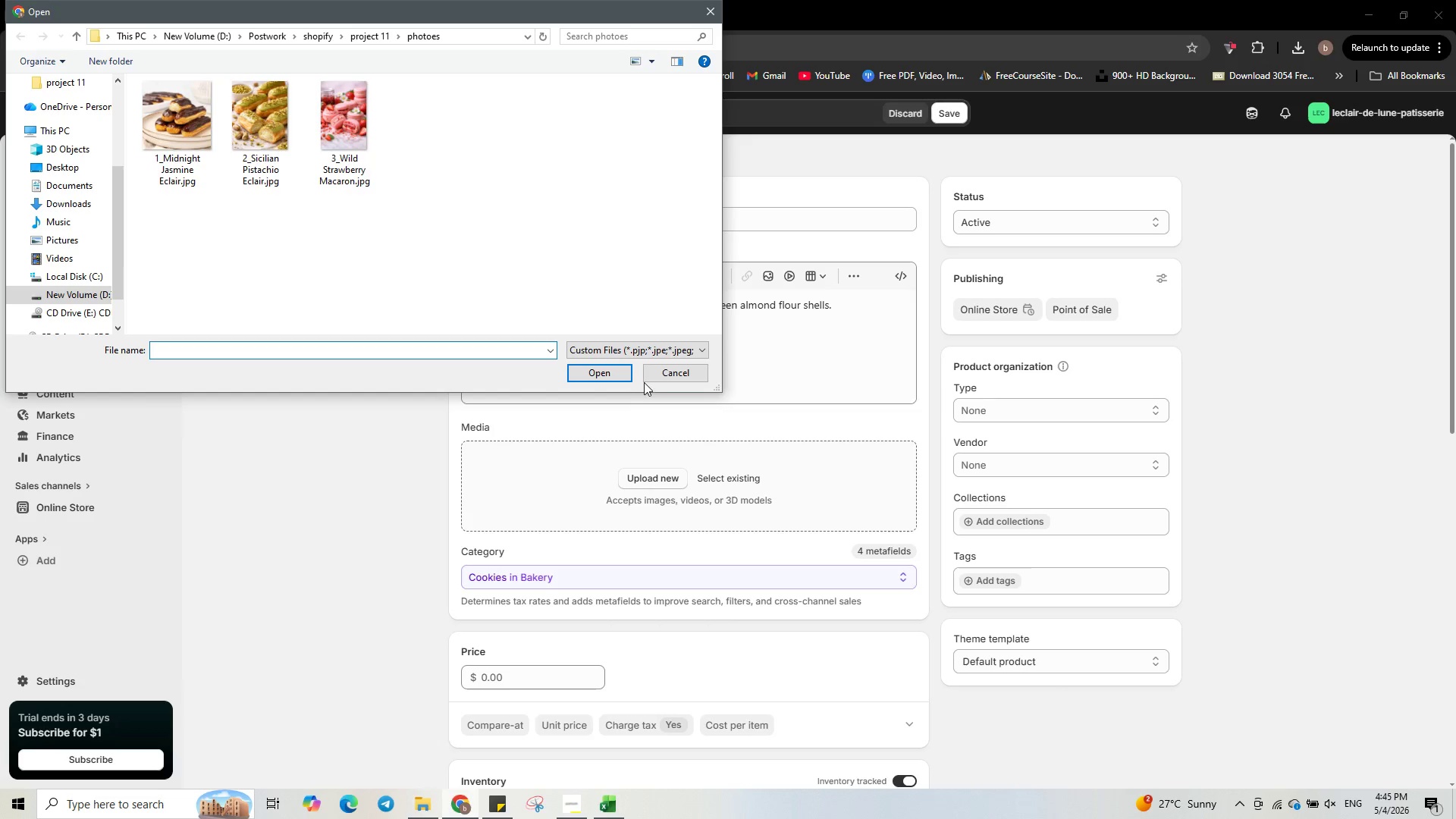 
left_click([682, 376])
 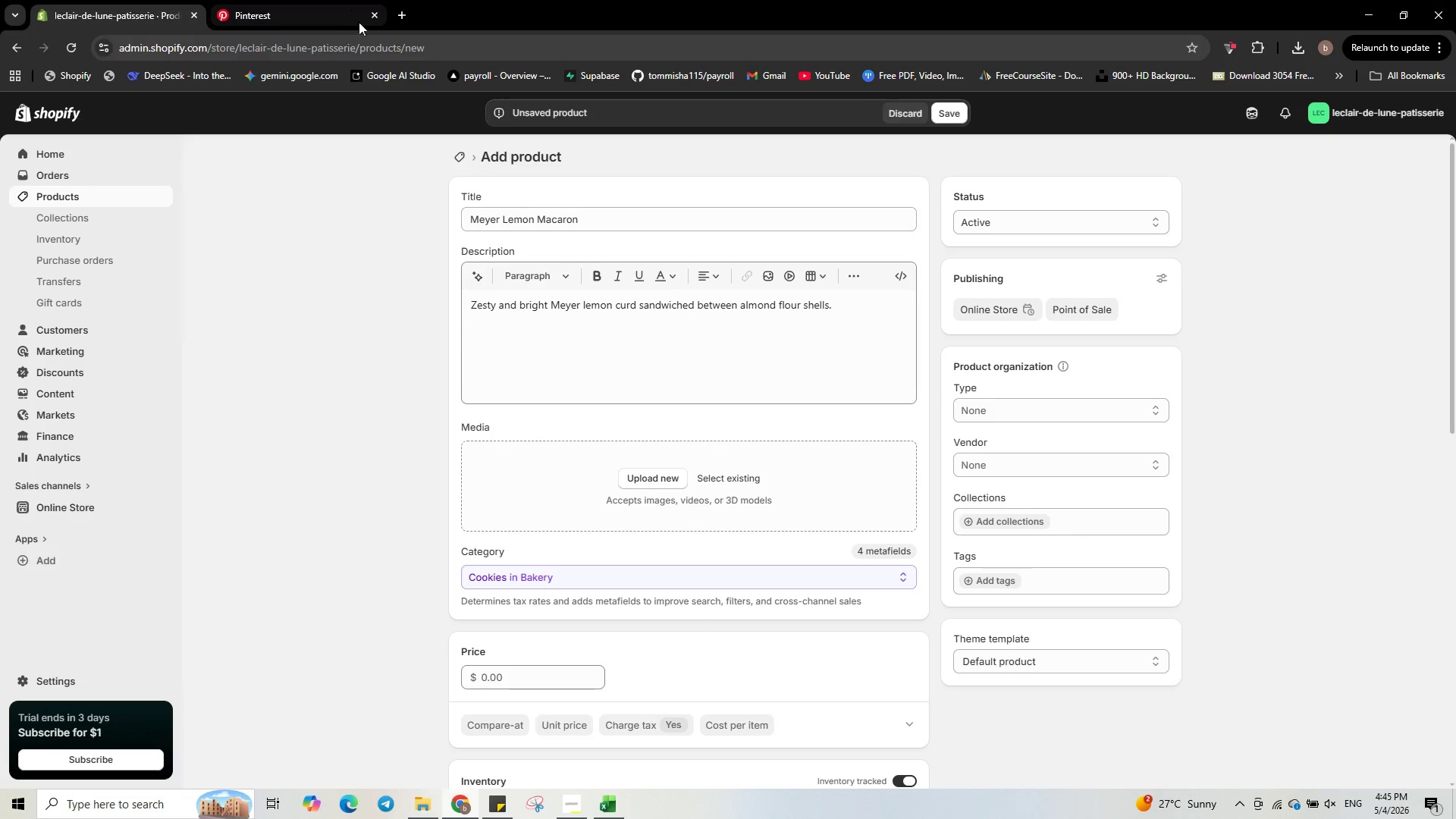 
left_click([615, 220])
 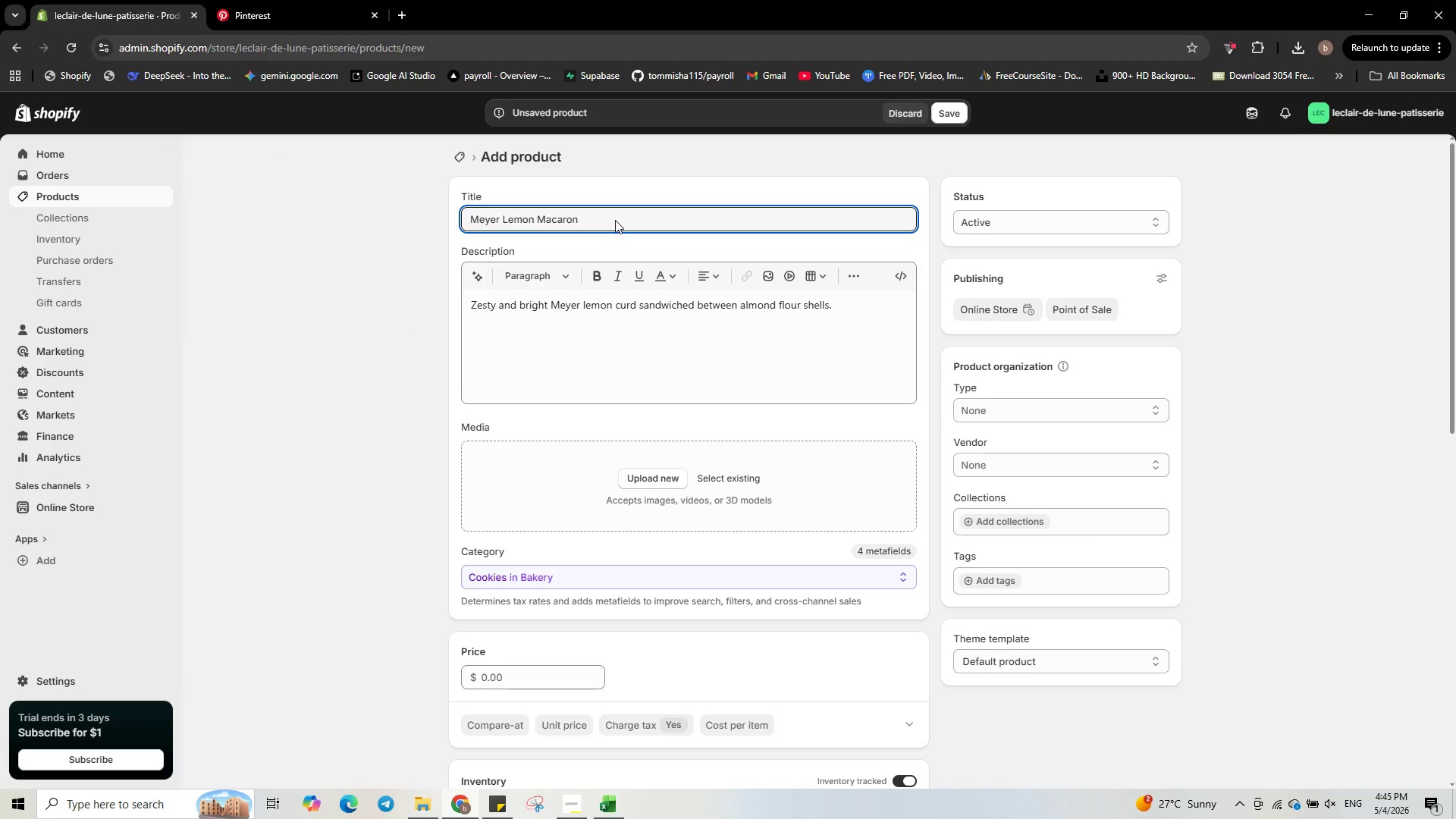 
key(Control+A)
 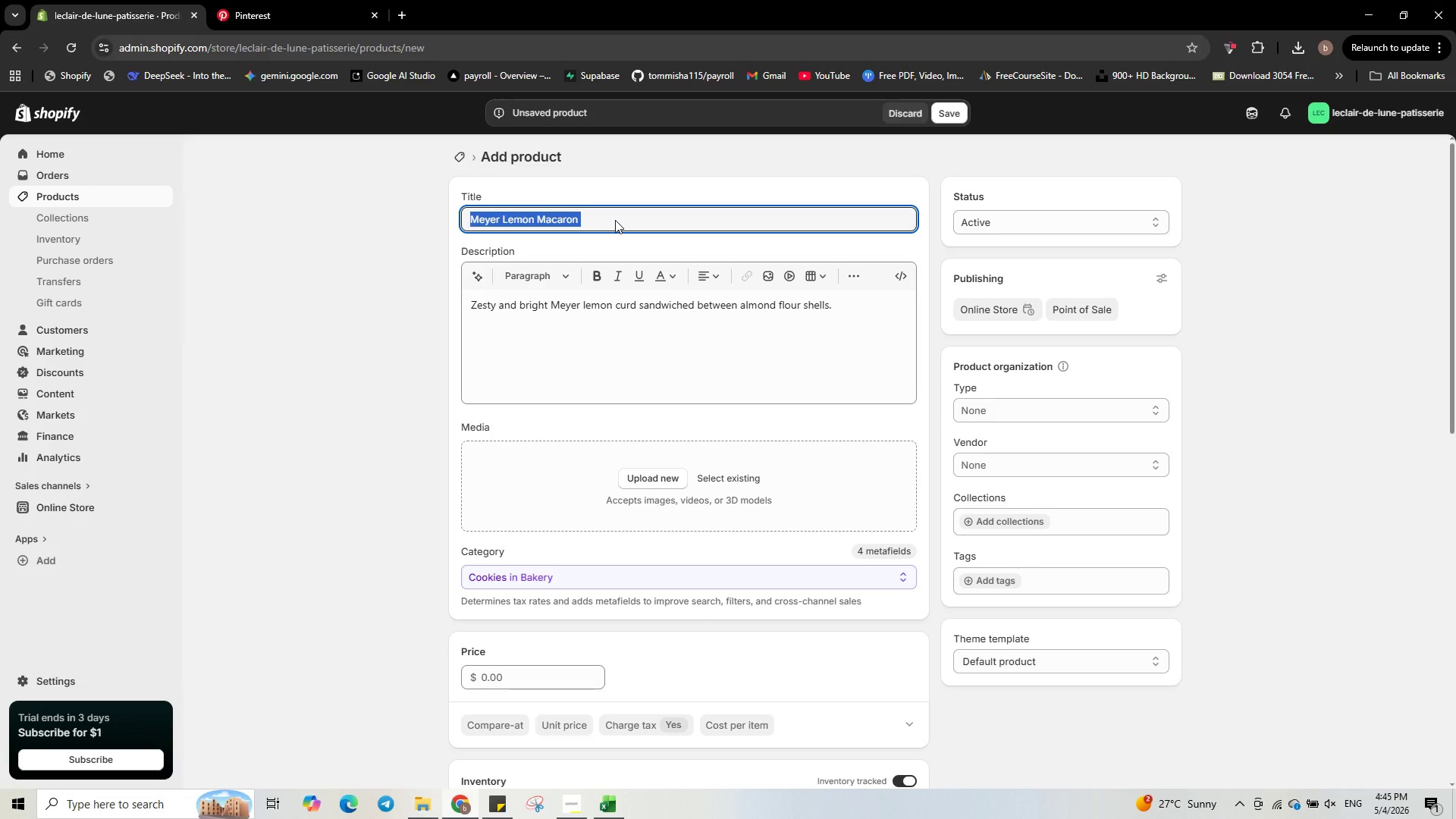 
key(Control+C)
 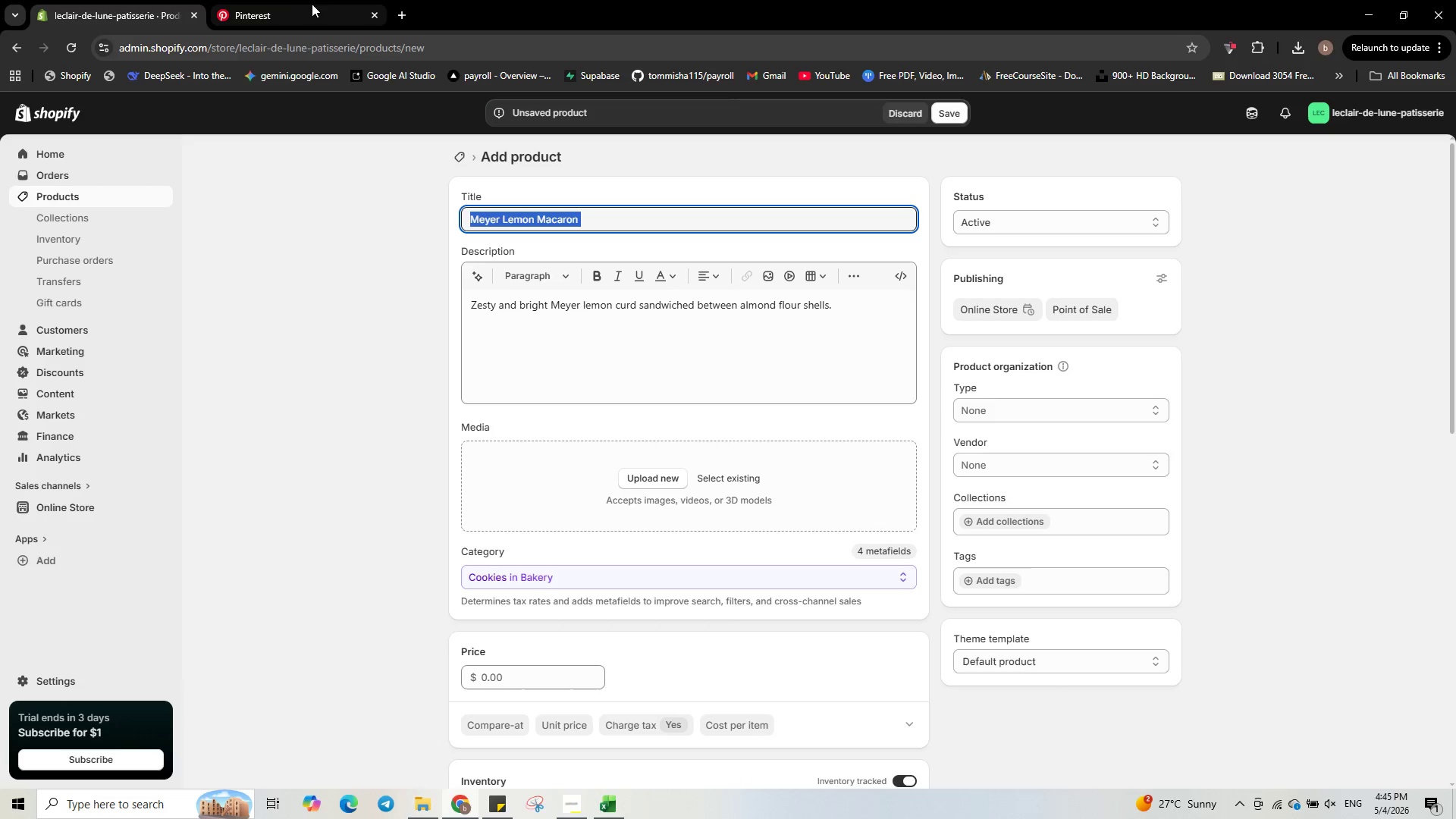 
left_click([313, 5])
 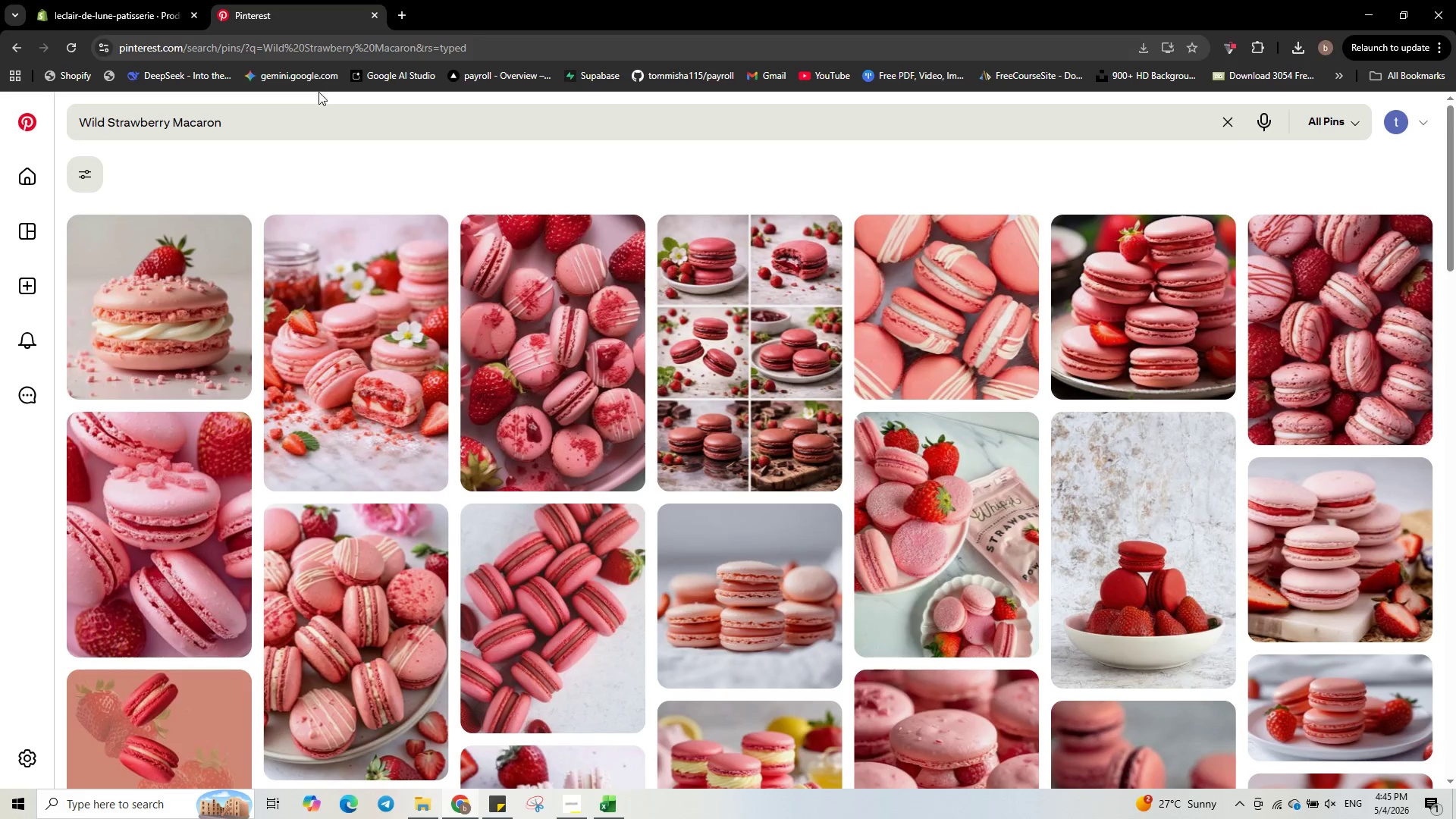 
left_click([329, 130])
 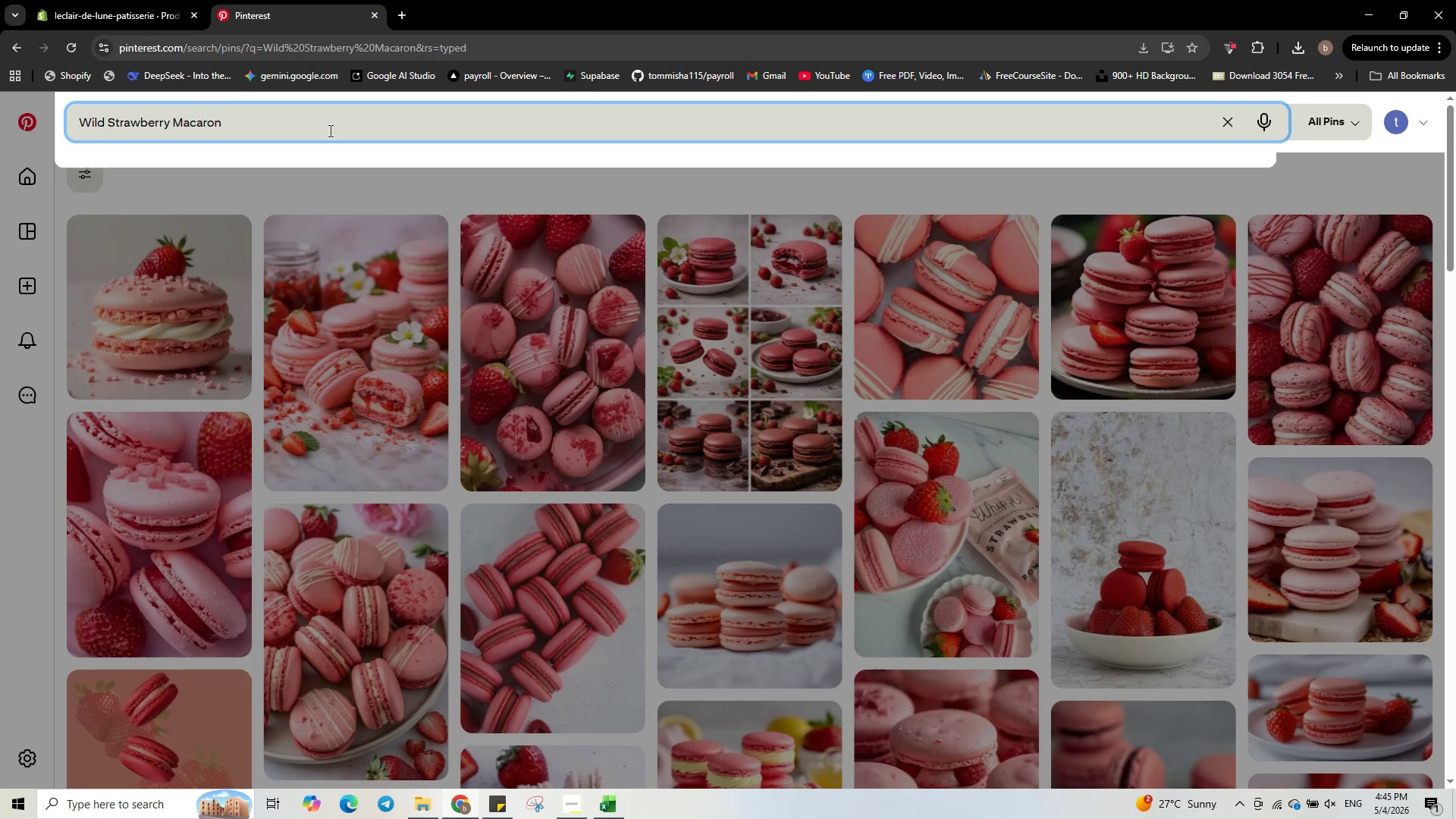 
key(Control+ControlLeft)
 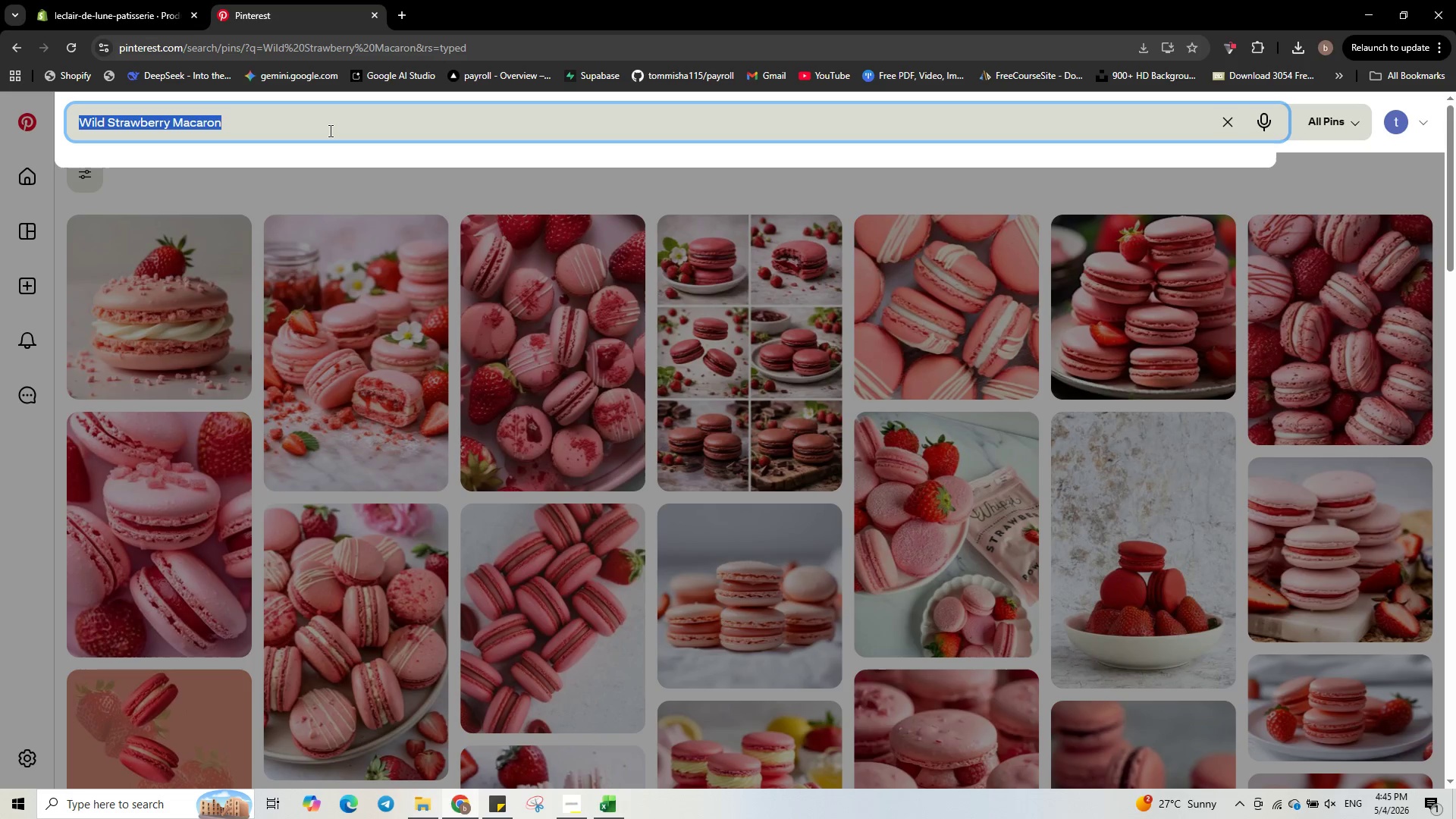 
key(Control+A)
 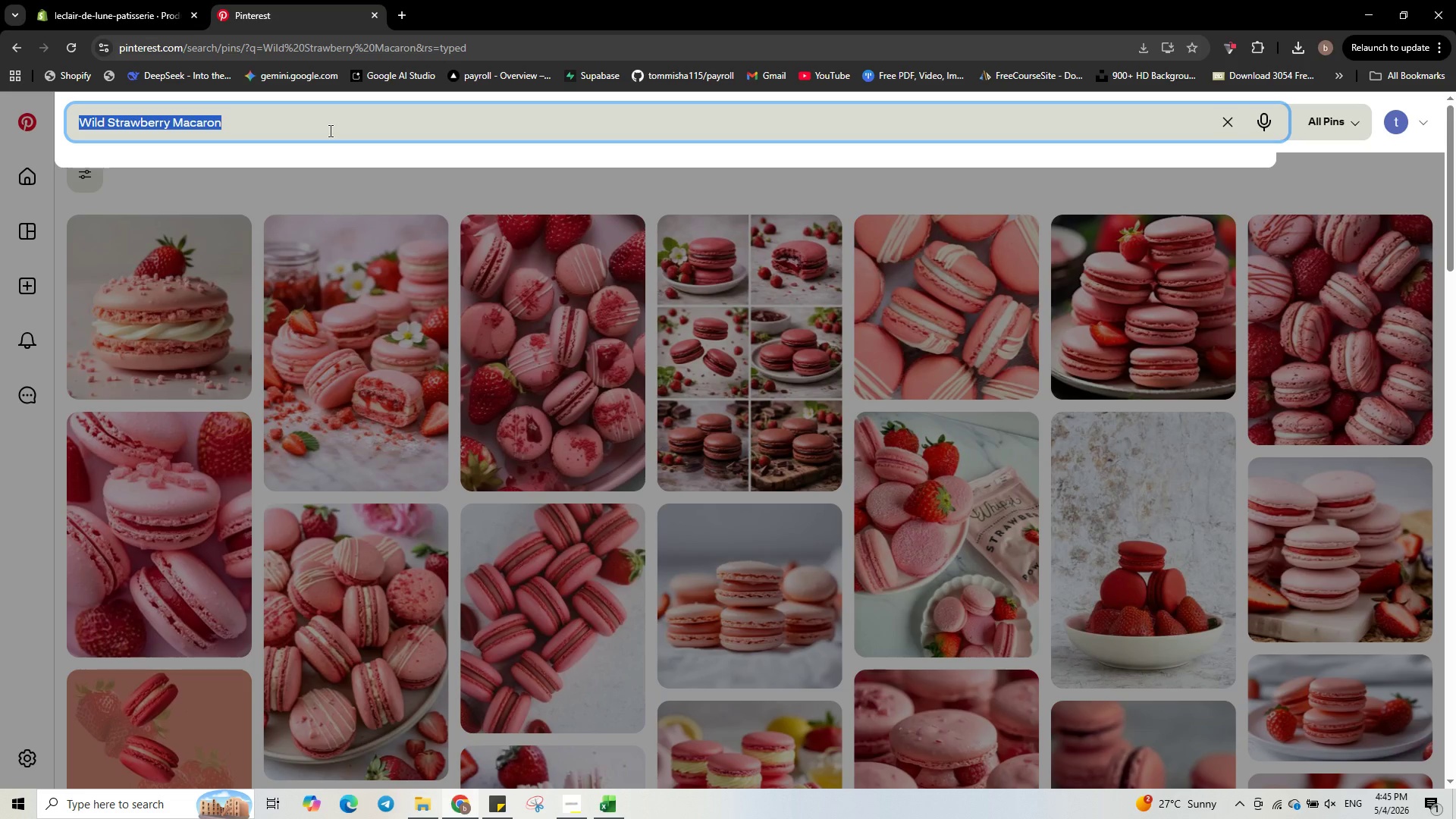 
key(Backspace)
 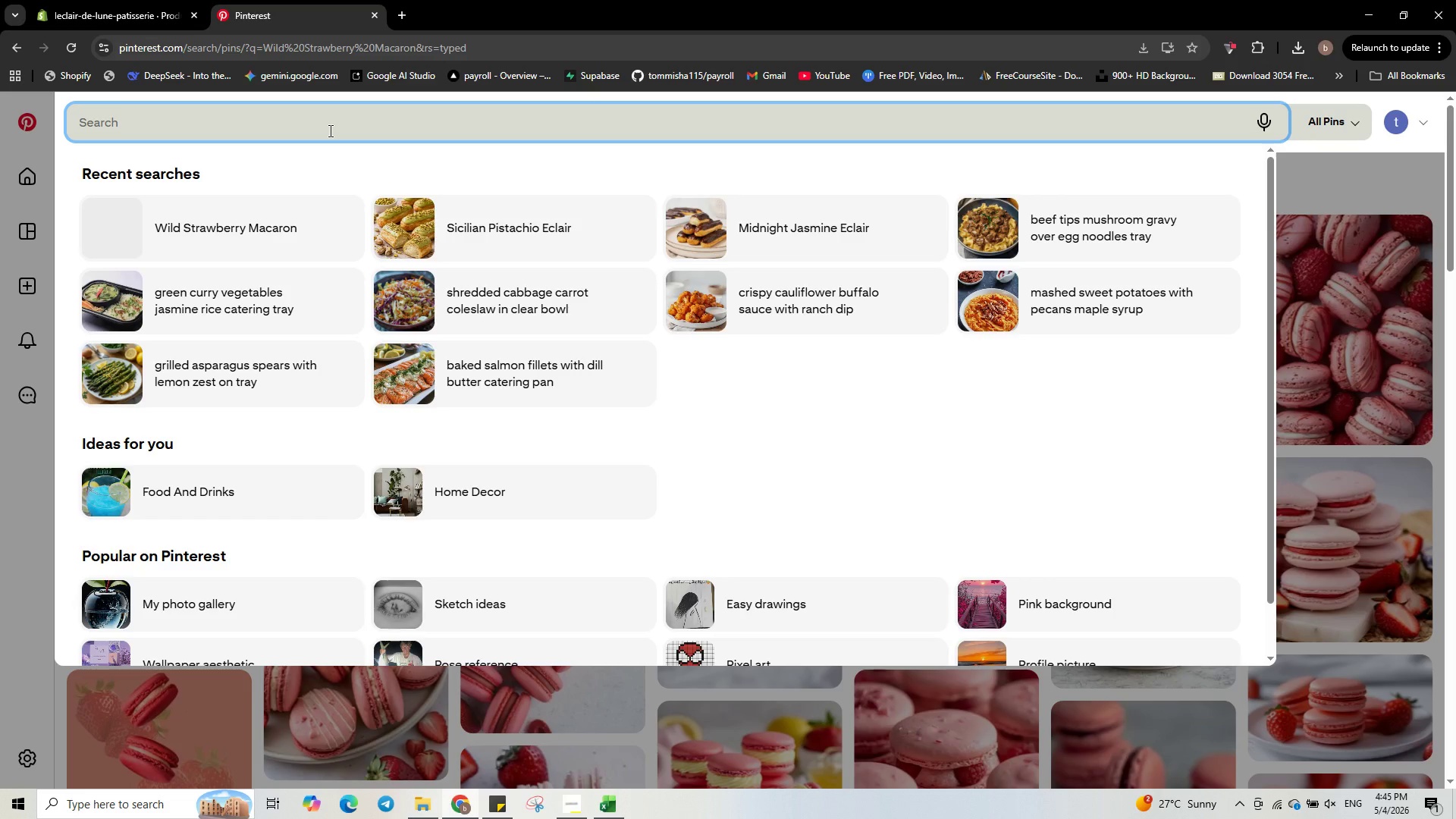 
key(Control+V)
 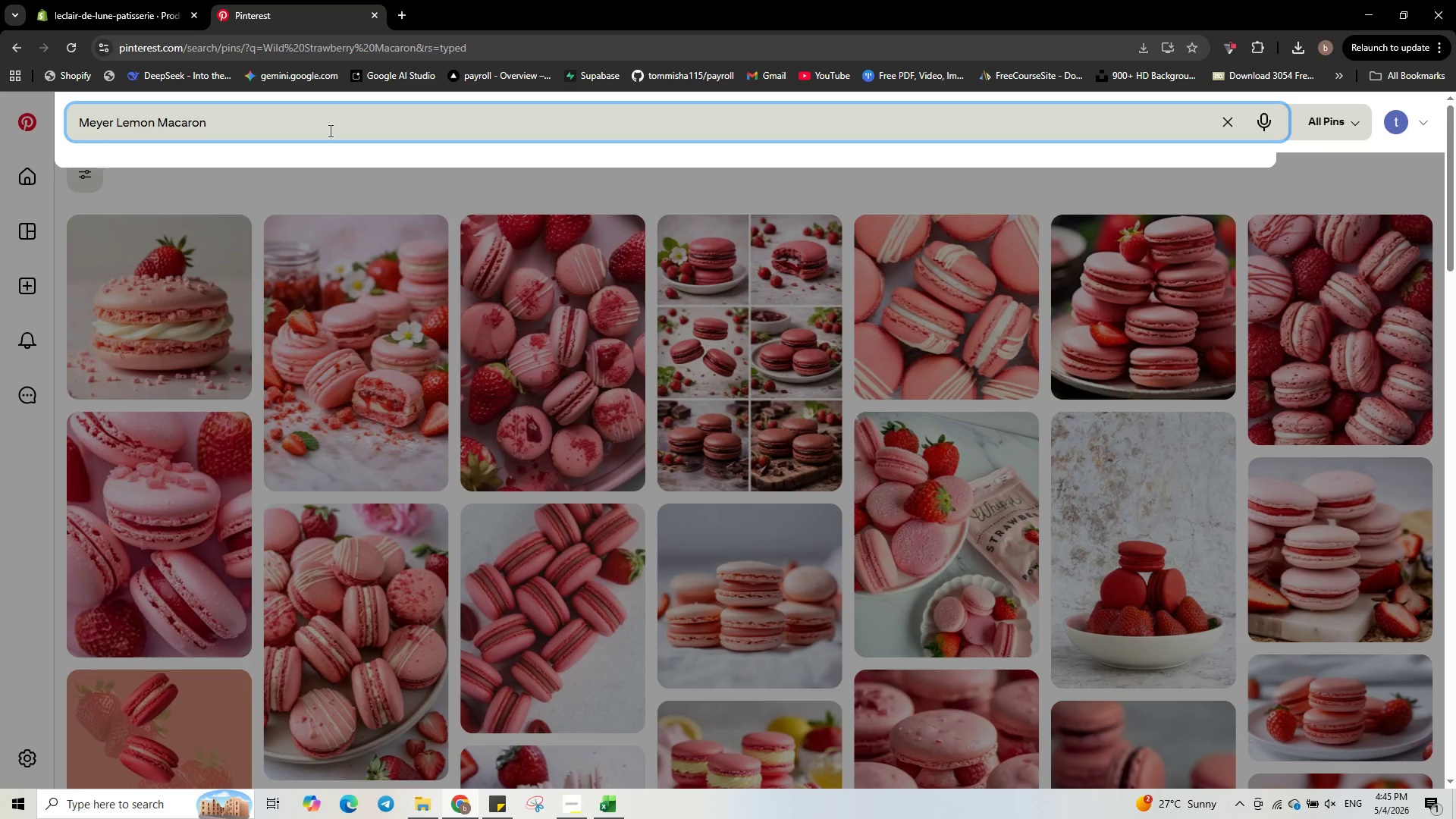 
key(Enter)
 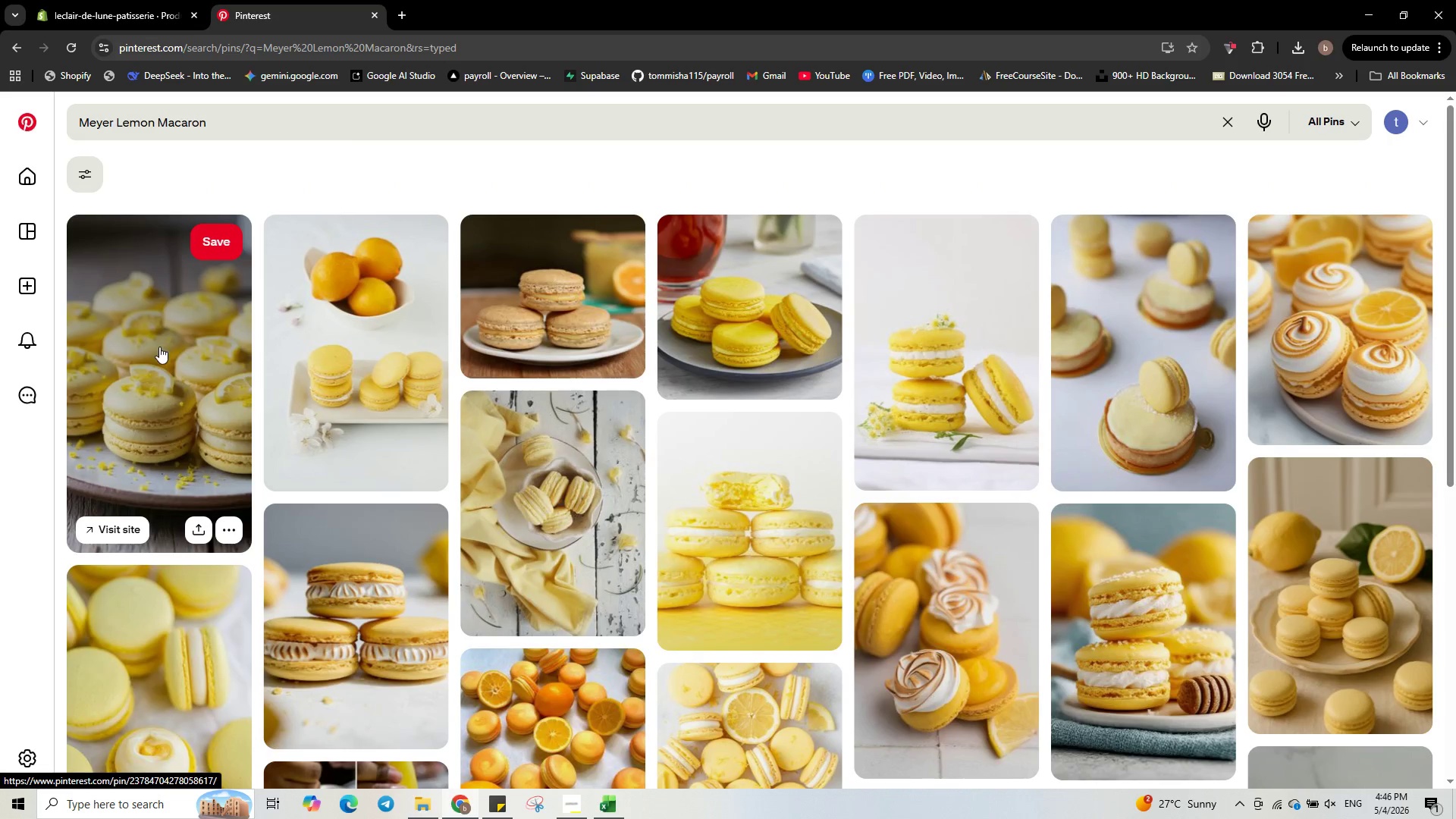 
left_click([236, 529])
 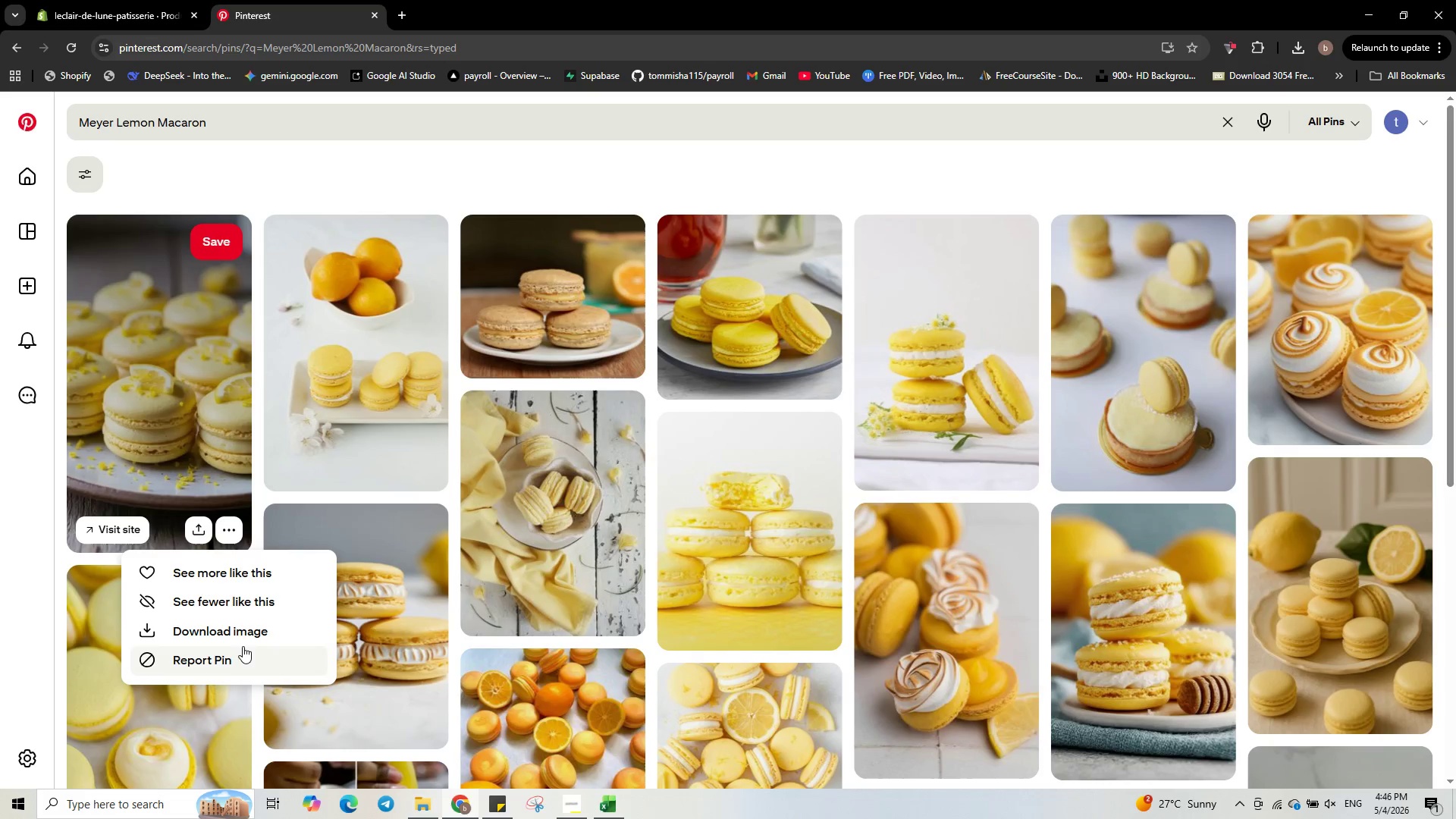 
left_click([240, 636])
 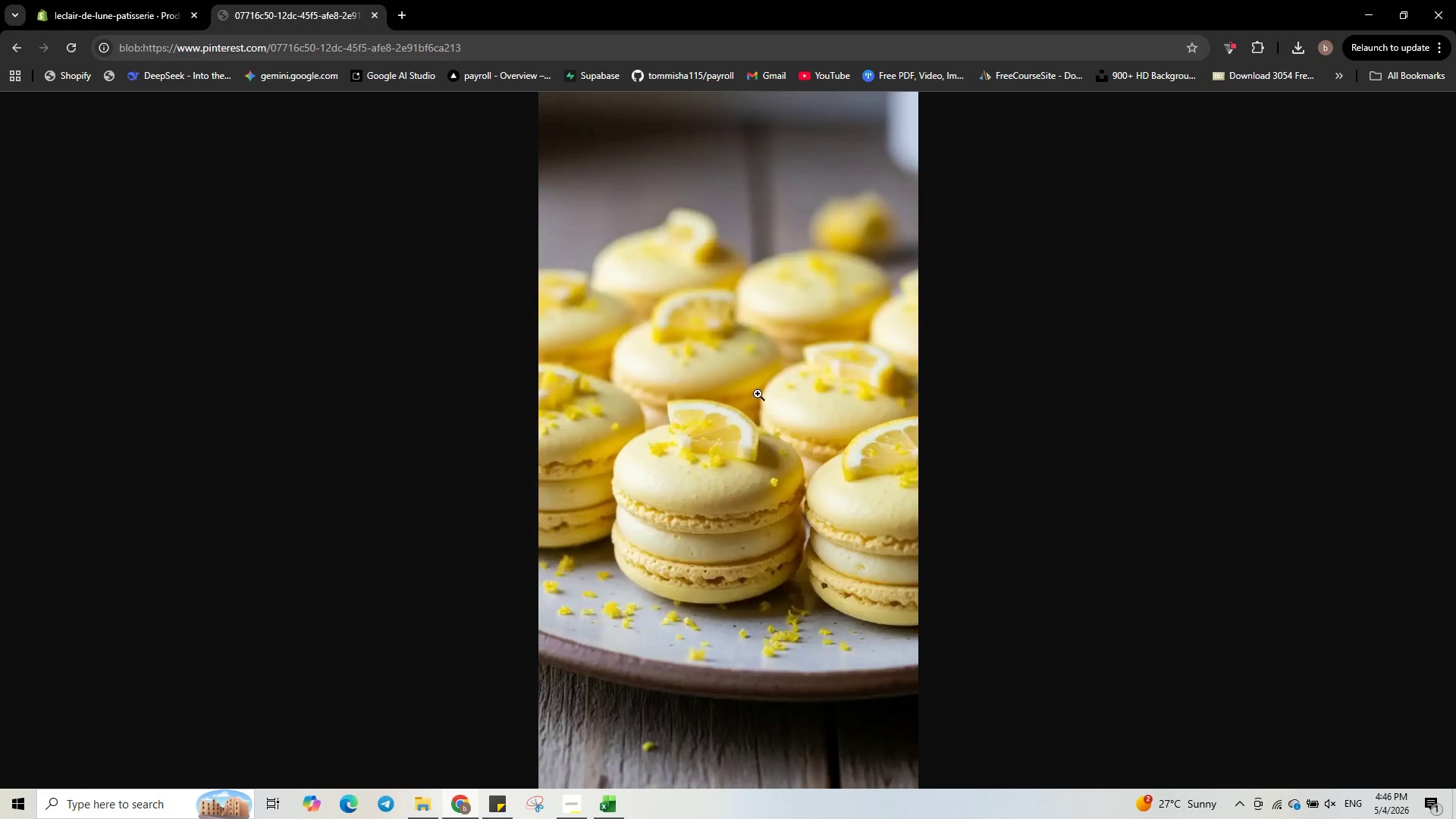 
right_click([740, 284])
 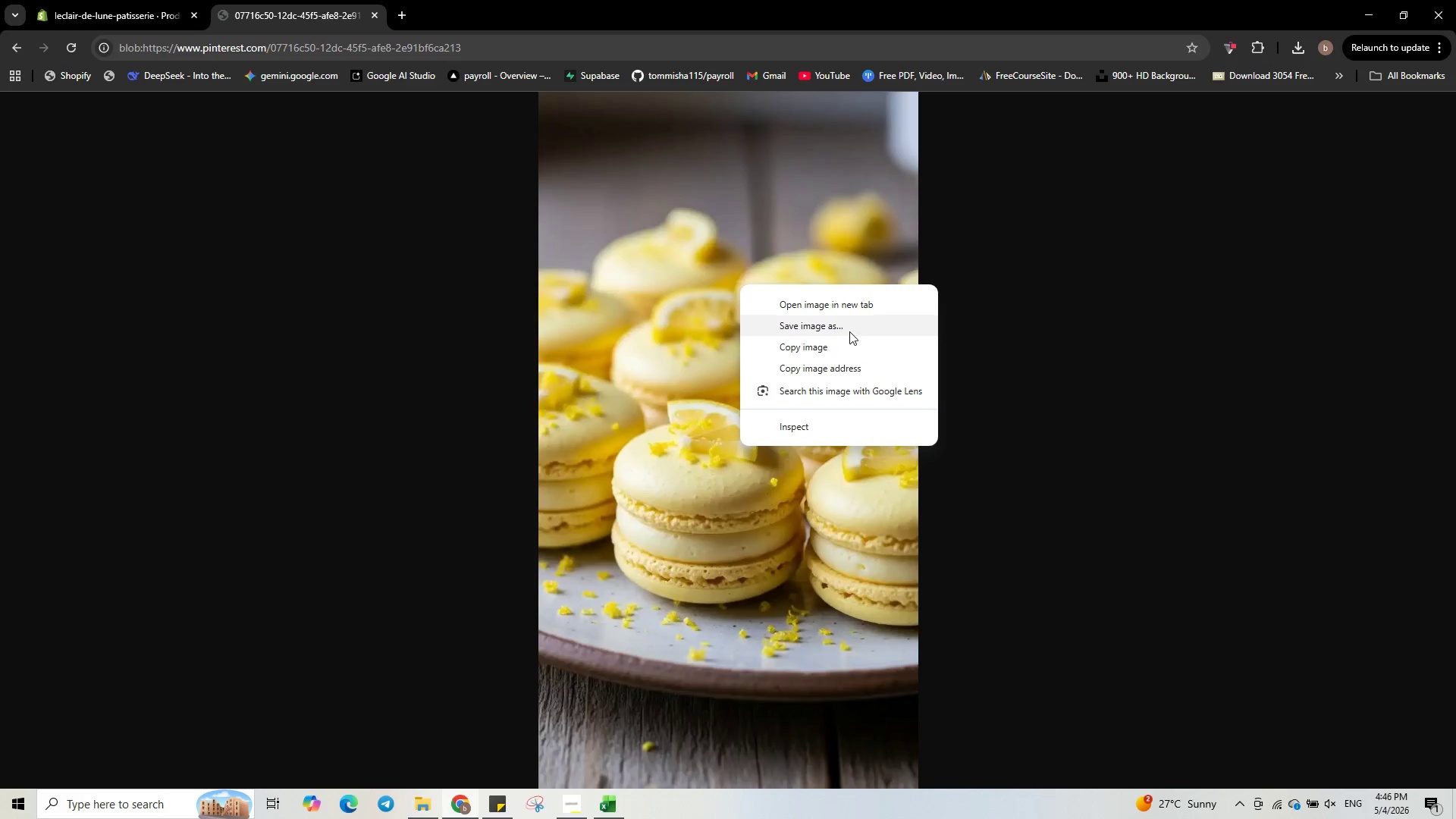 
left_click([855, 320])
 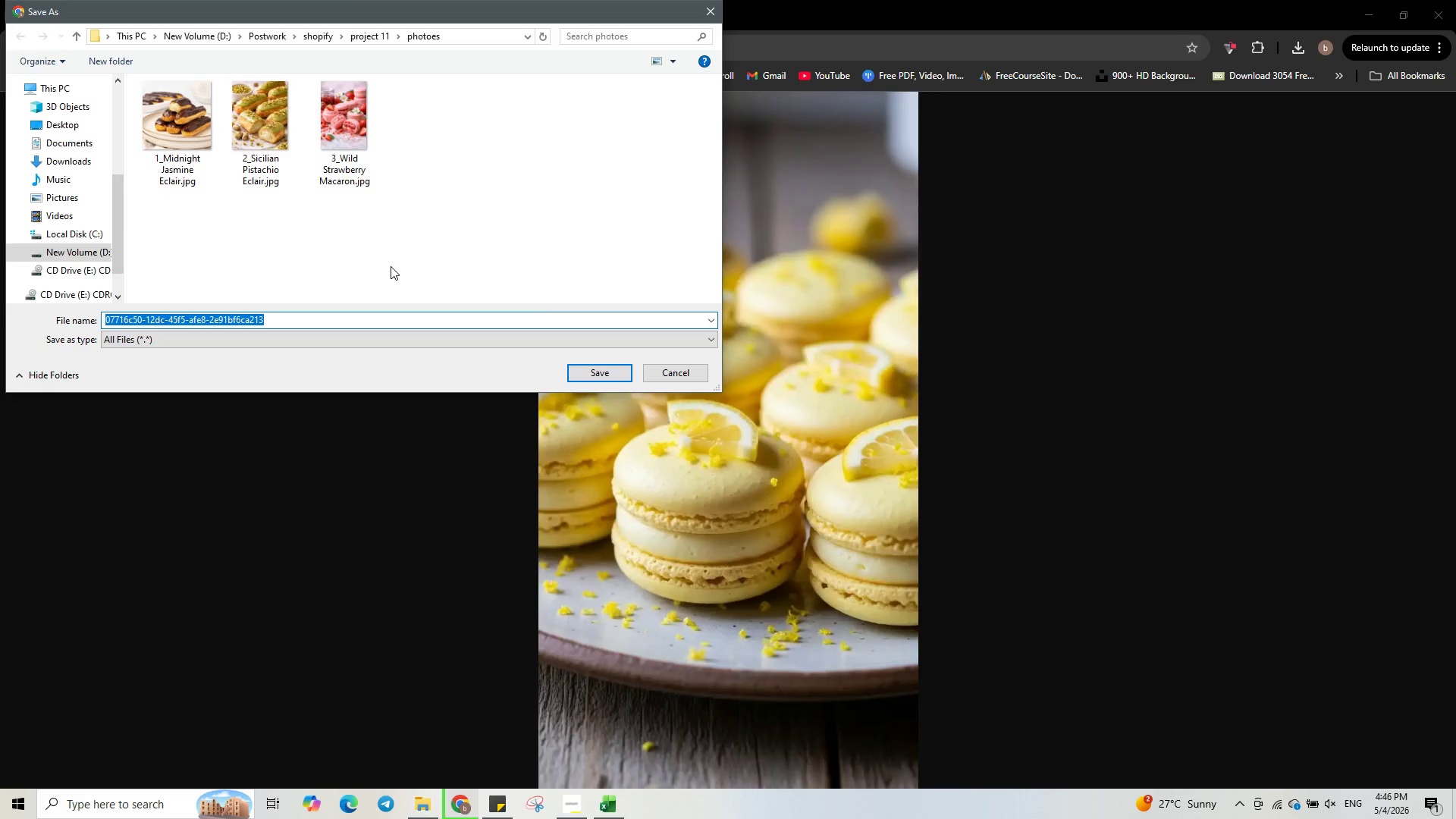 
key(4)
 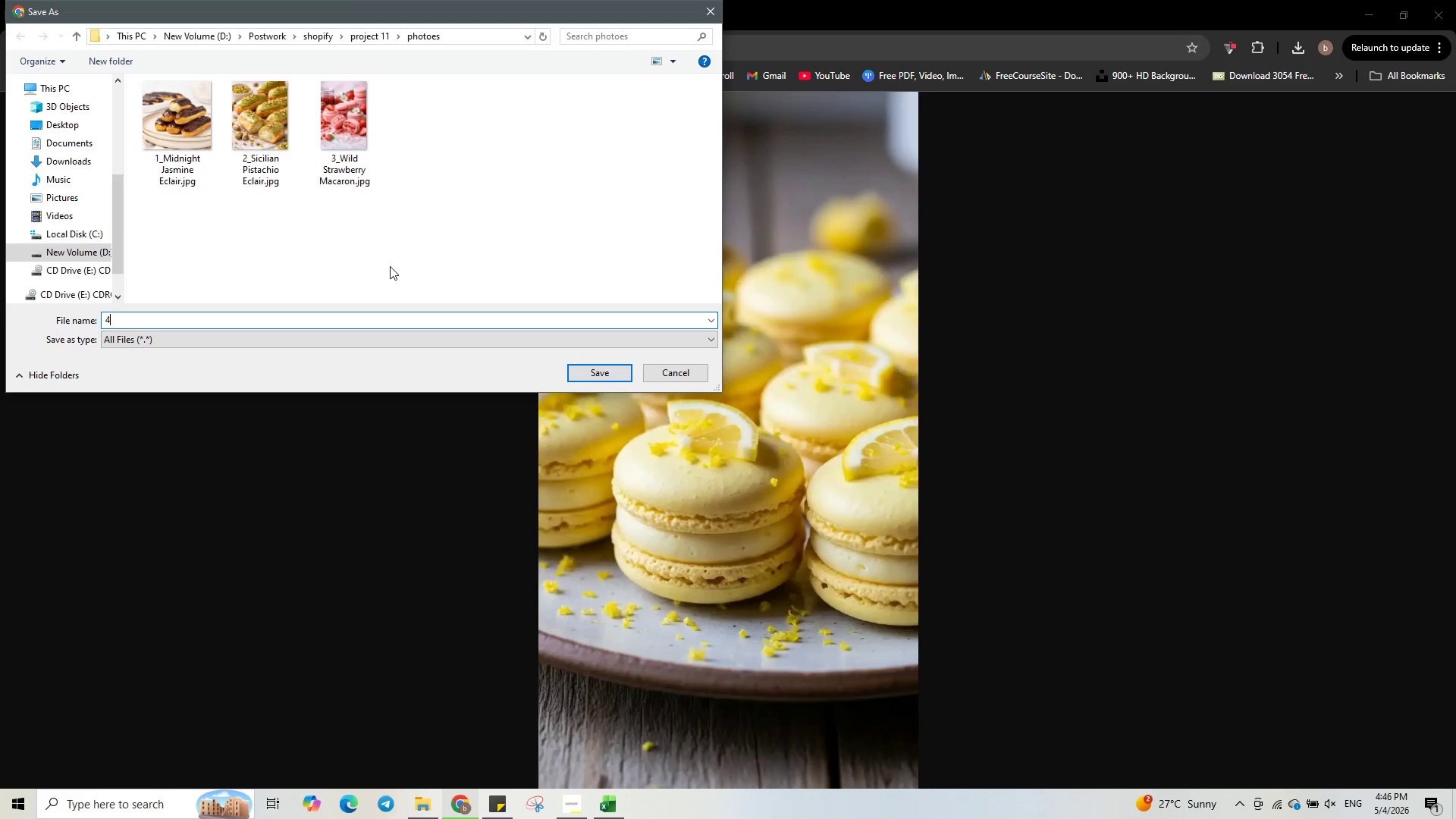 
key(Shift+Minus)
 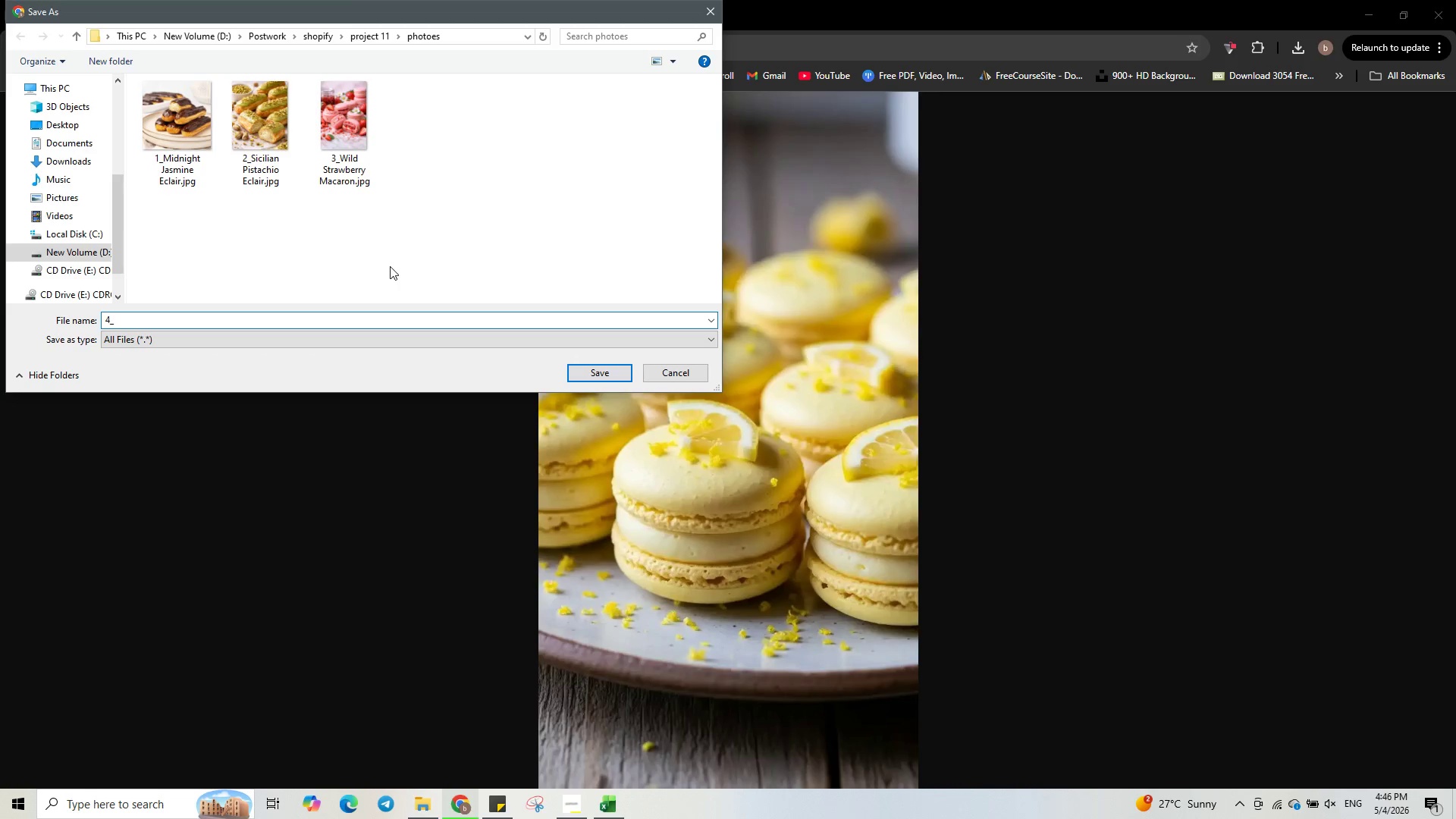 
key(Control+ControlLeft)
 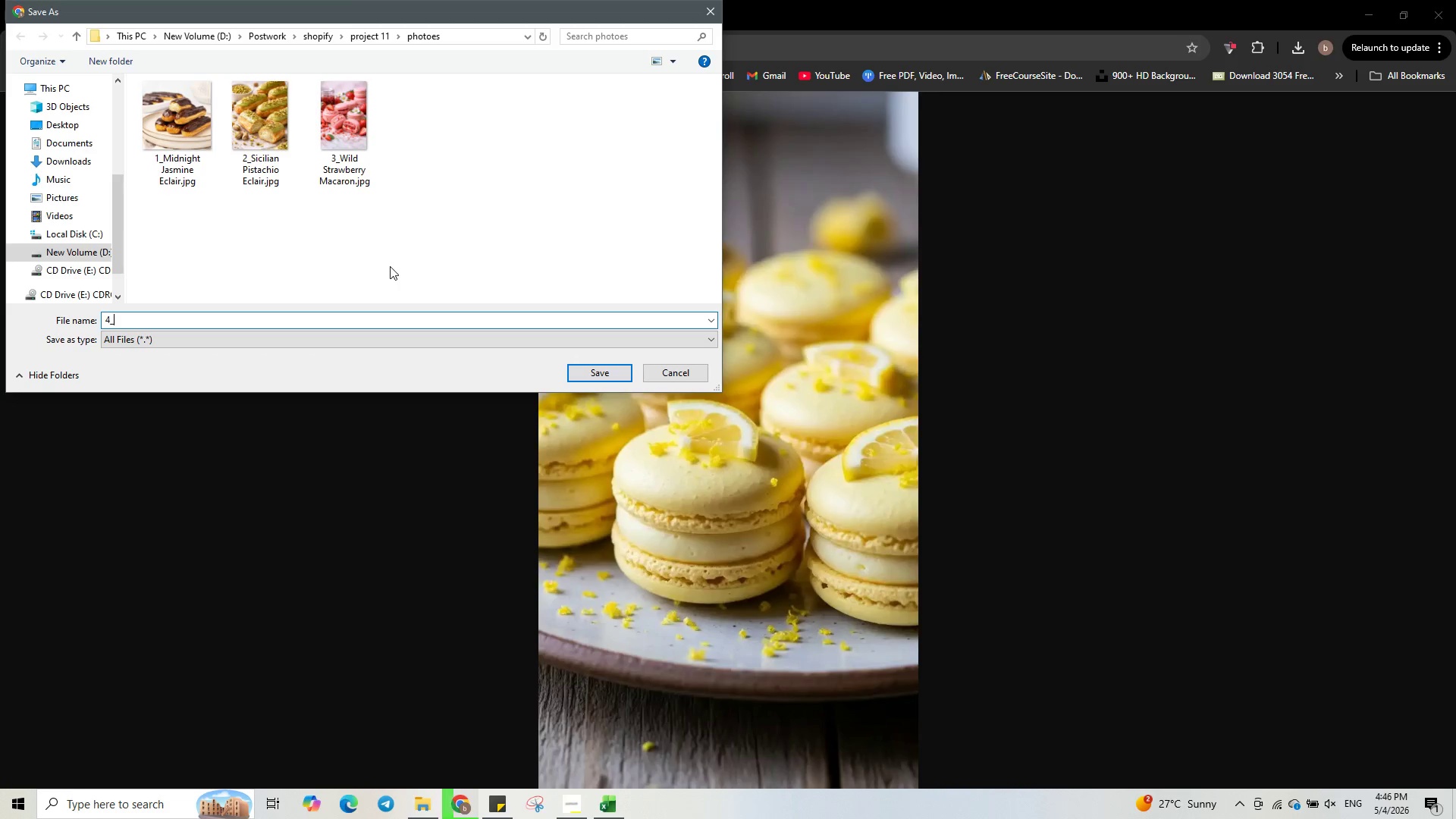 
key(Control+V)
 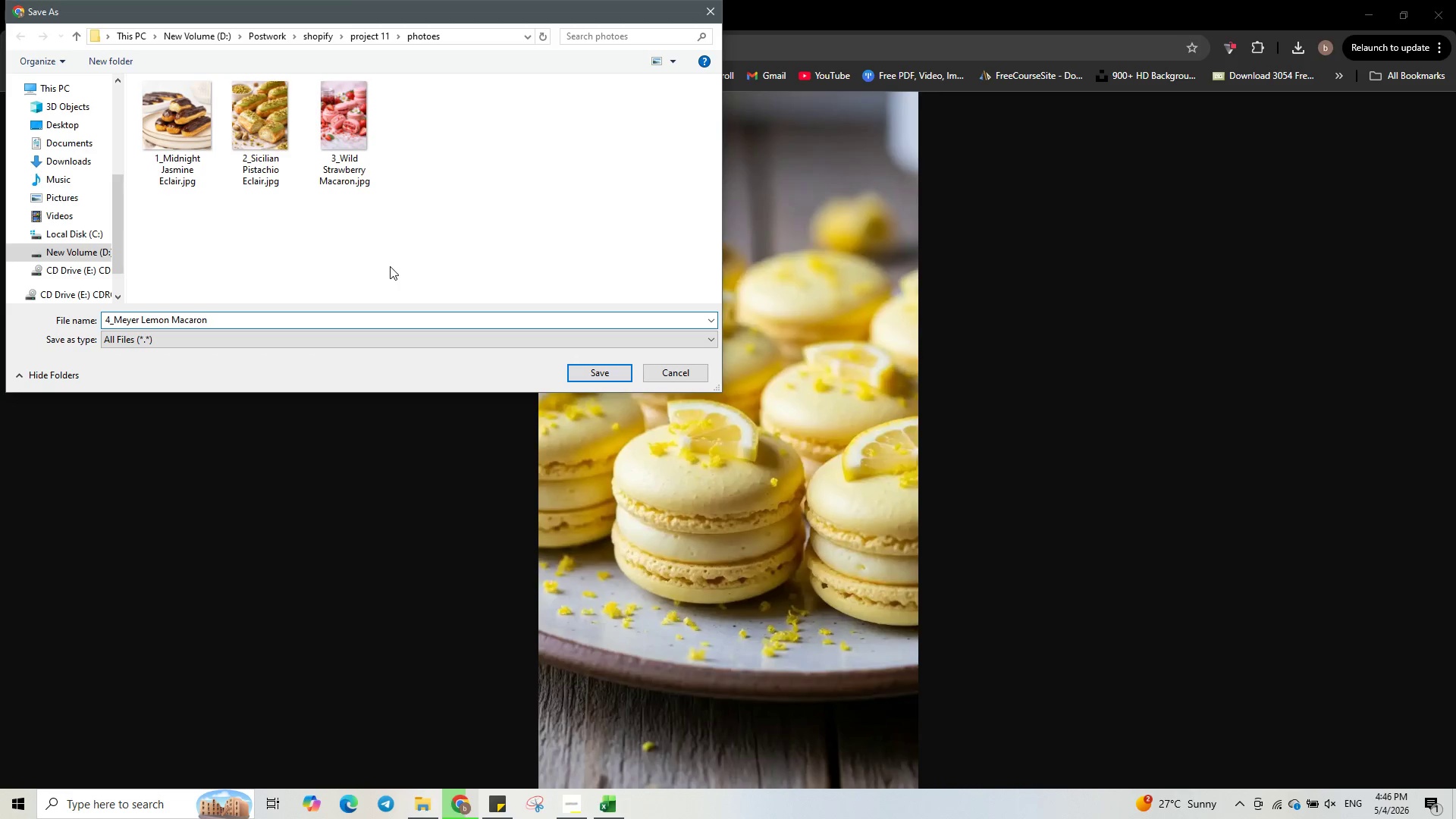 
key(Backspace)
type(.jpg)
 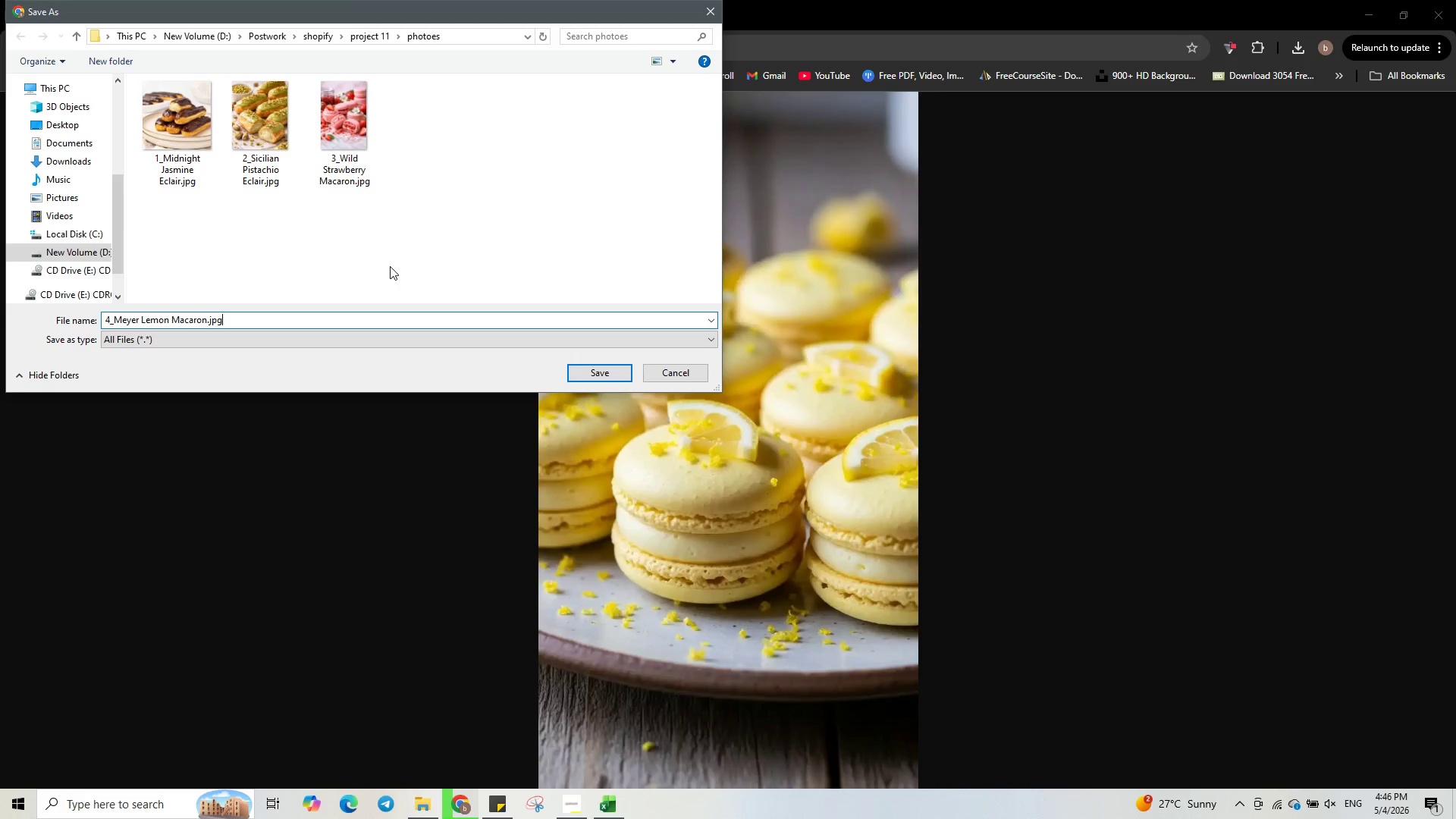 
key(Enter)
 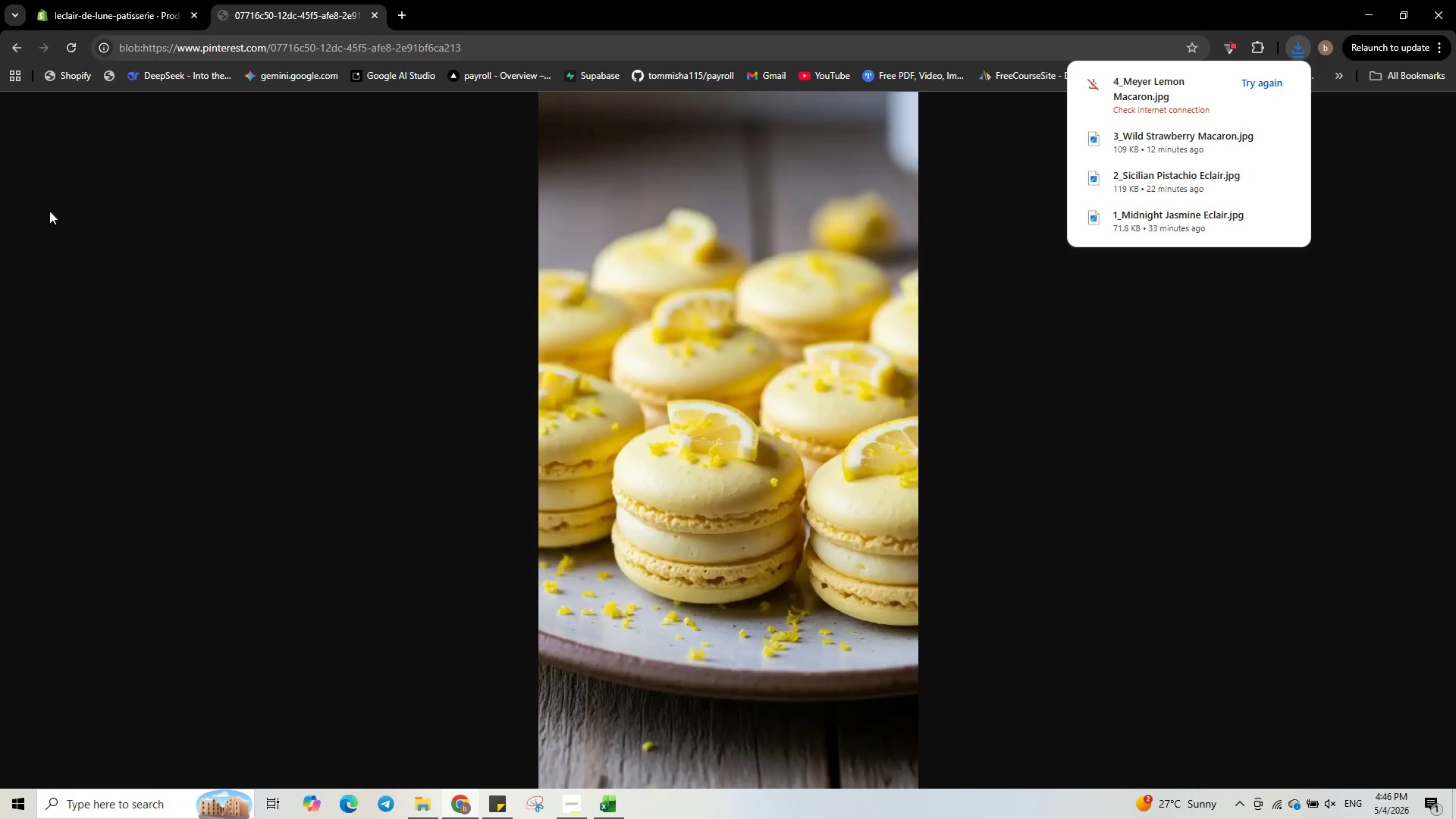 
left_click([114, 282])
 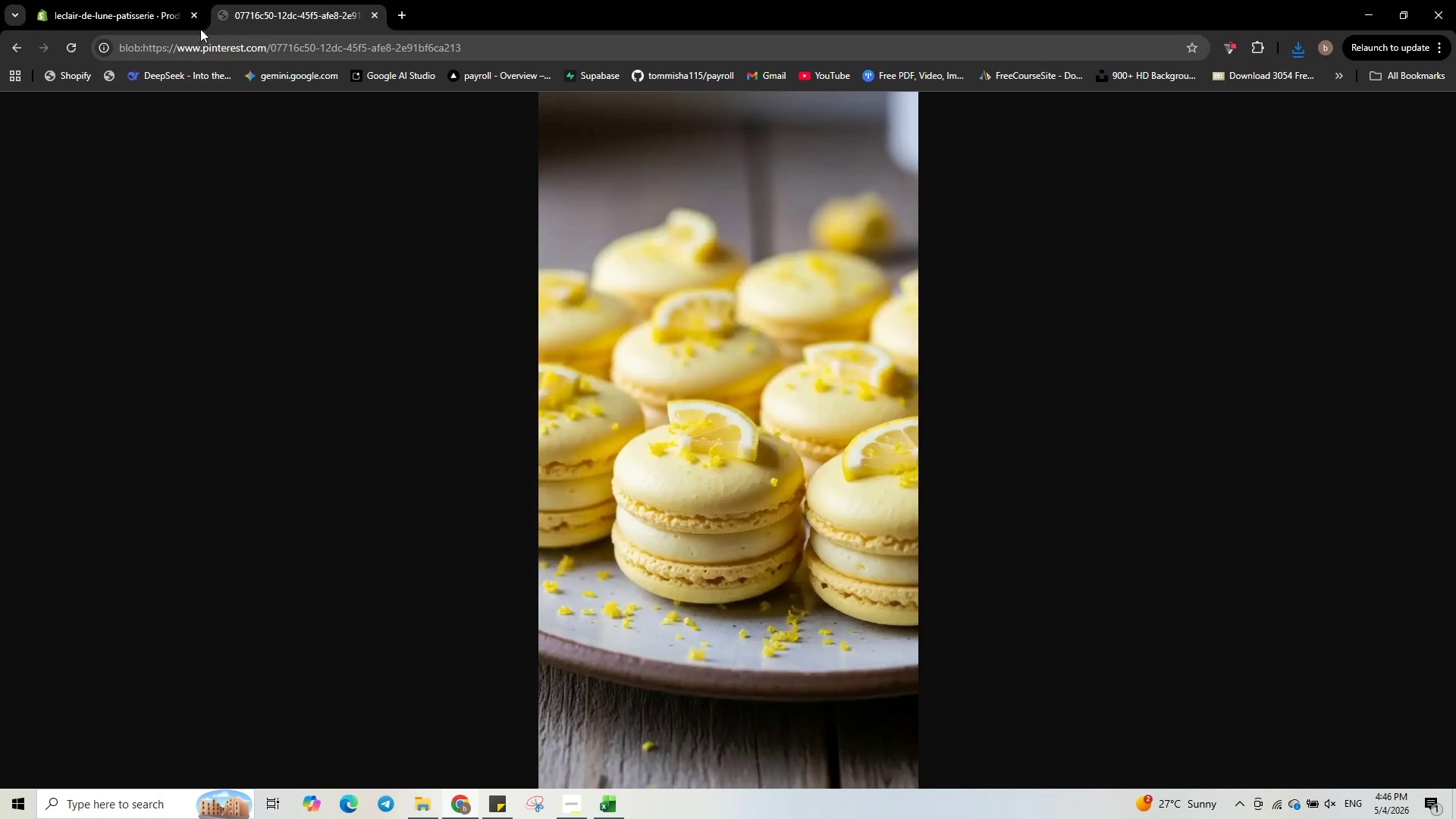 
left_click([16, 49])
 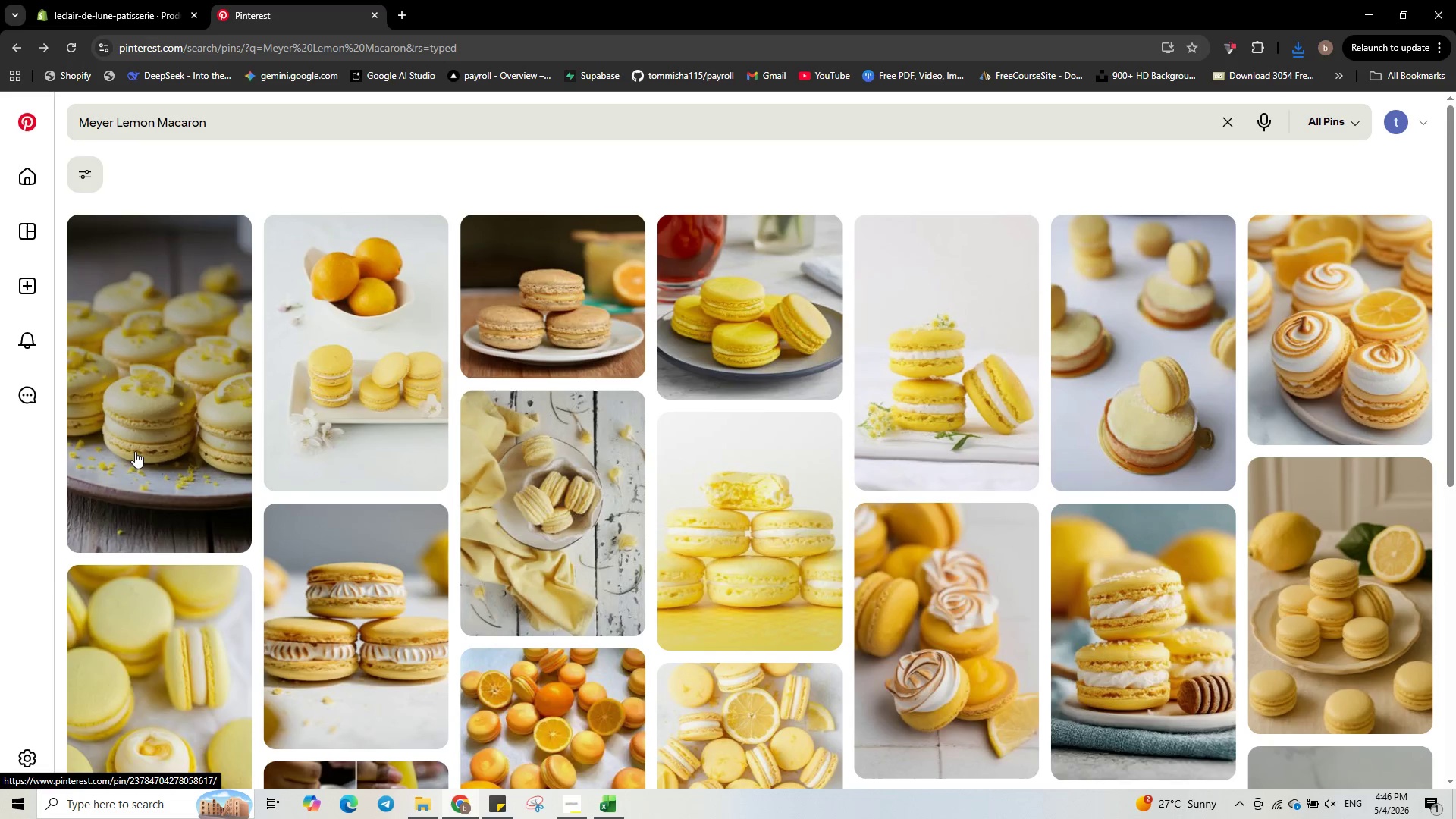 
wait(5.27)
 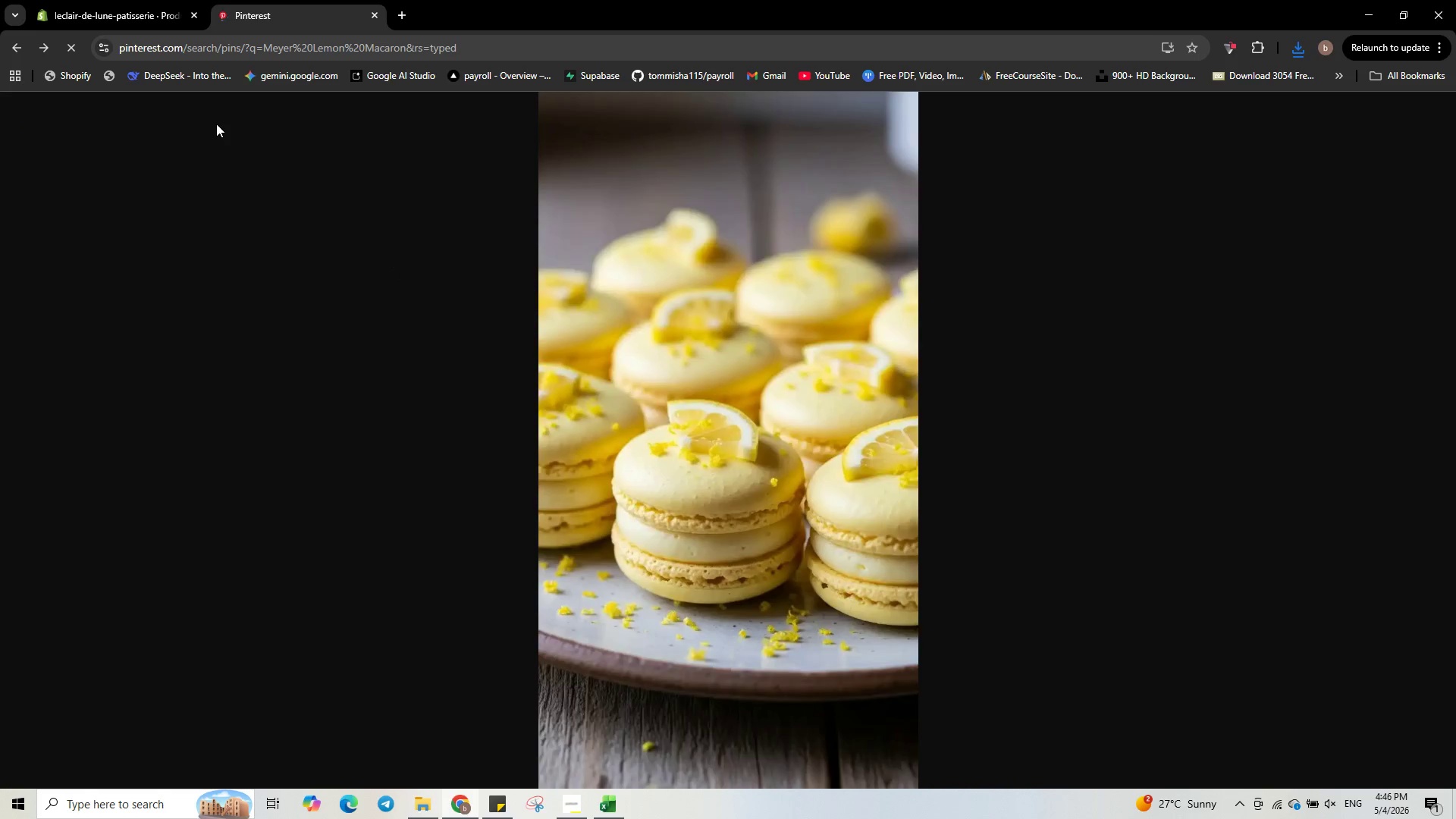 
left_click([229, 526])
 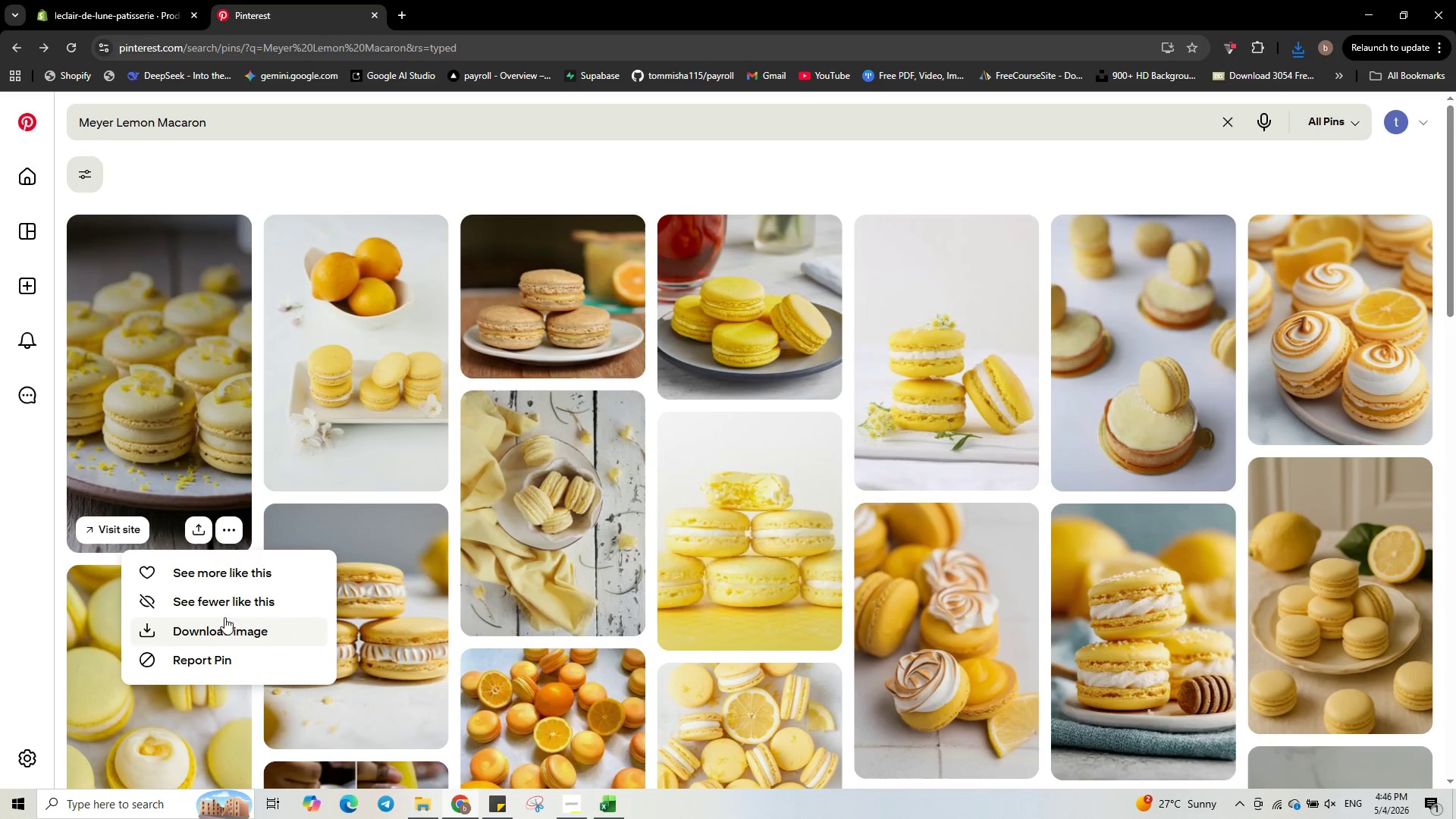 
left_click([225, 629])
 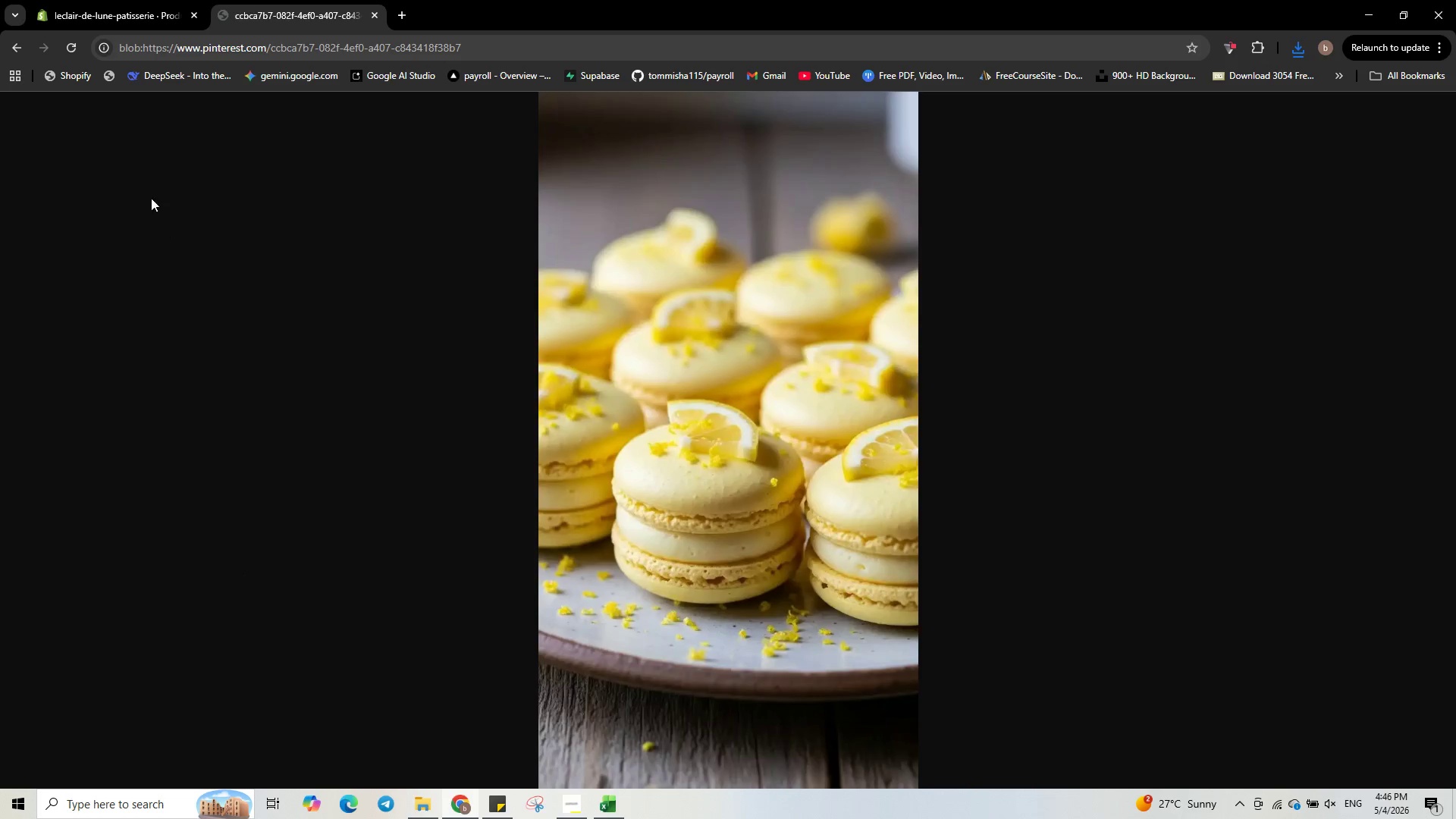 
left_click([18, 48])
 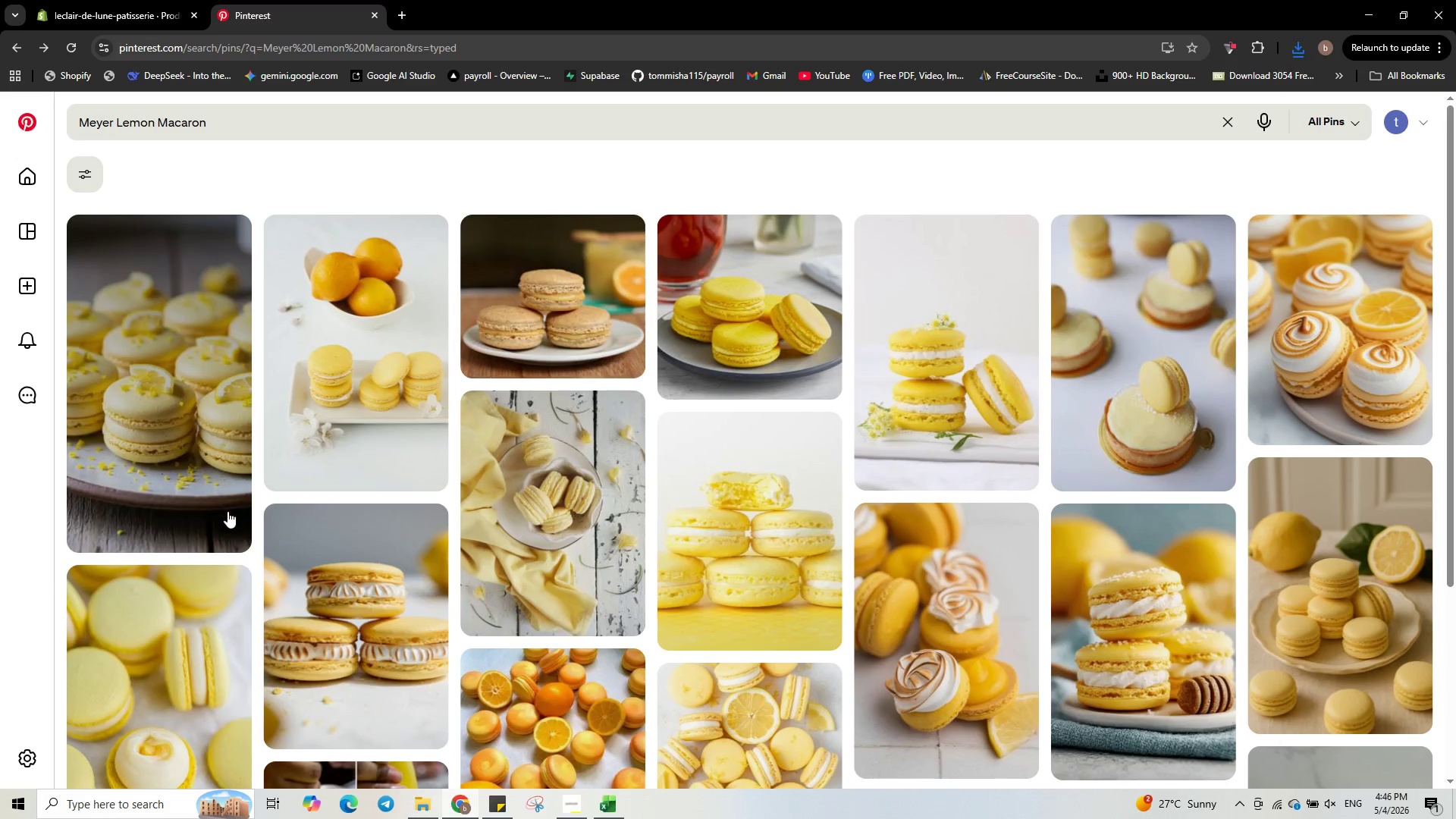 
left_click([225, 533])
 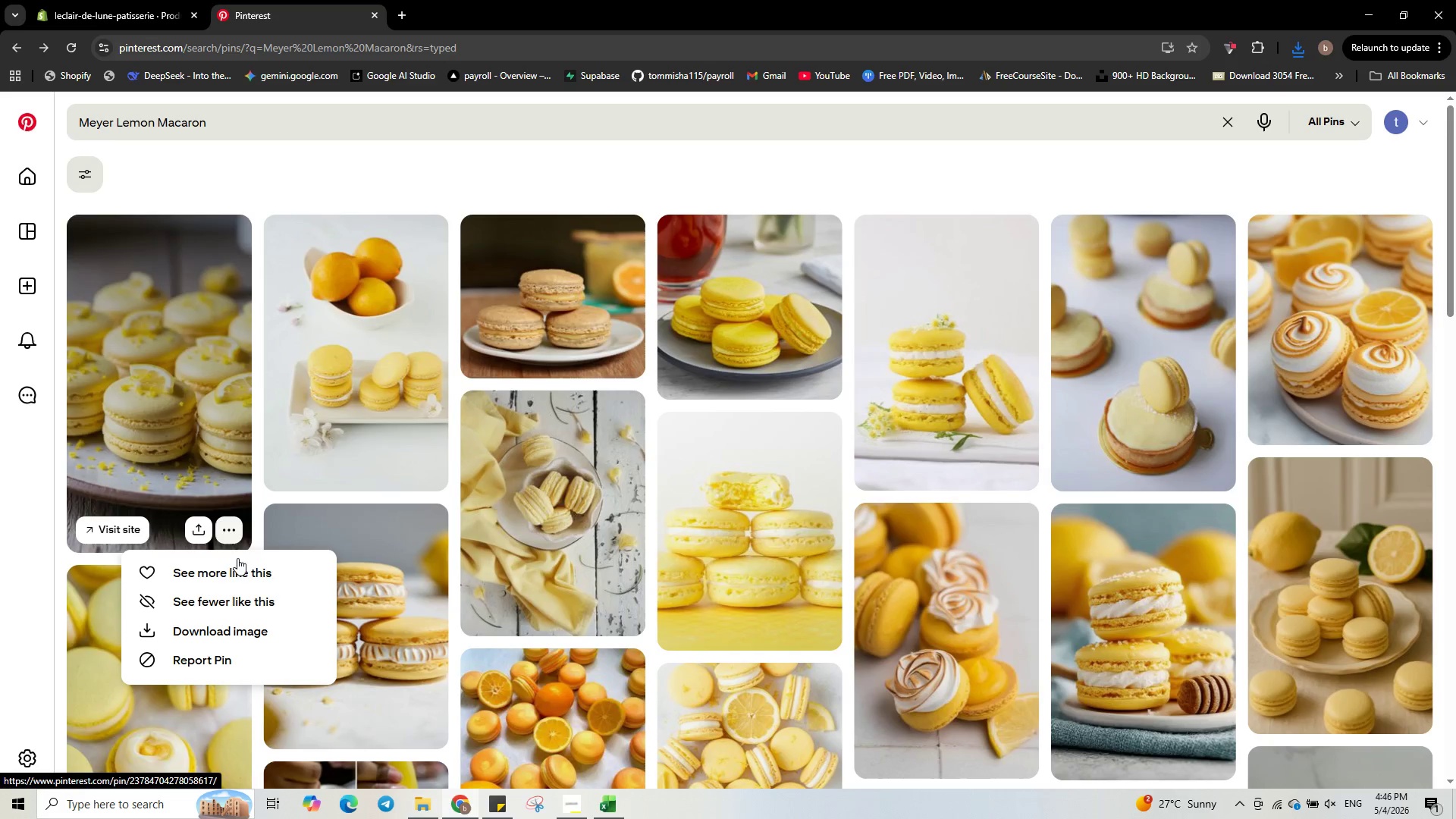 
left_click([206, 627])
 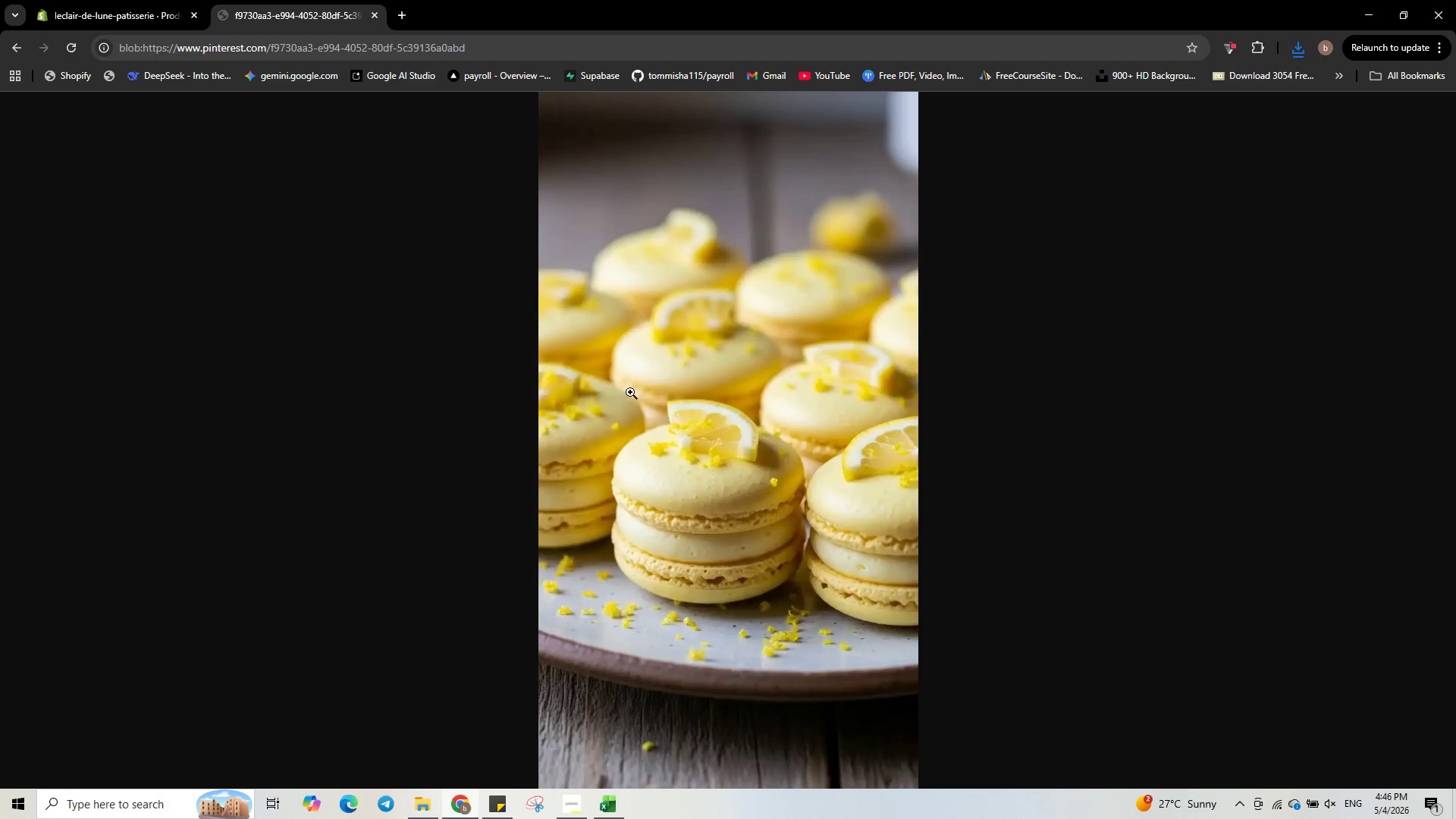 
right_click([679, 352])
 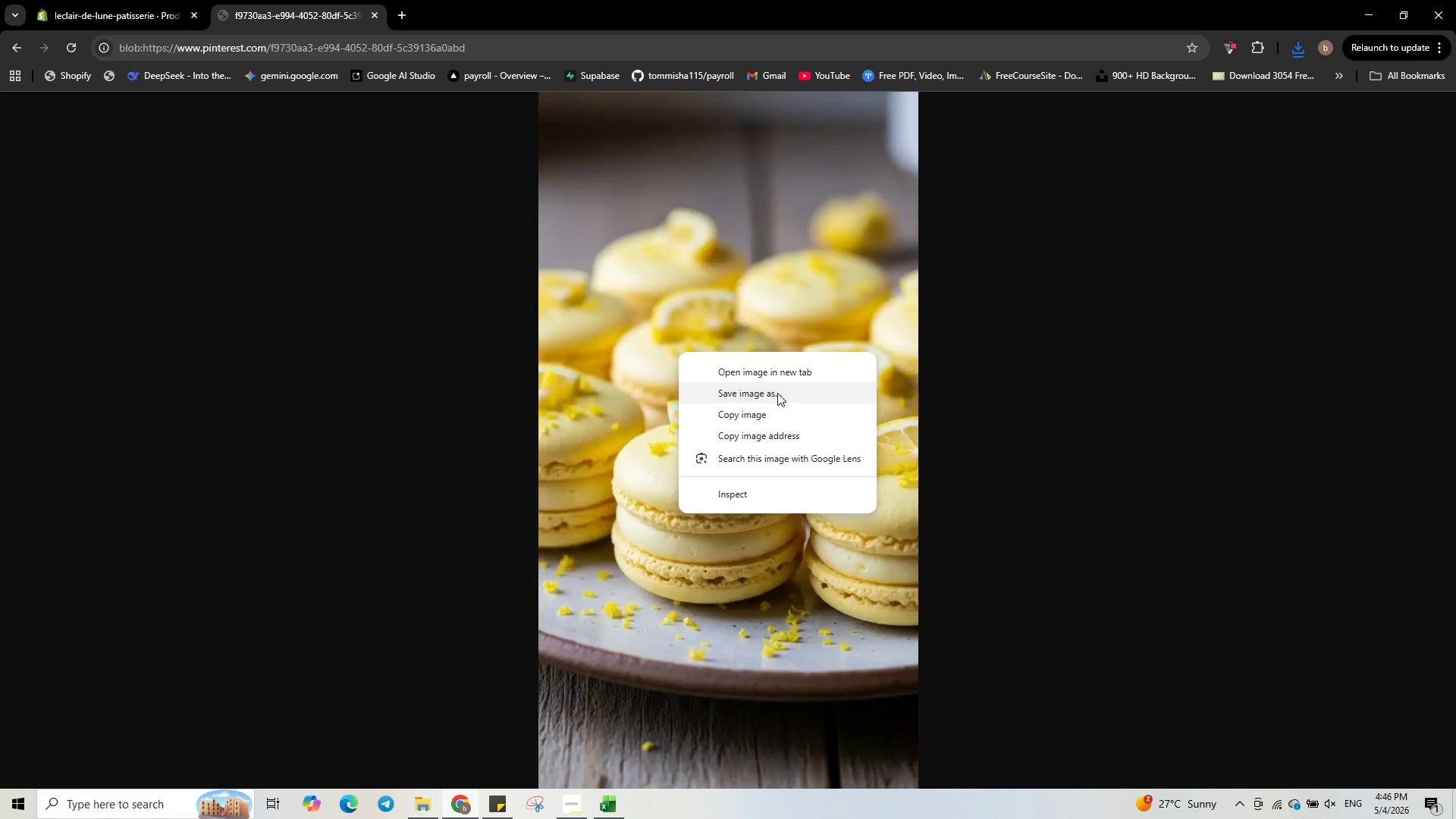 
left_click([777, 393])
 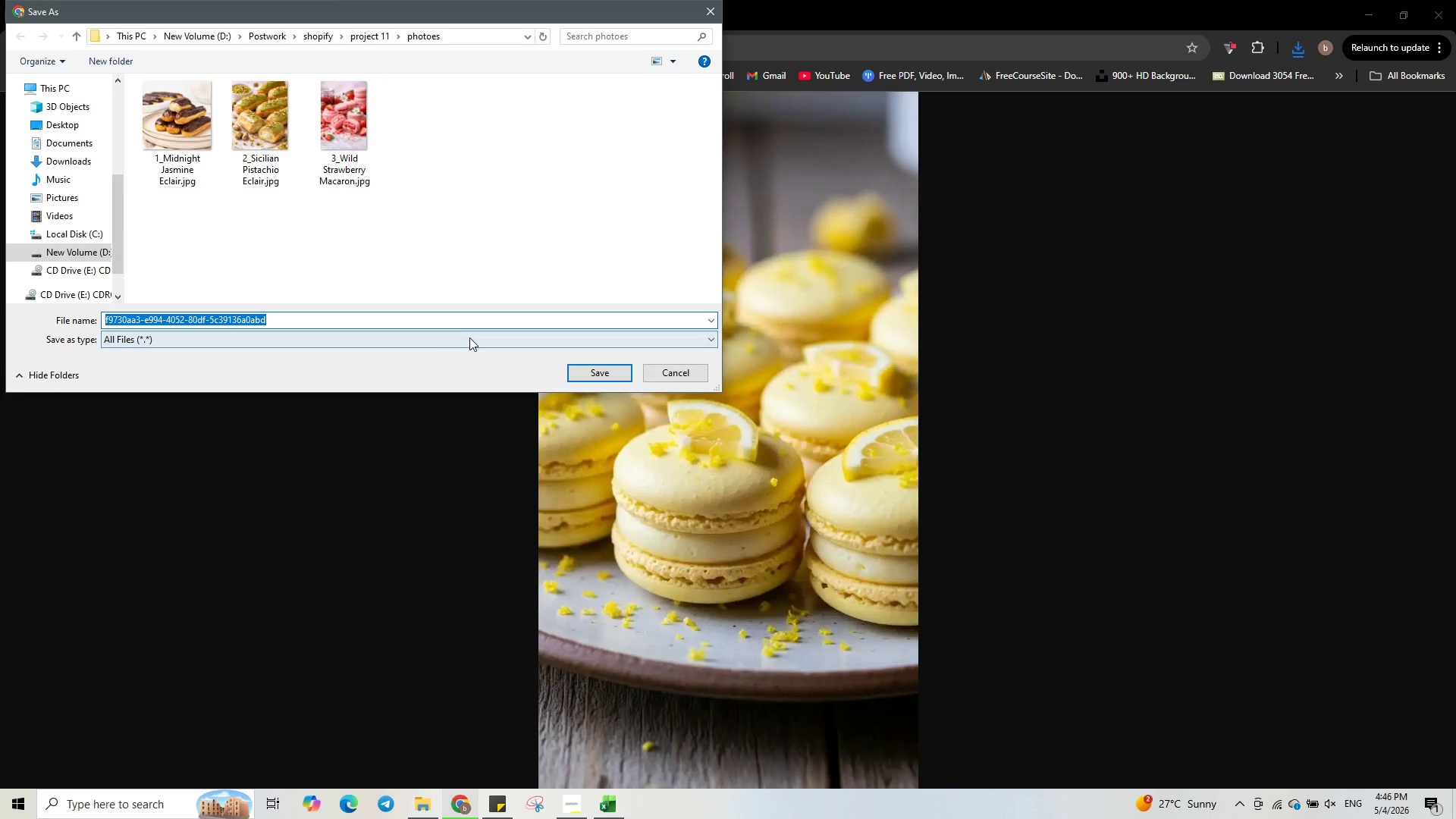 
key(4)
 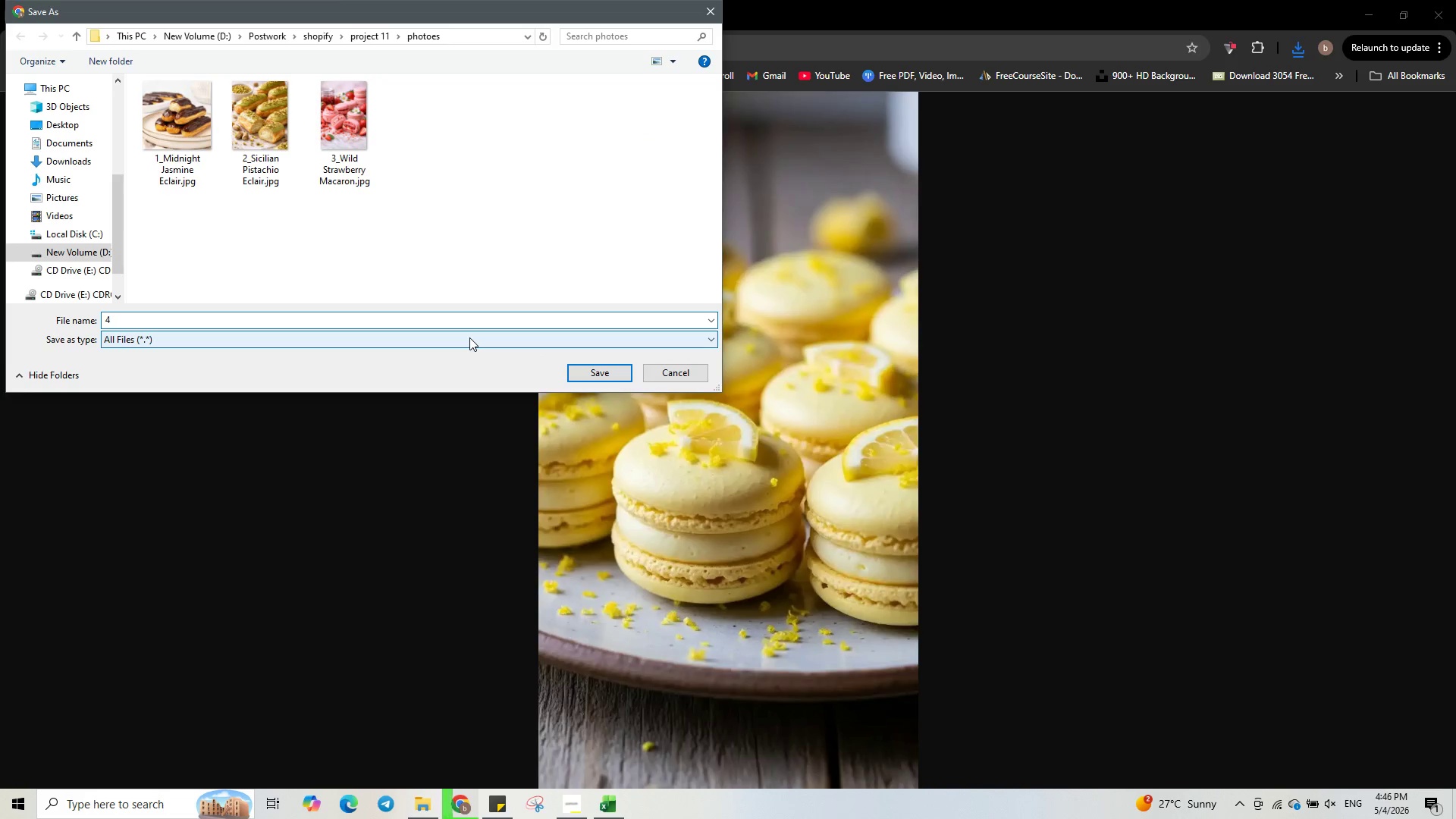 
key(Shift+Minus)
 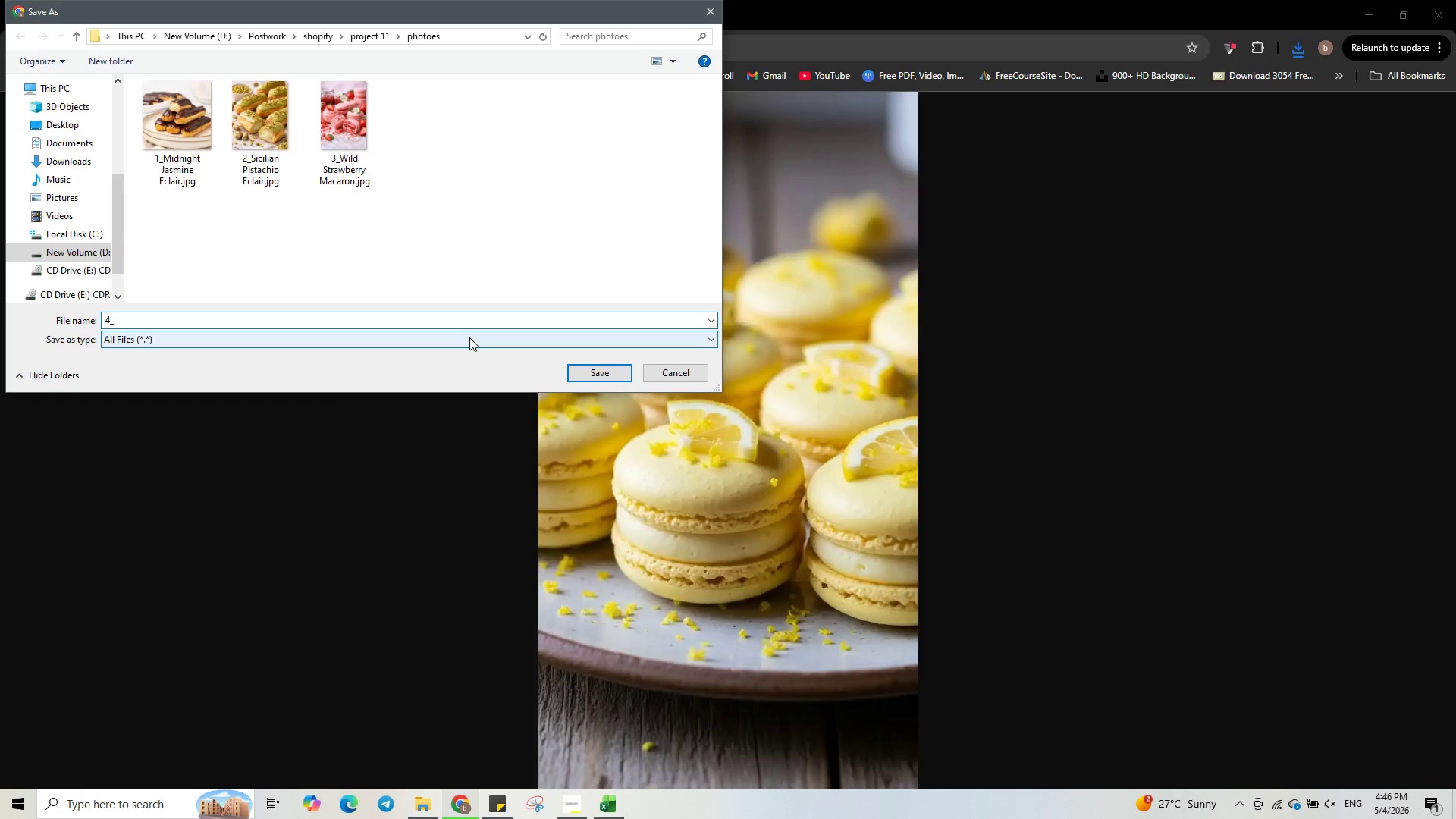 
key(Control+V)
 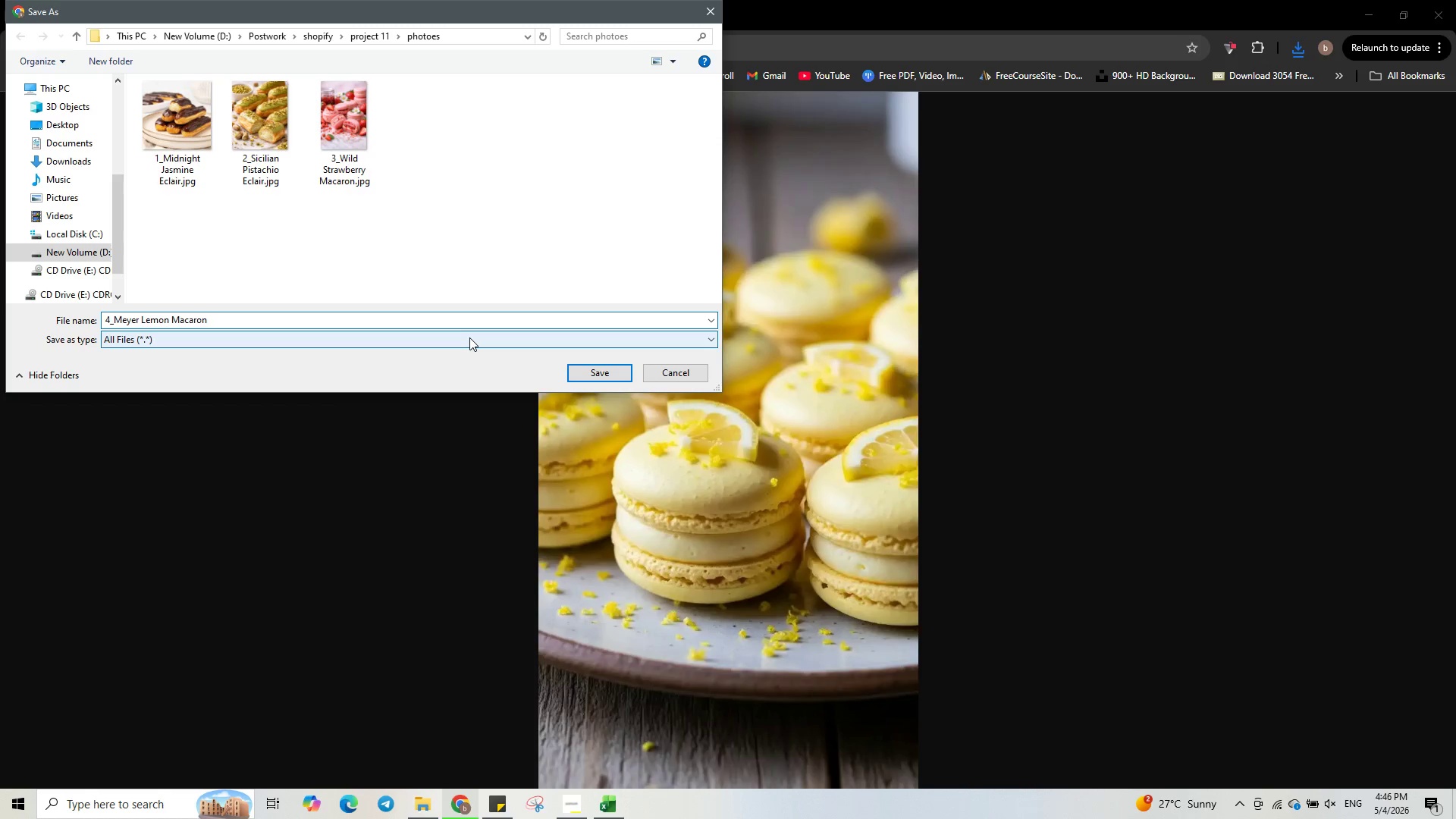 
key(Backspace)
type(.jpg)
 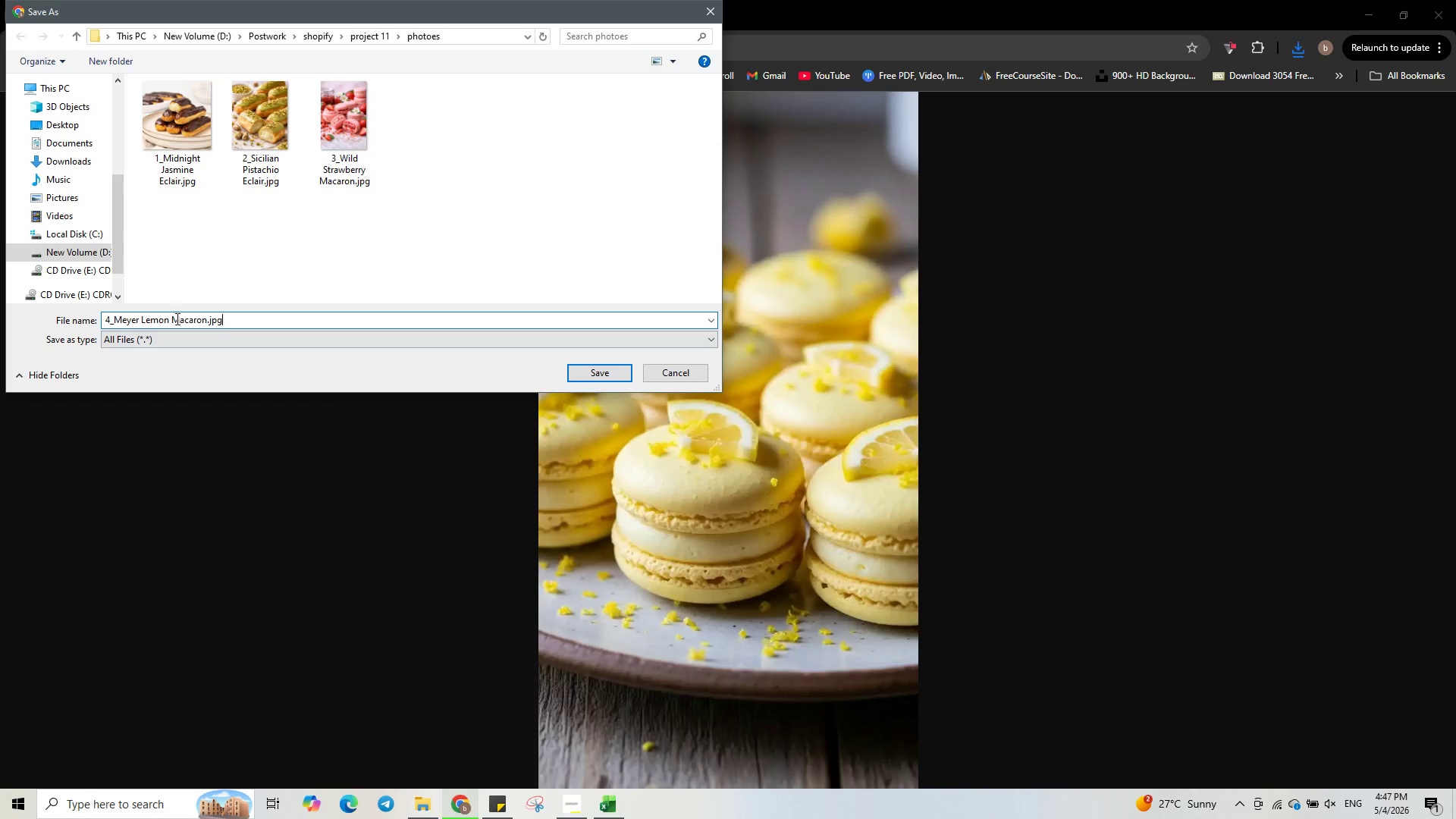 
wait(7.02)
 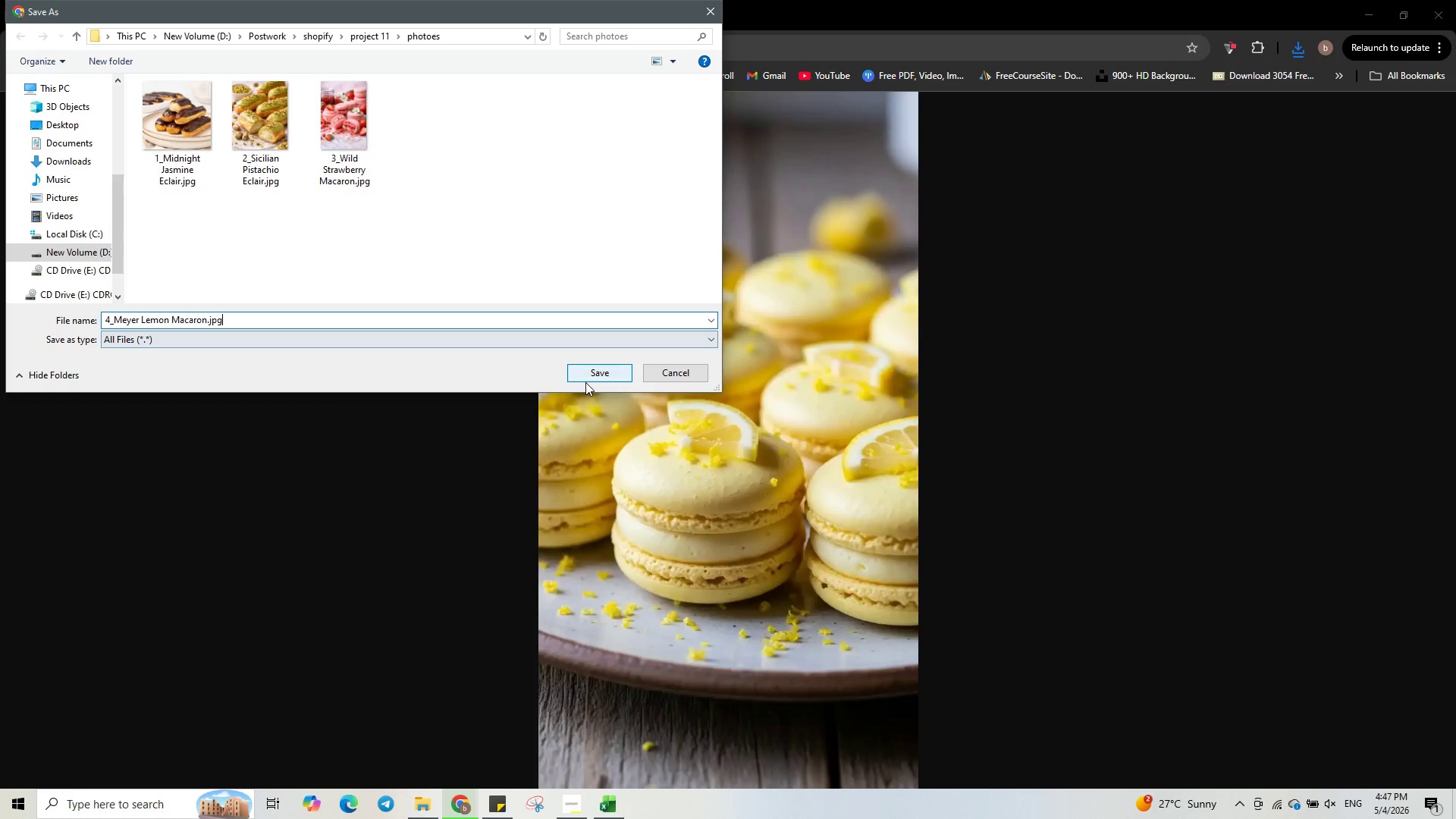 
left_click([601, 368])
 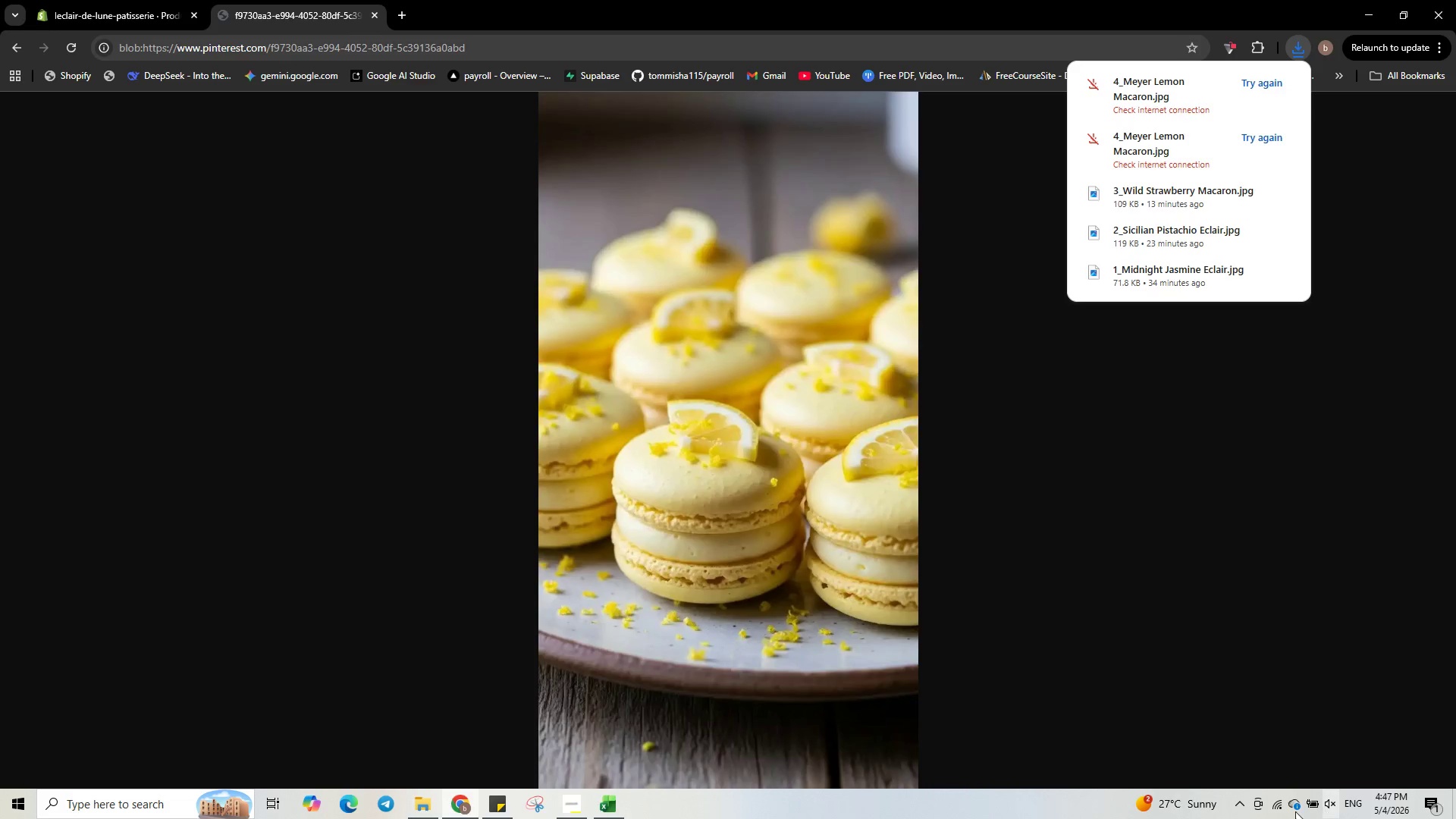 
left_click([1269, 143])
 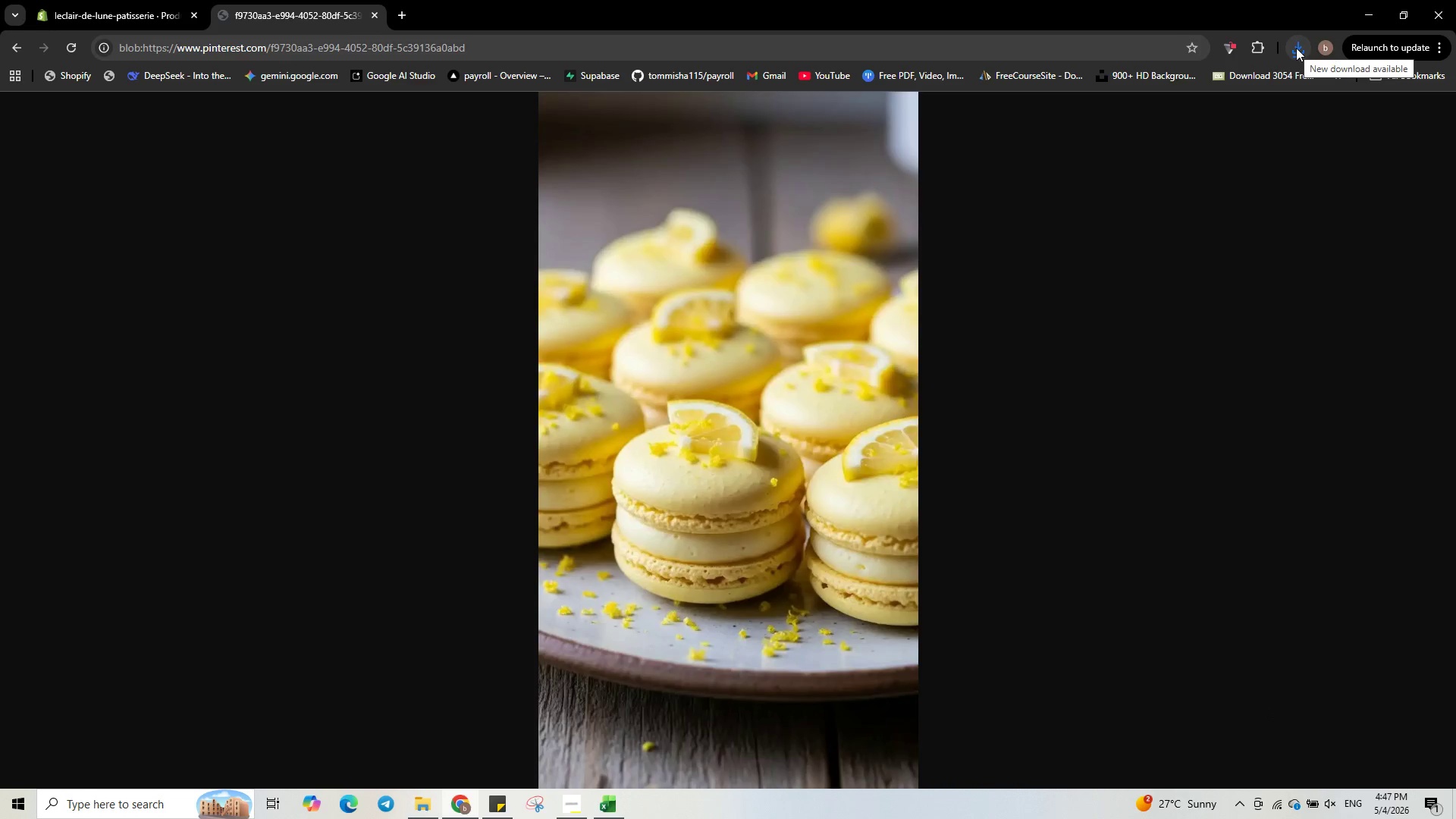 
left_click([1296, 48])
 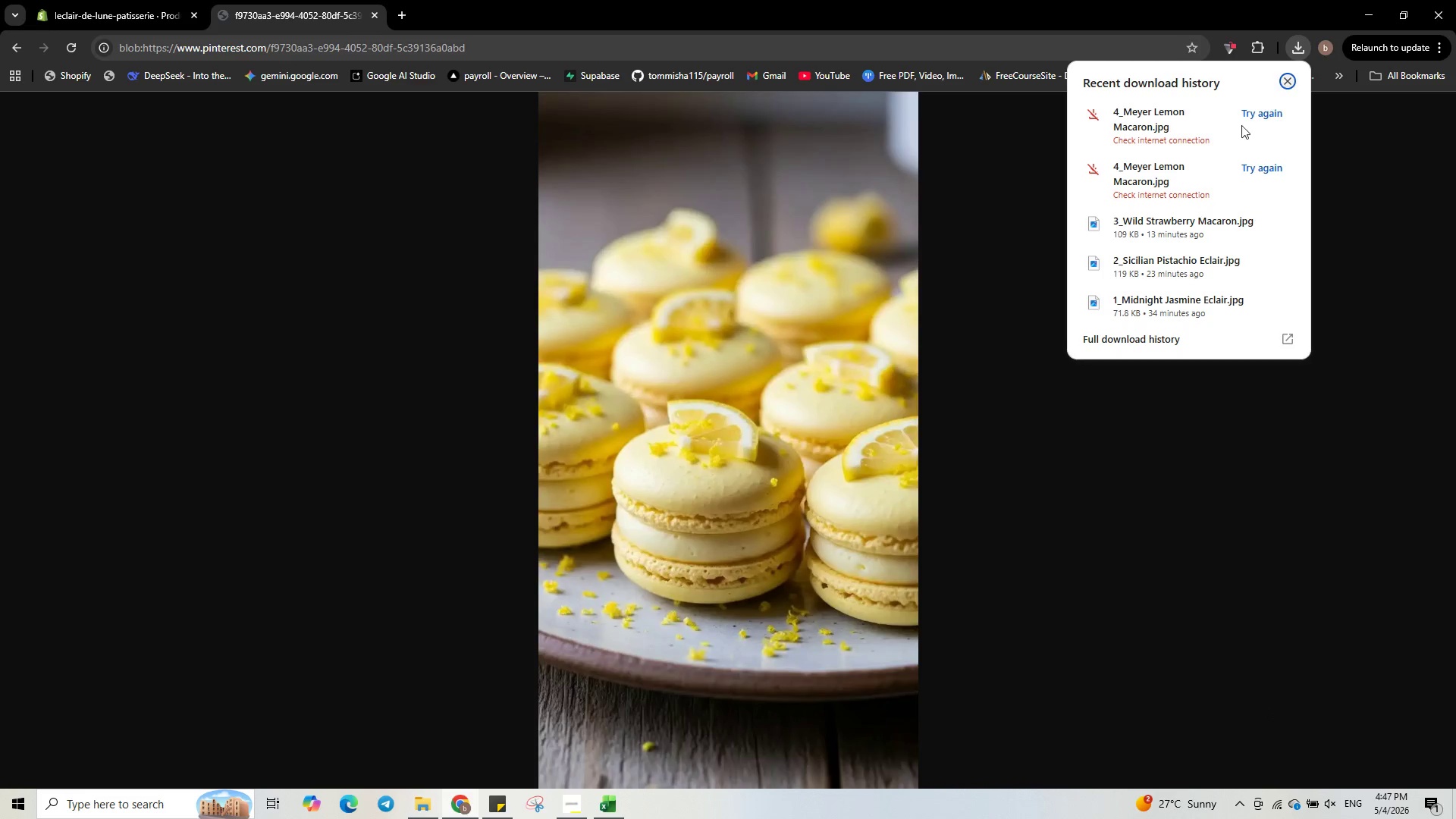 
left_click([1257, 115])
 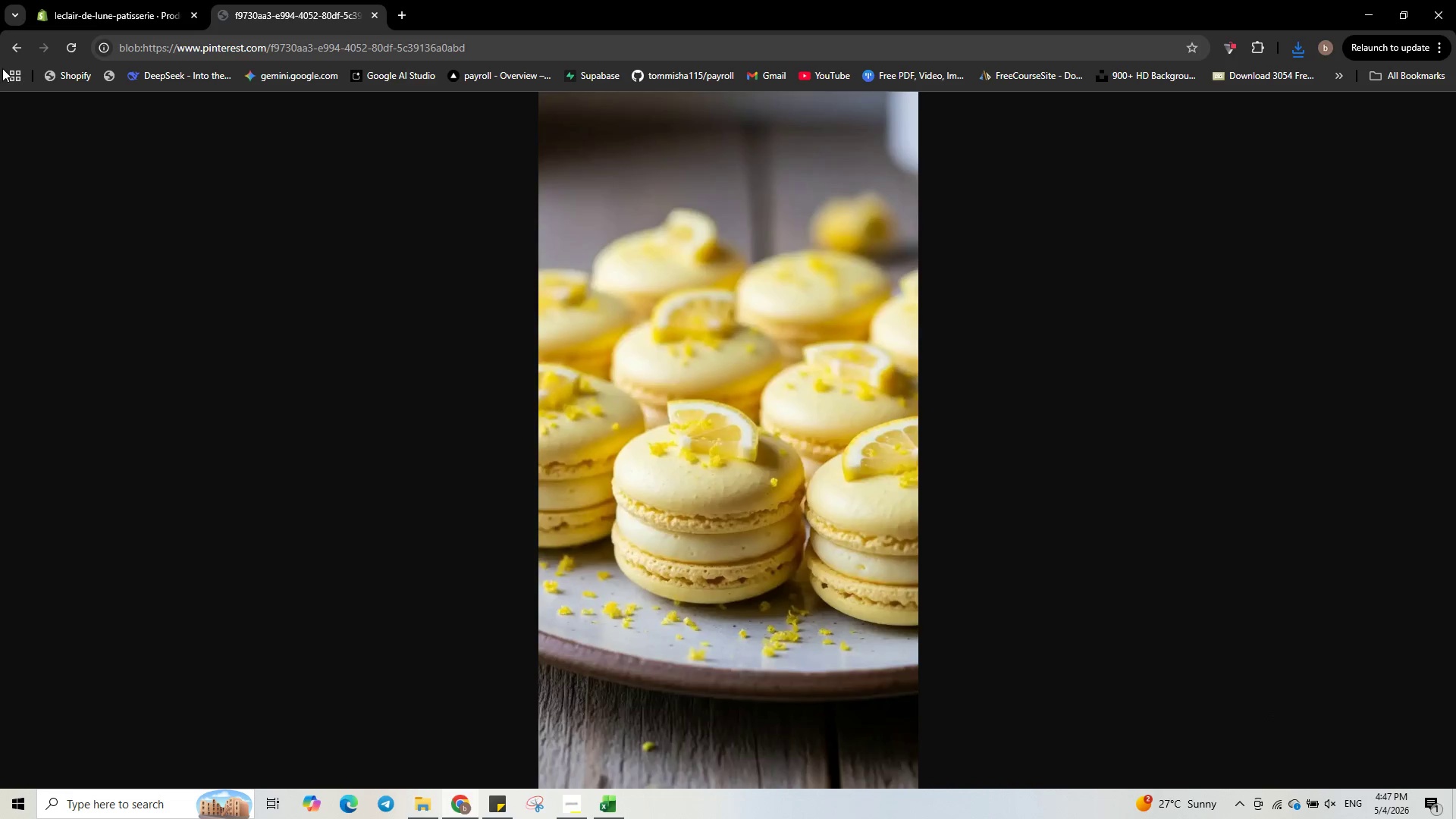 
left_click([12, 46])
 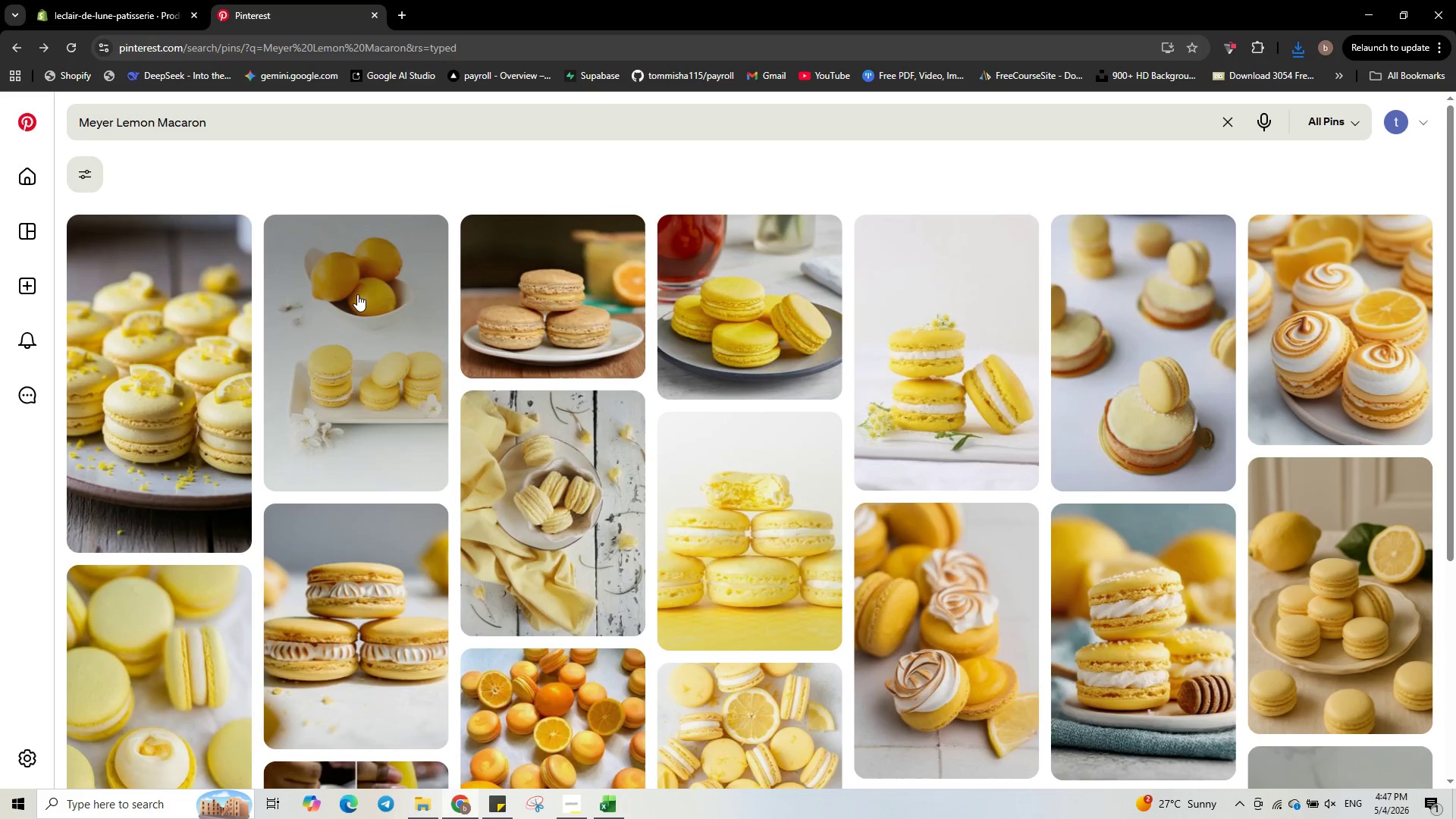 
scroll: coordinate [299, 329], scroll_direction: down, amount: 1.0
 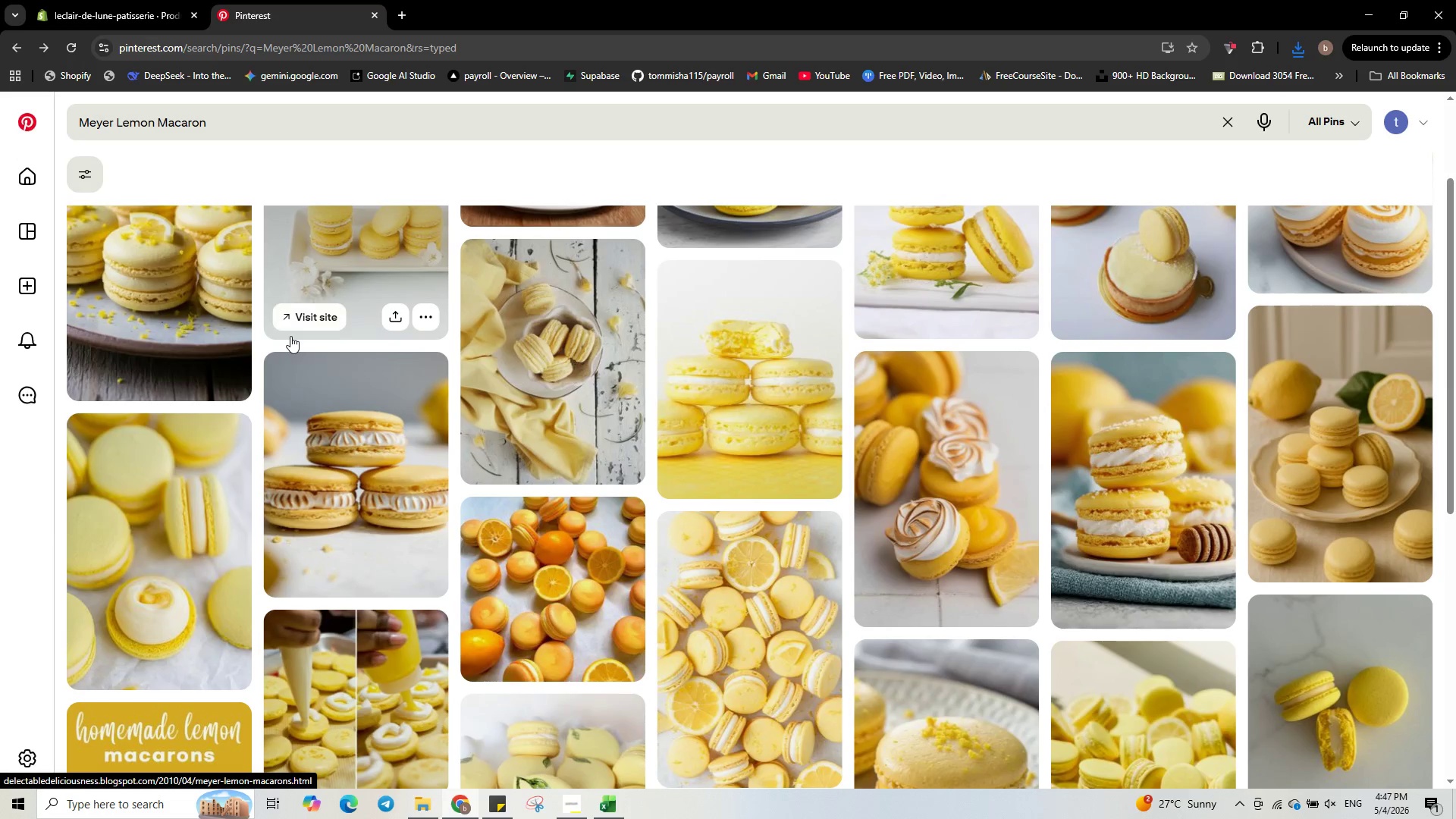 
scroll: coordinate [361, 320], scroll_direction: up, amount: 2.0
 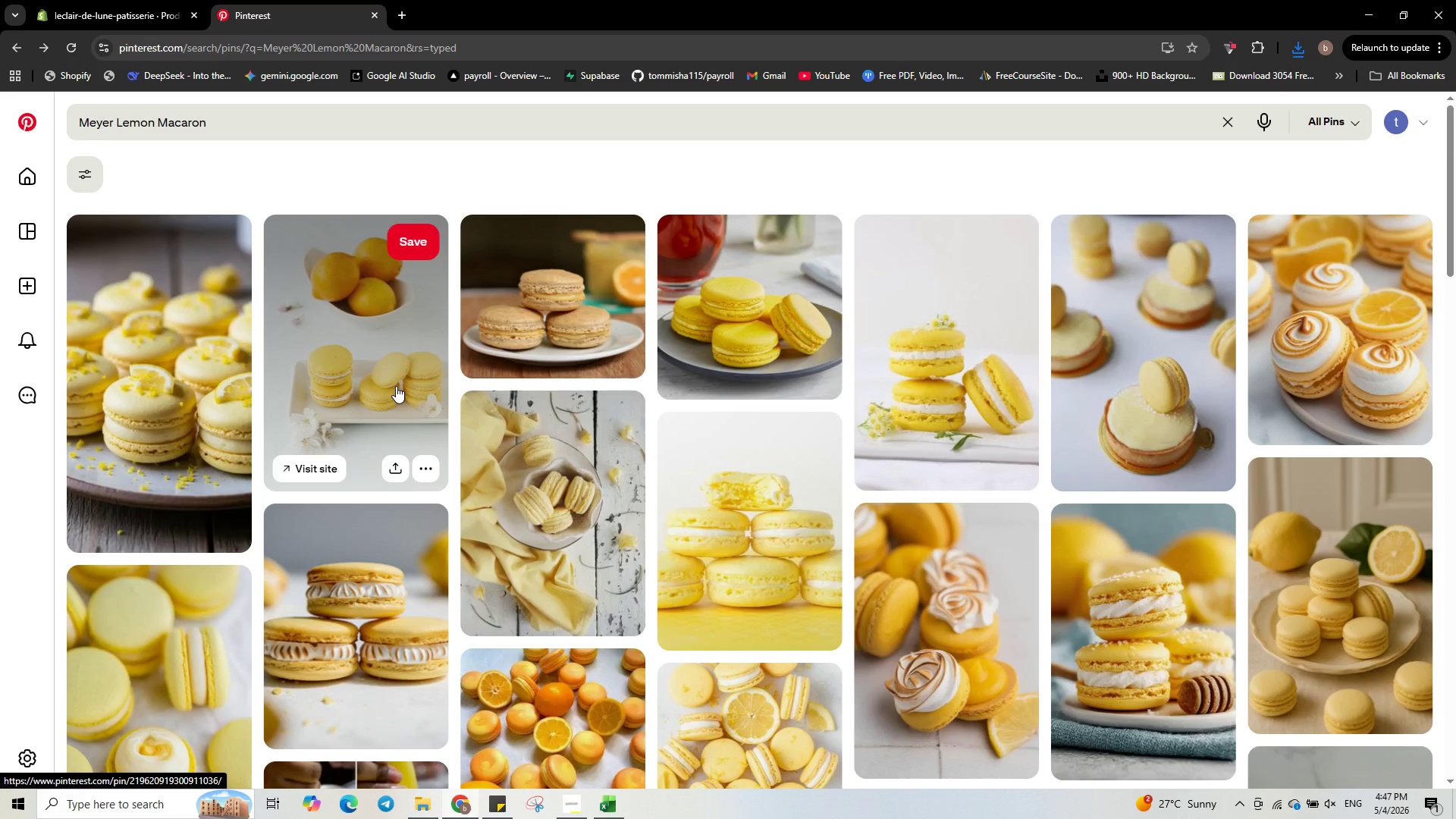 
left_click([428, 466])
 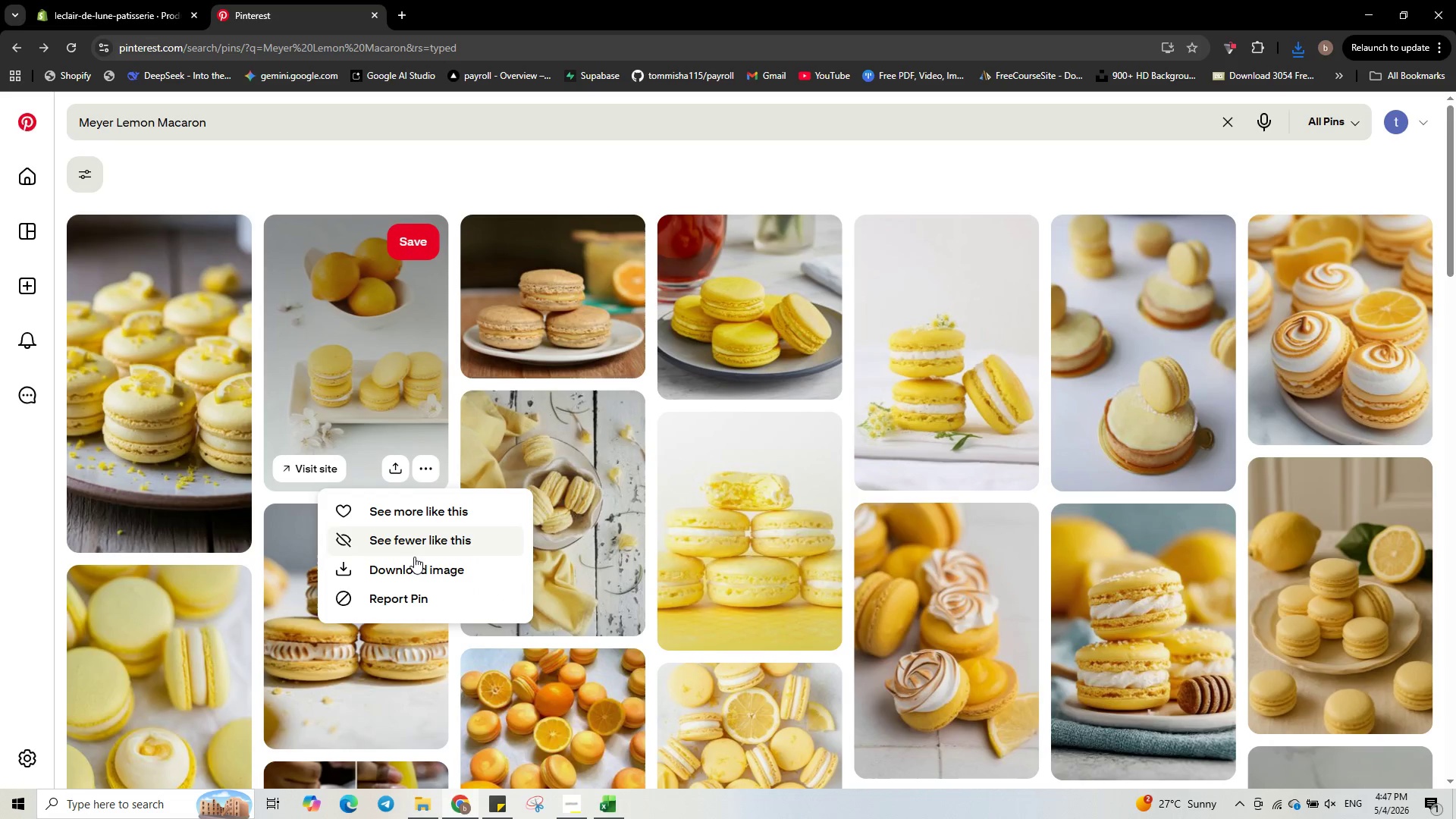 
left_click([399, 563])
 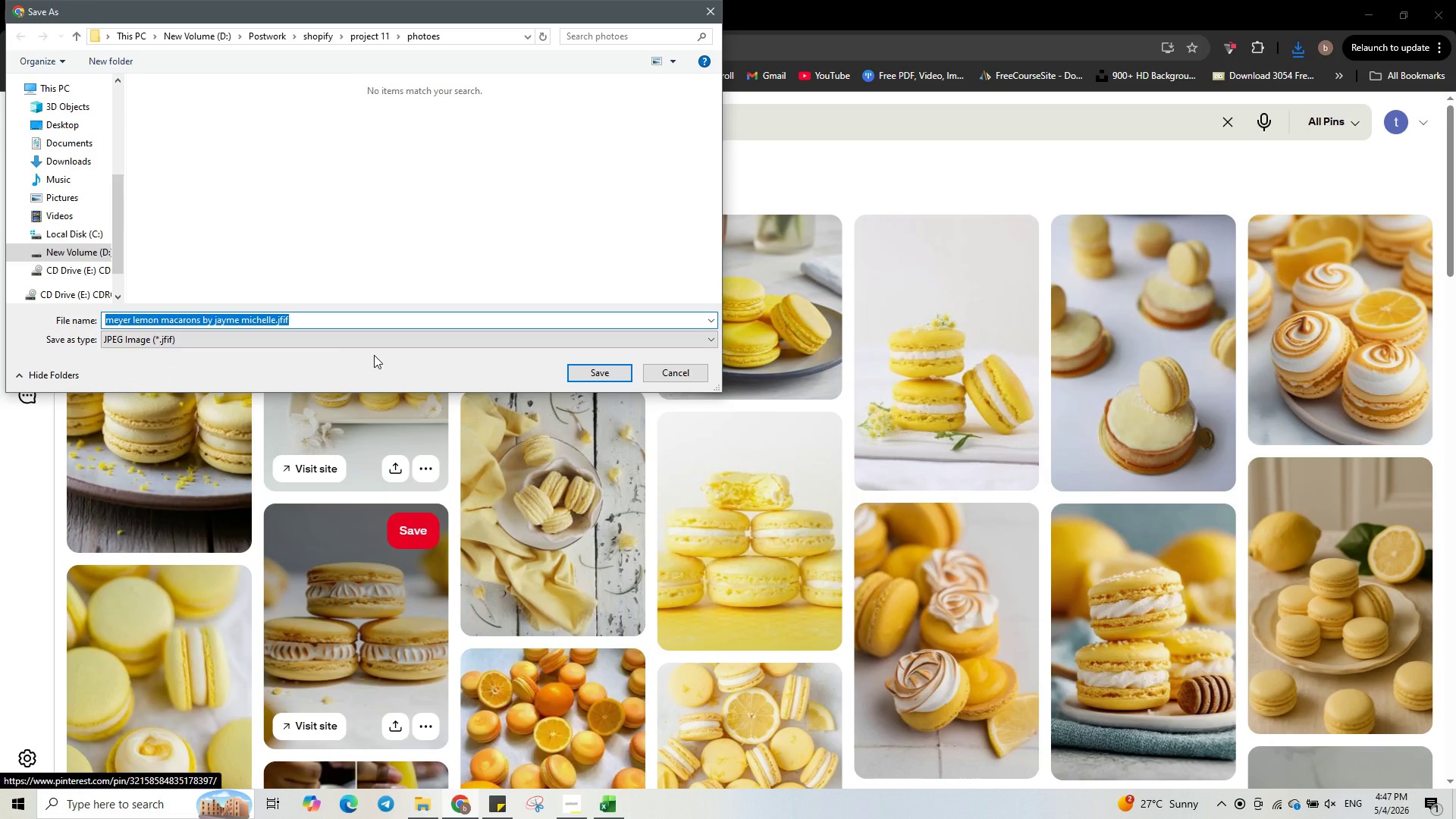 
key(4)
 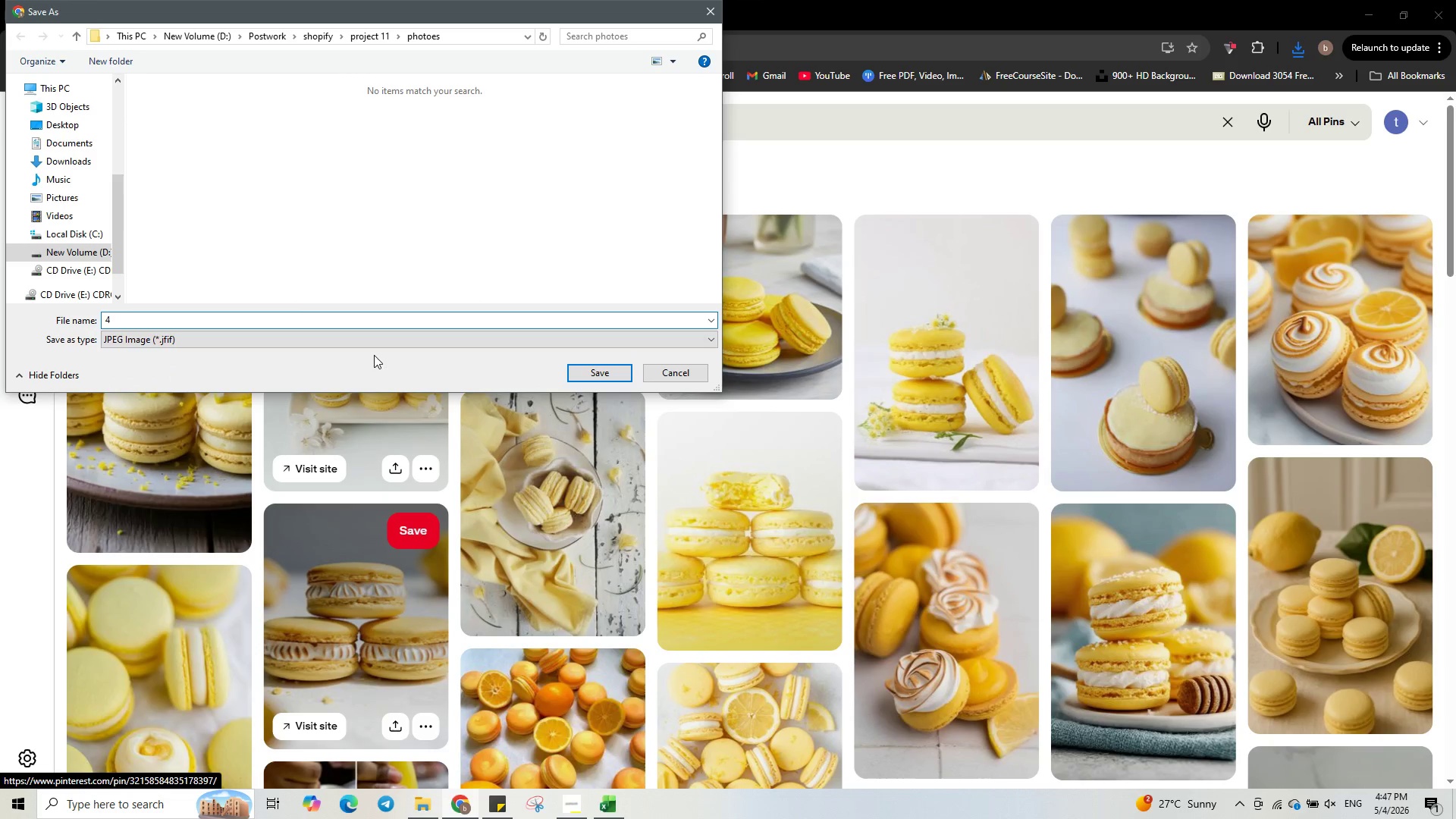 
key(Shift+Minus)
 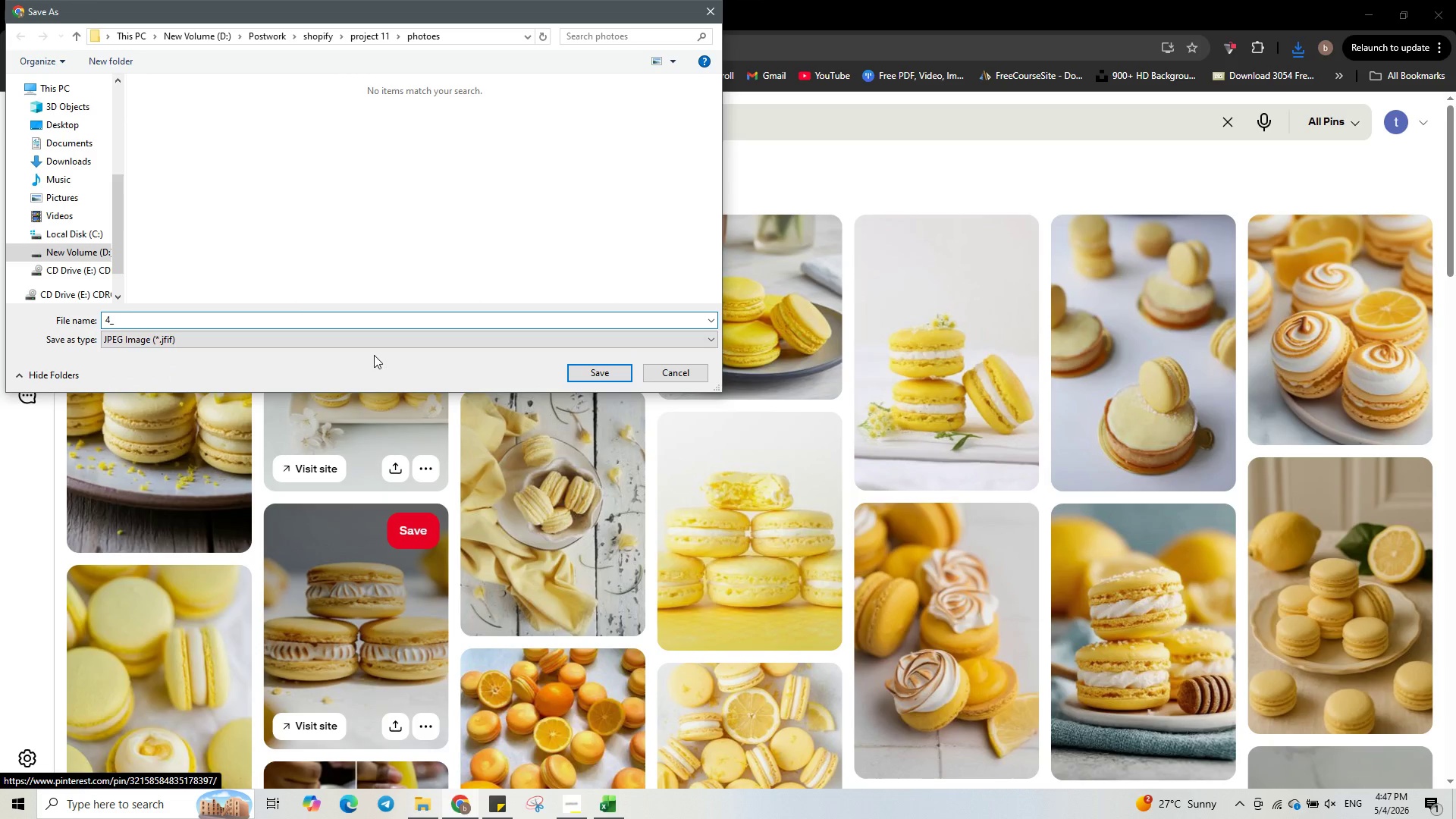 
key(Control+ControlLeft)
 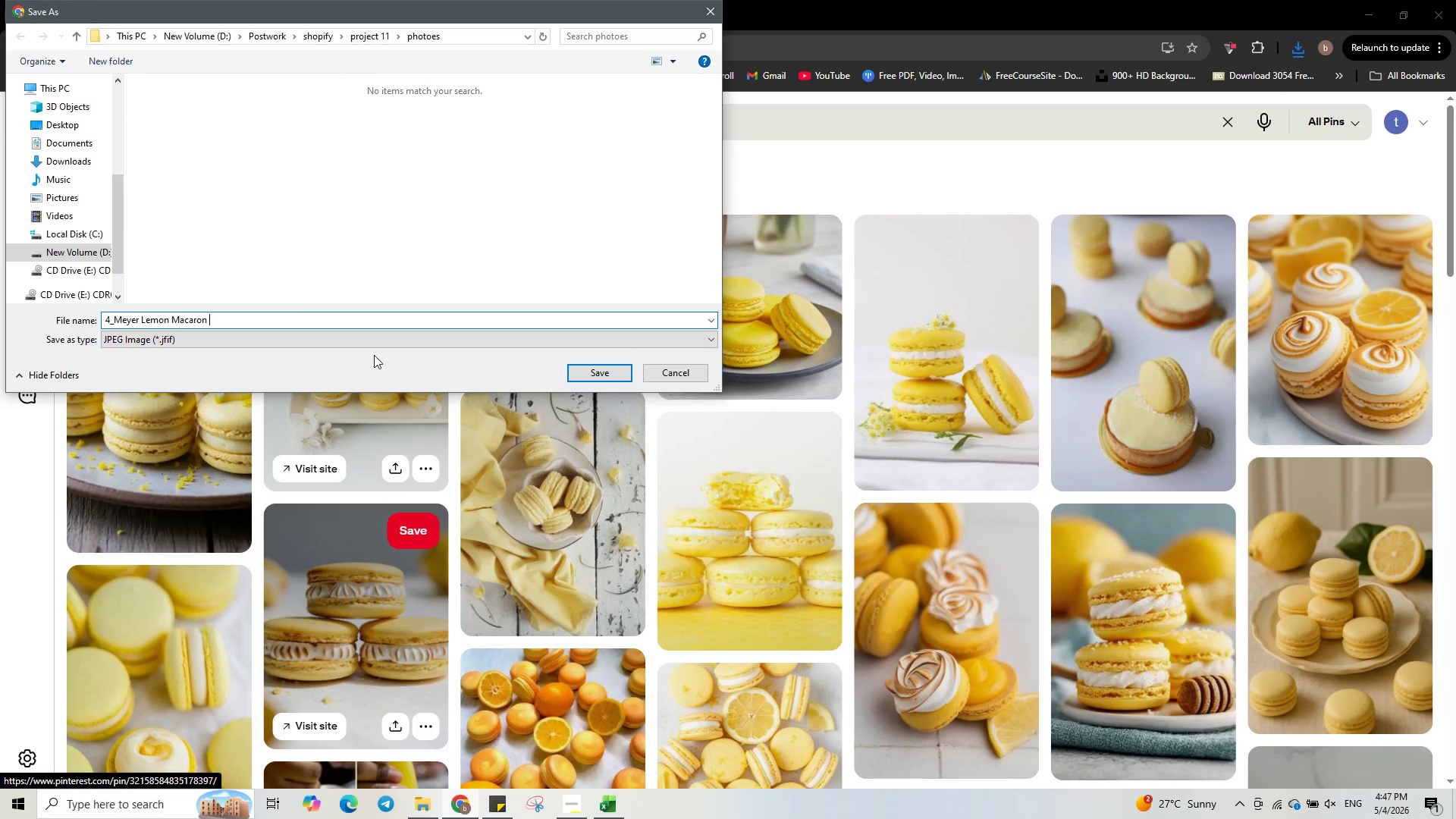 
key(Control+V)
 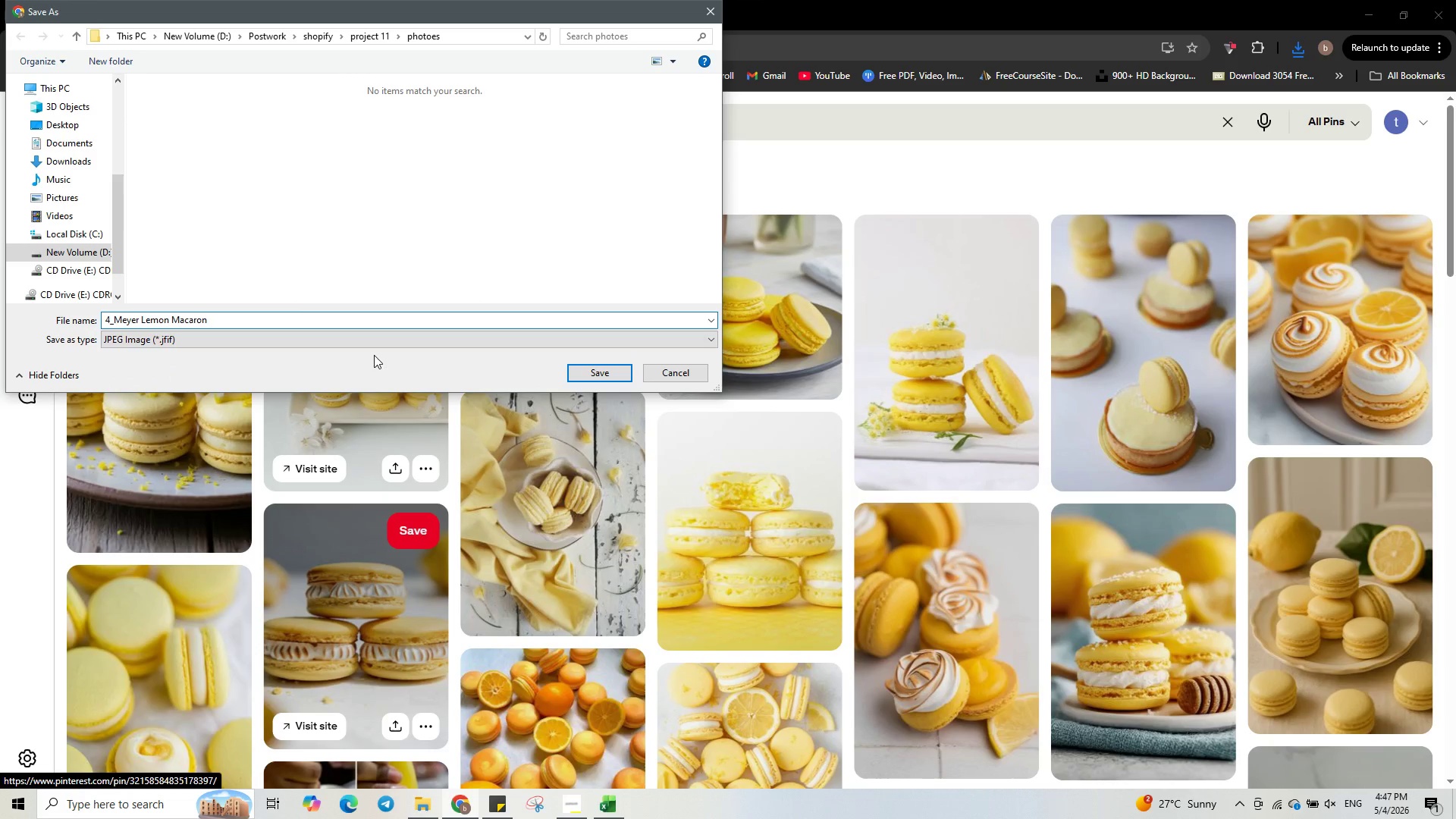 
key(Backspace)
type(.jpg)
 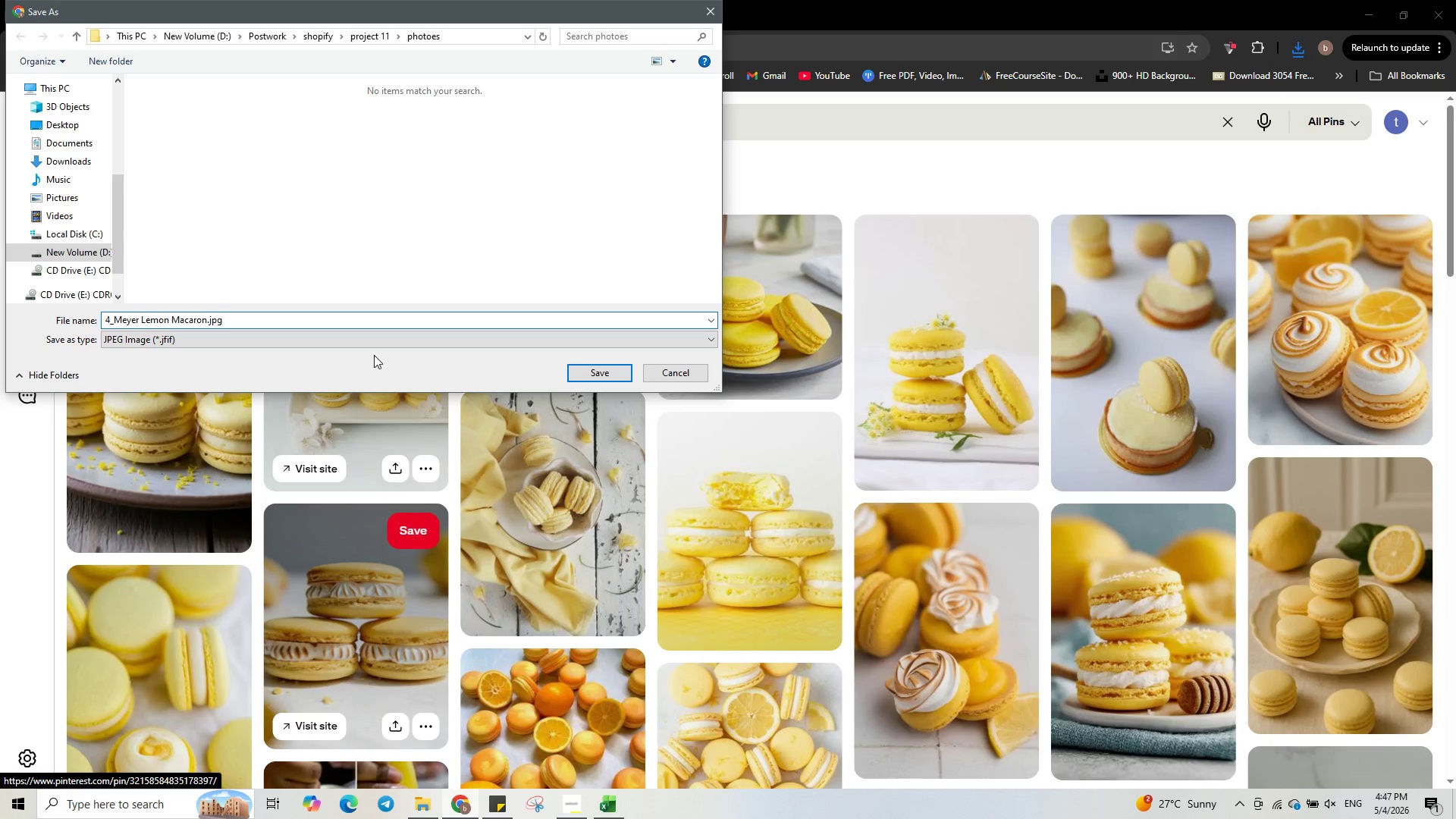 
key(Enter)
 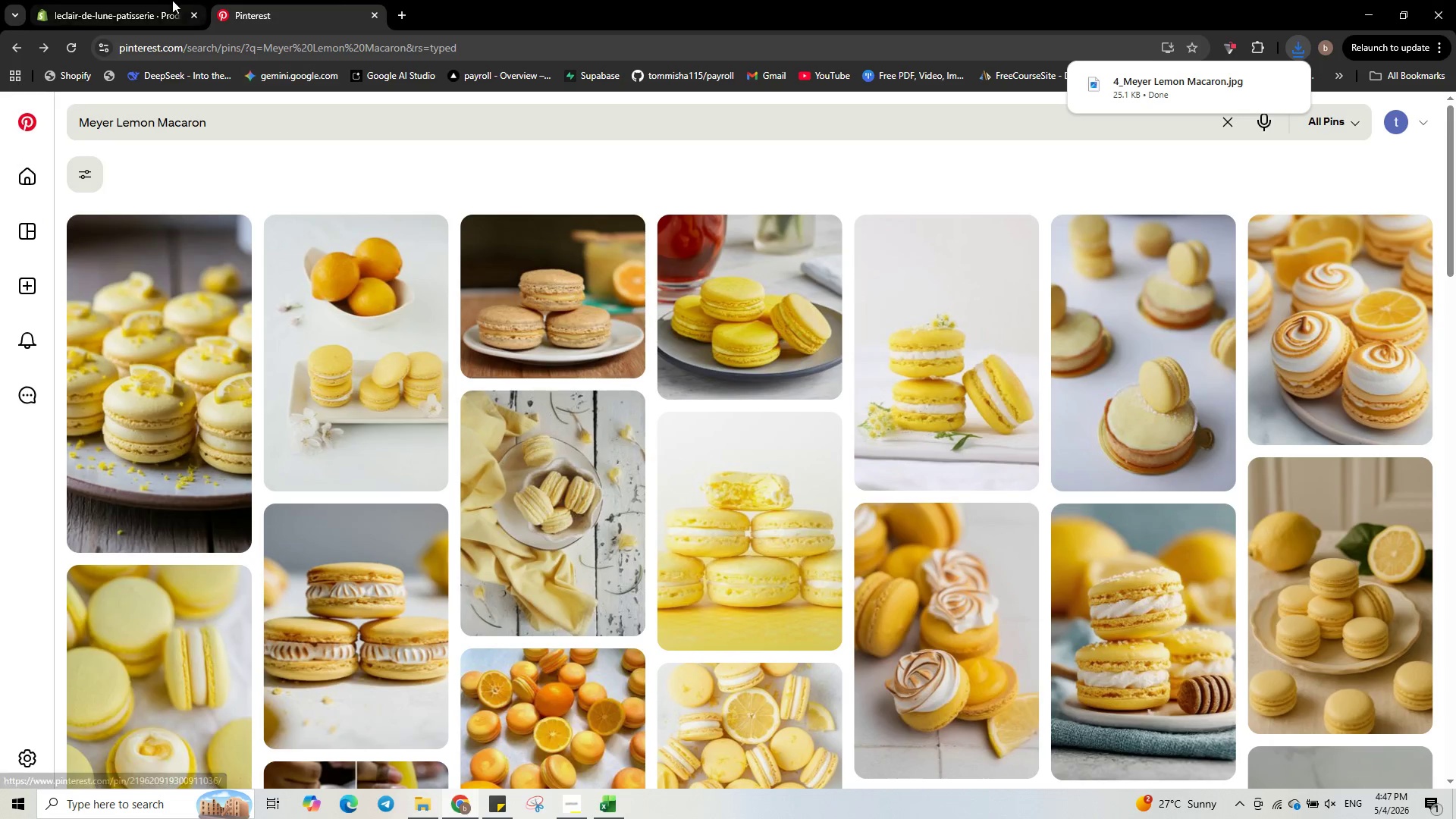 
left_click([152, 0])
 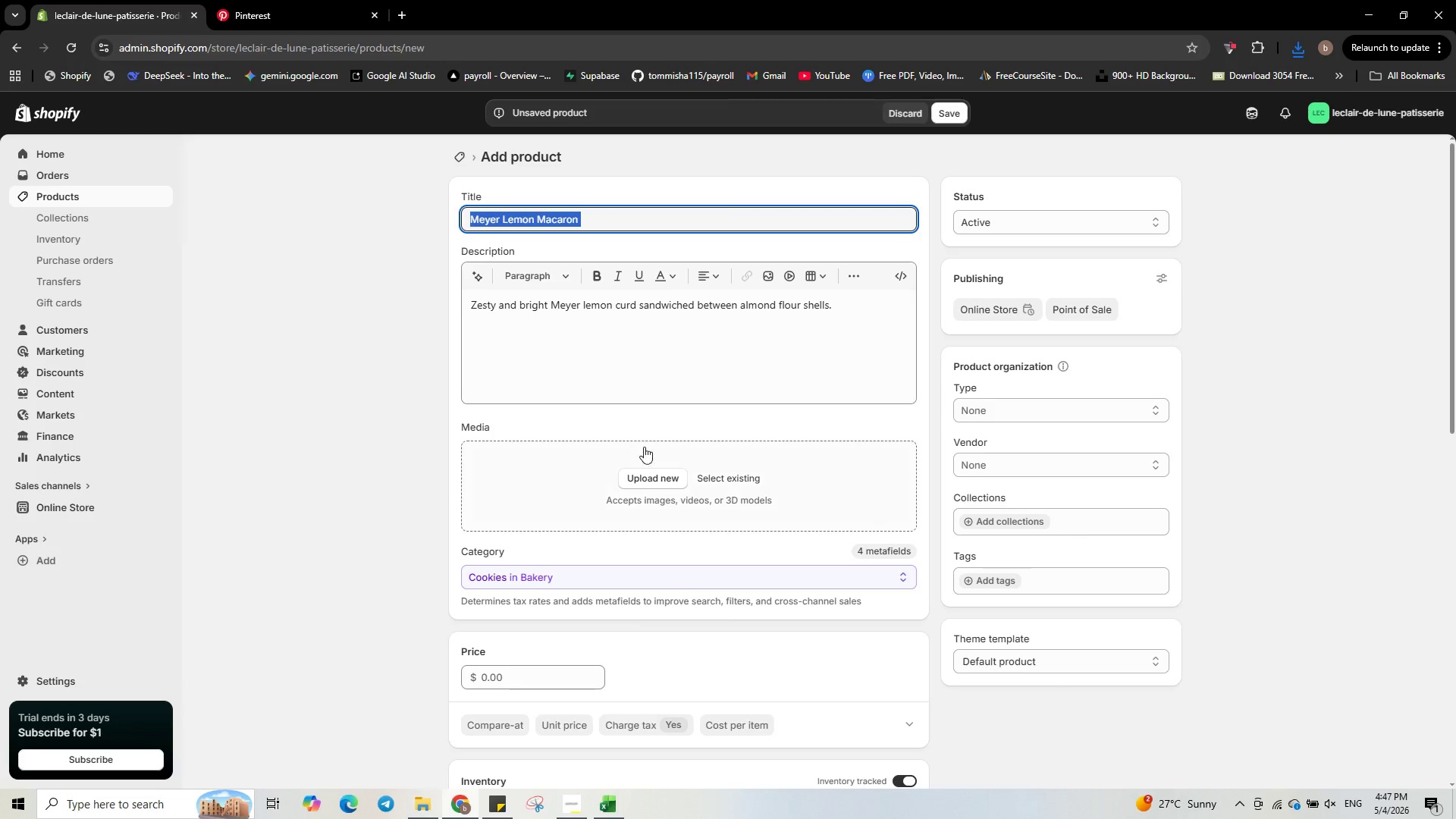 
left_click([648, 482])
 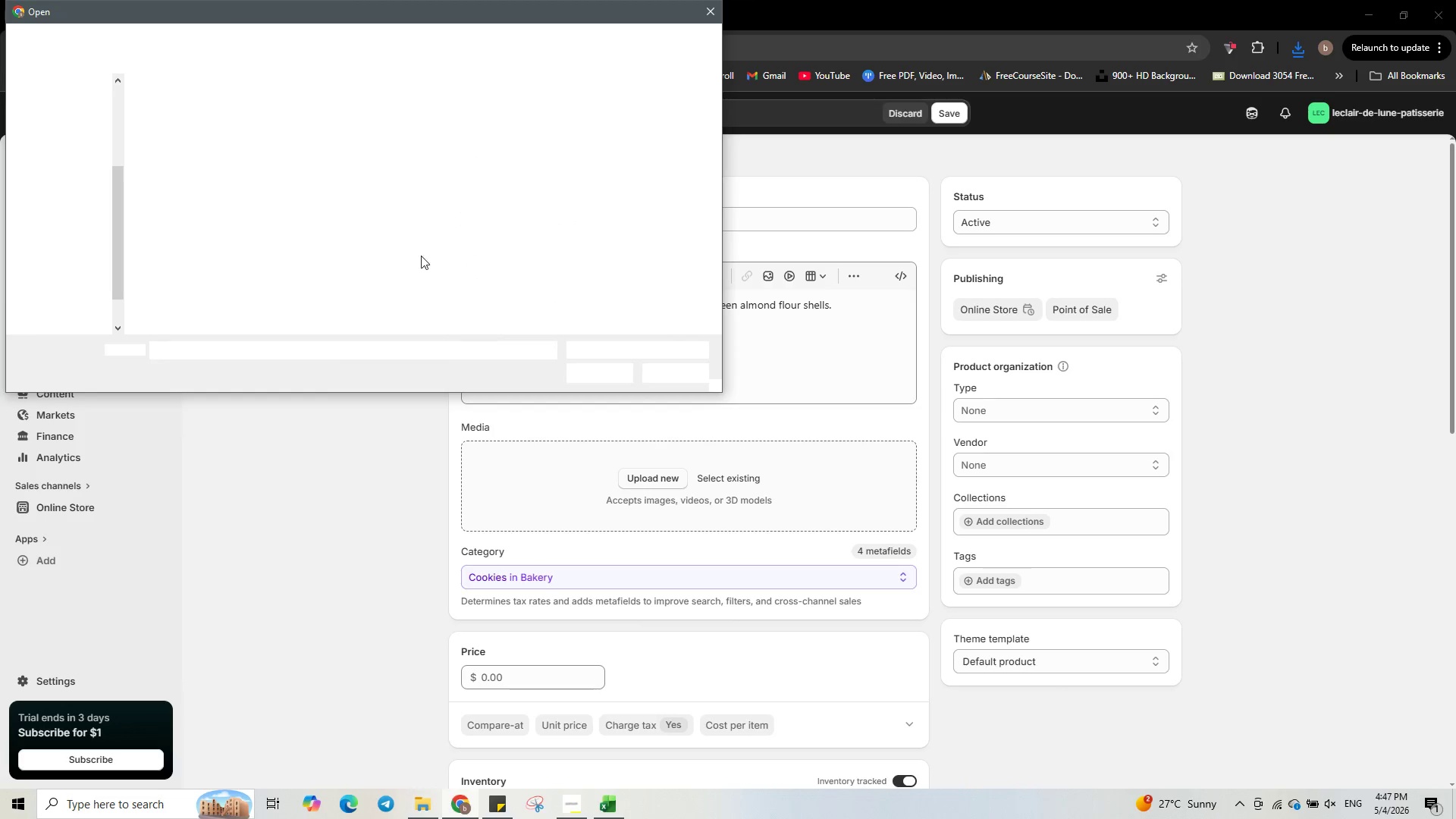 
left_click([413, 152])
 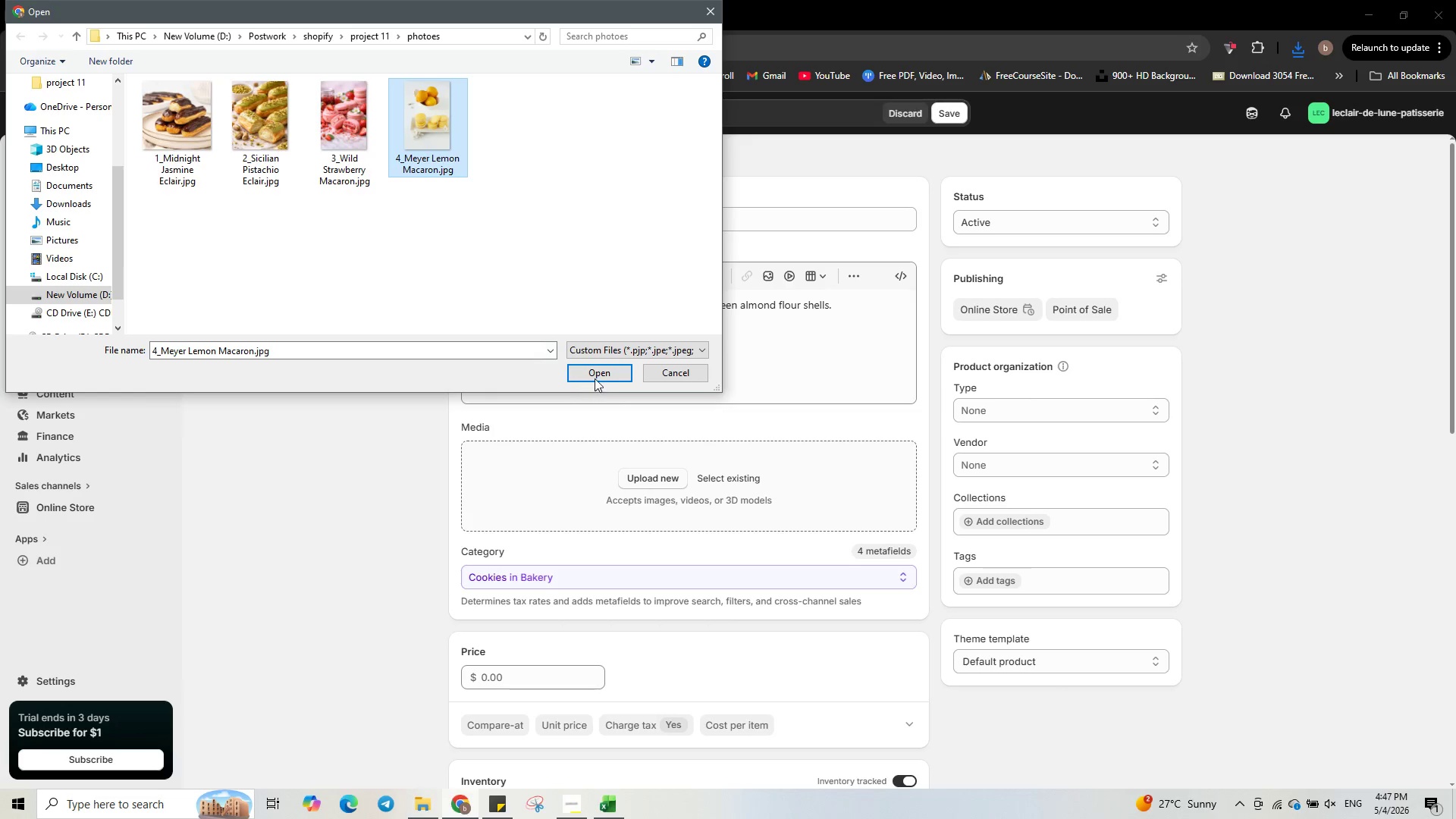 
left_click([601, 374])
 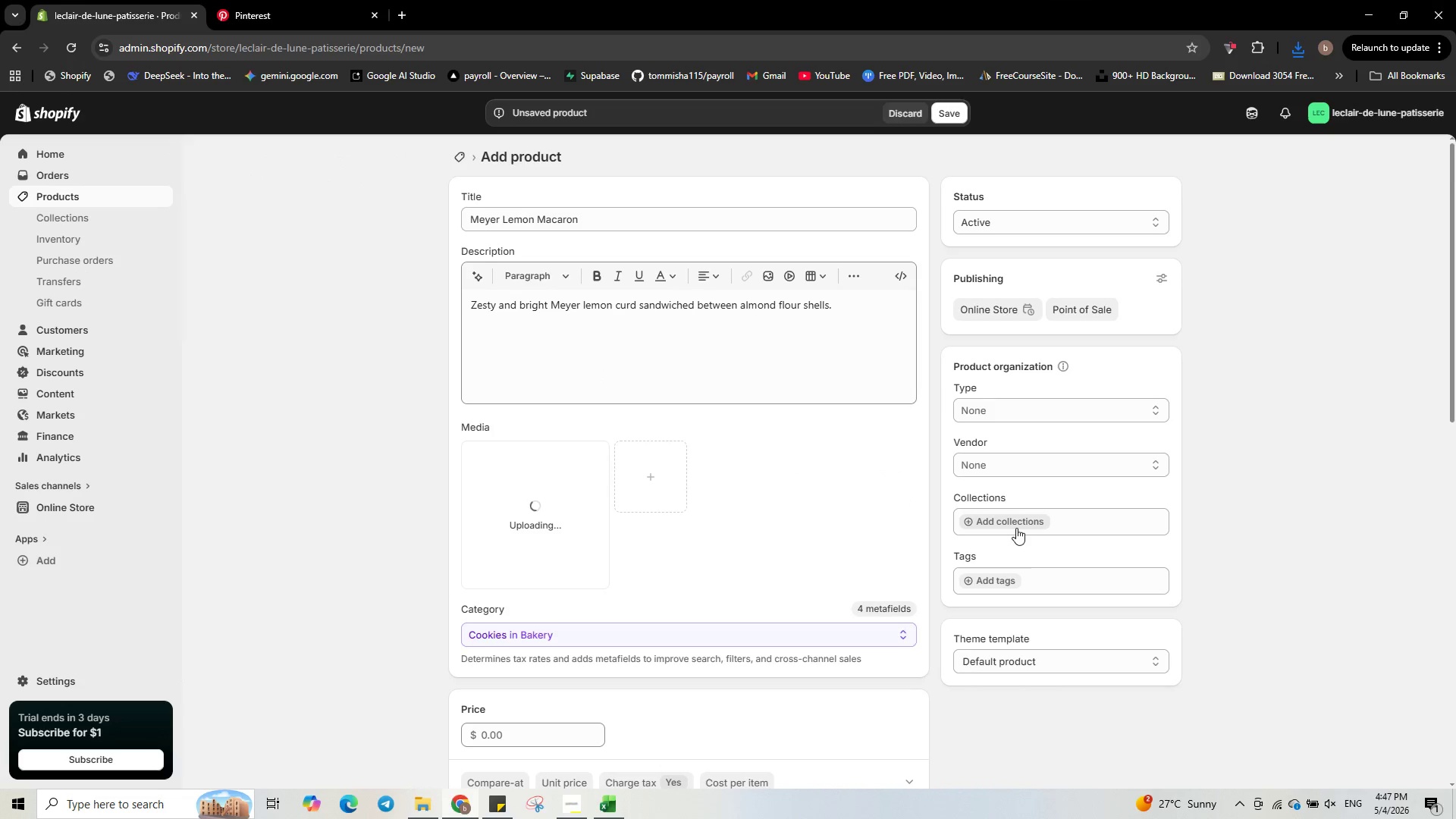 
wait(7.53)
 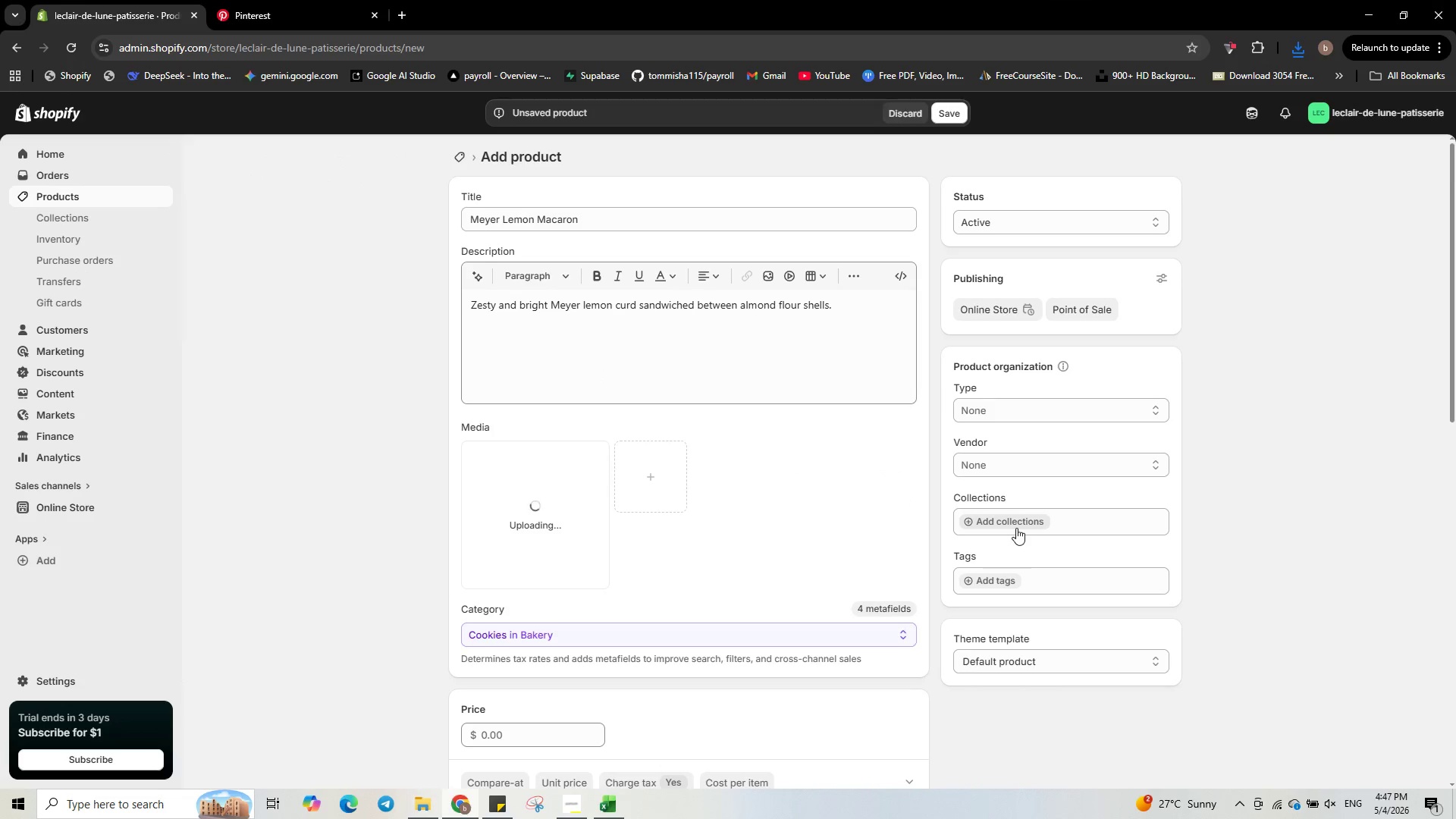 
left_click([996, 581])
 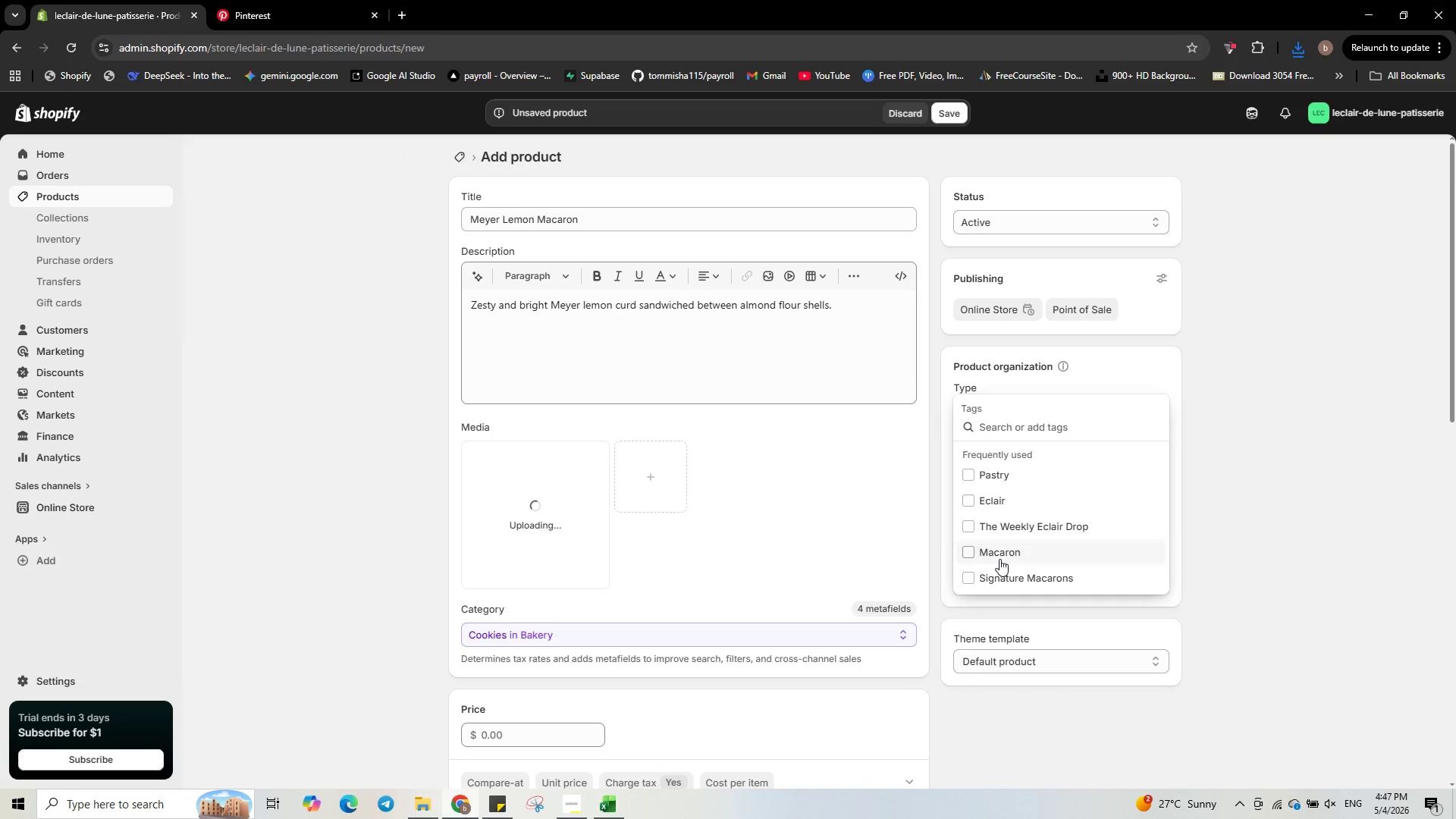 
left_click([999, 556])
 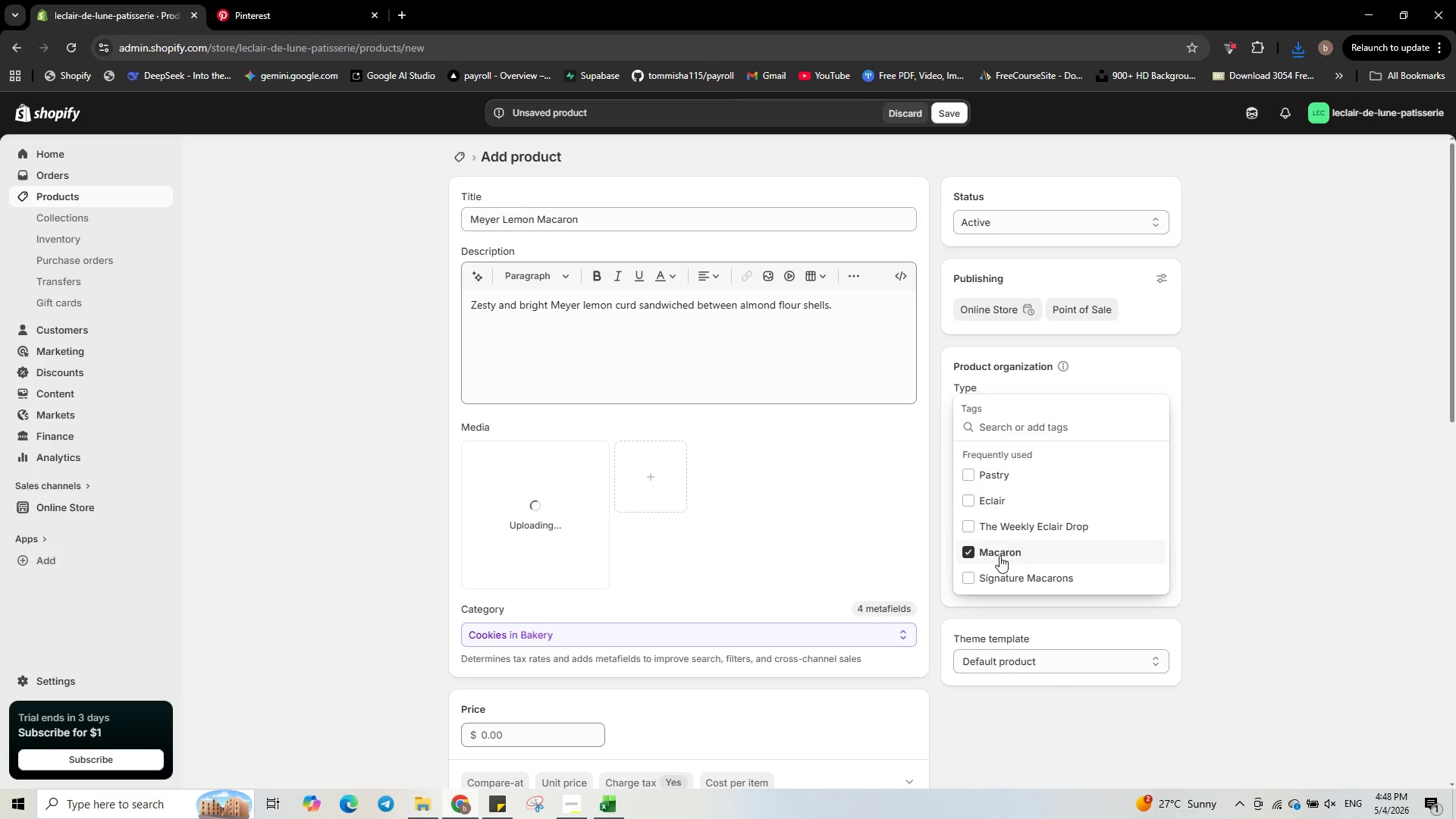 
wait(7.59)
 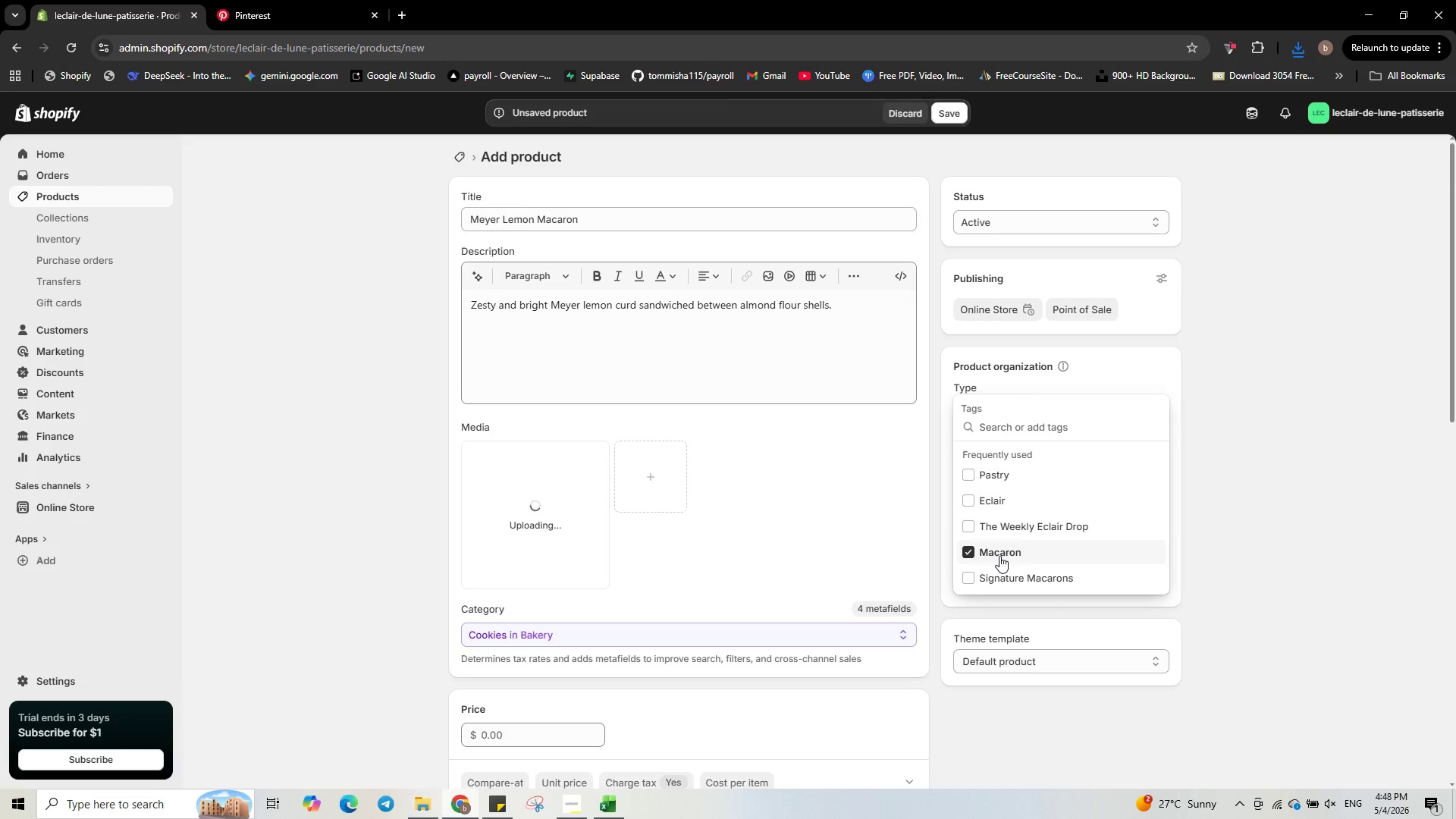 
left_click([999, 578])
 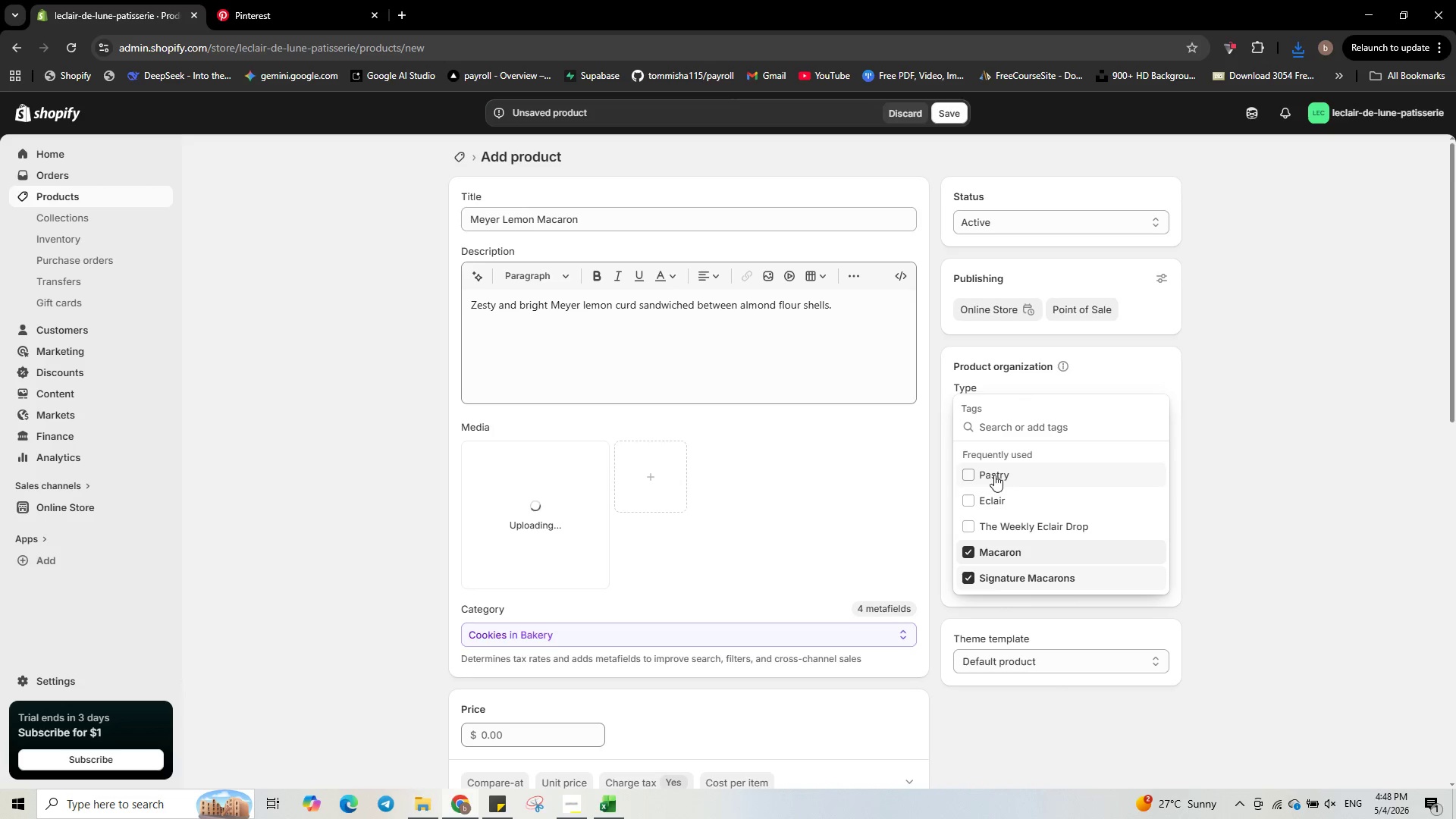 
left_click([994, 475])
 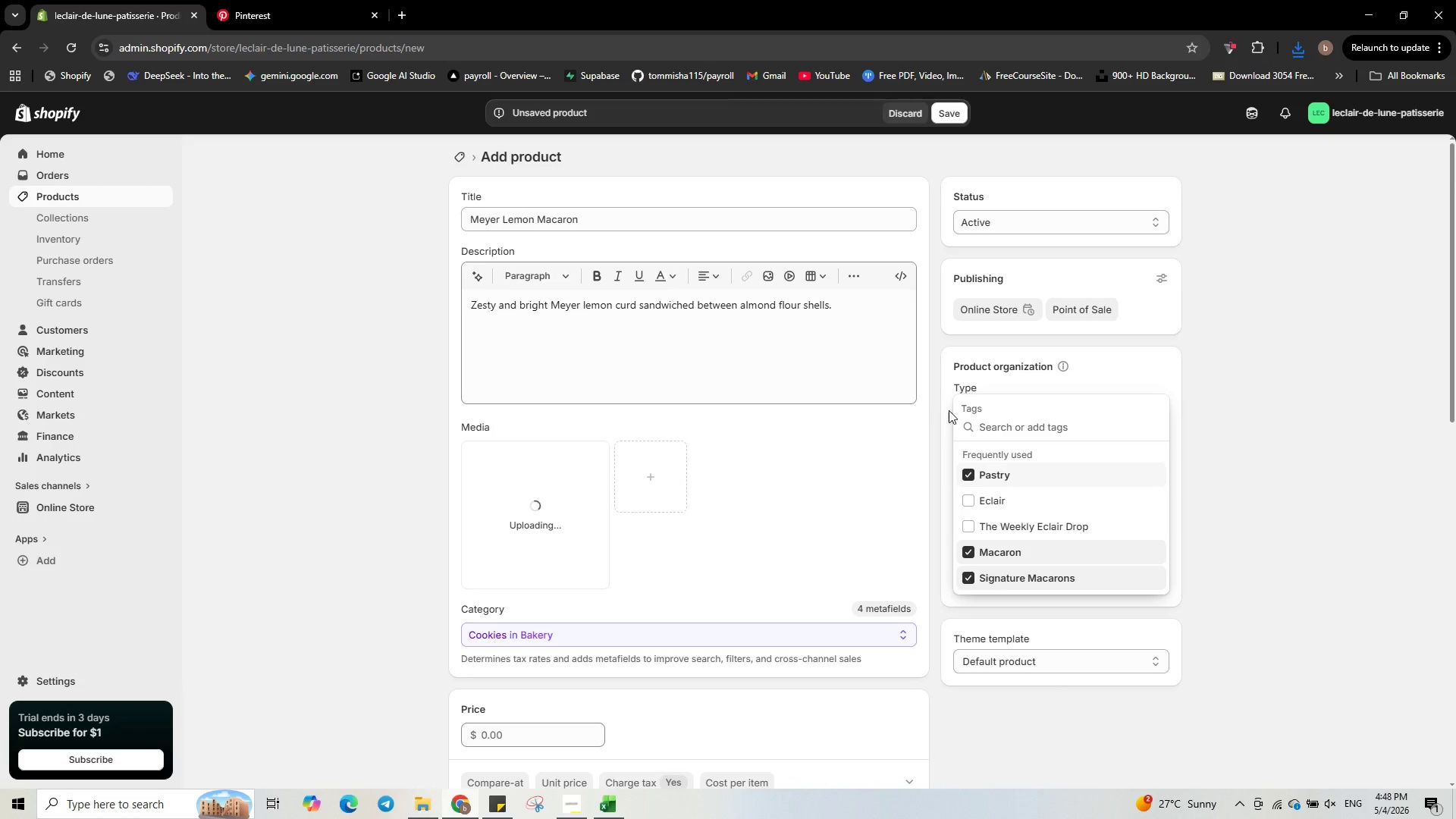 
left_click([1338, 531])
 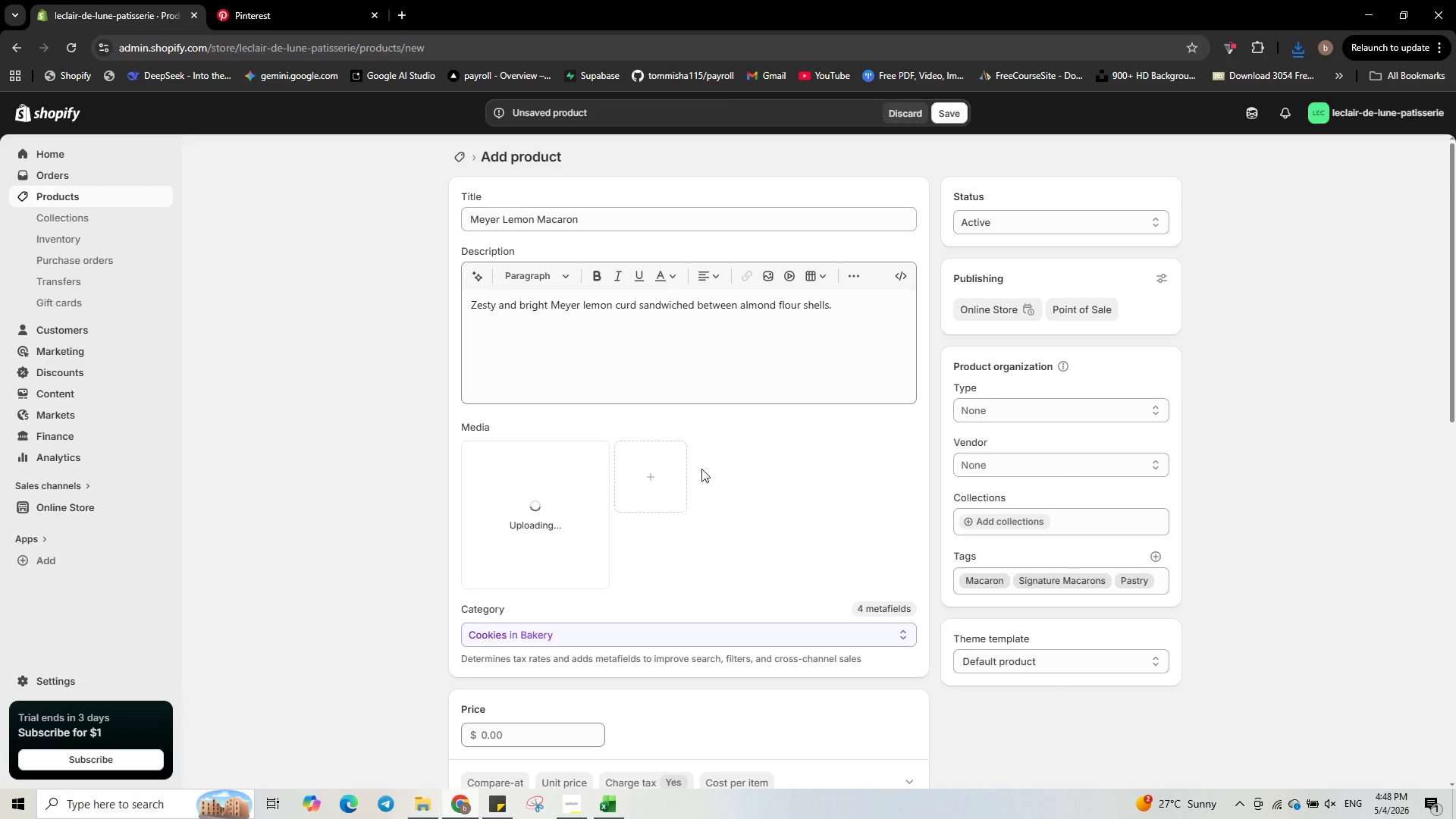 
scroll: coordinate [591, 557], scroll_direction: down, amount: 7.0
 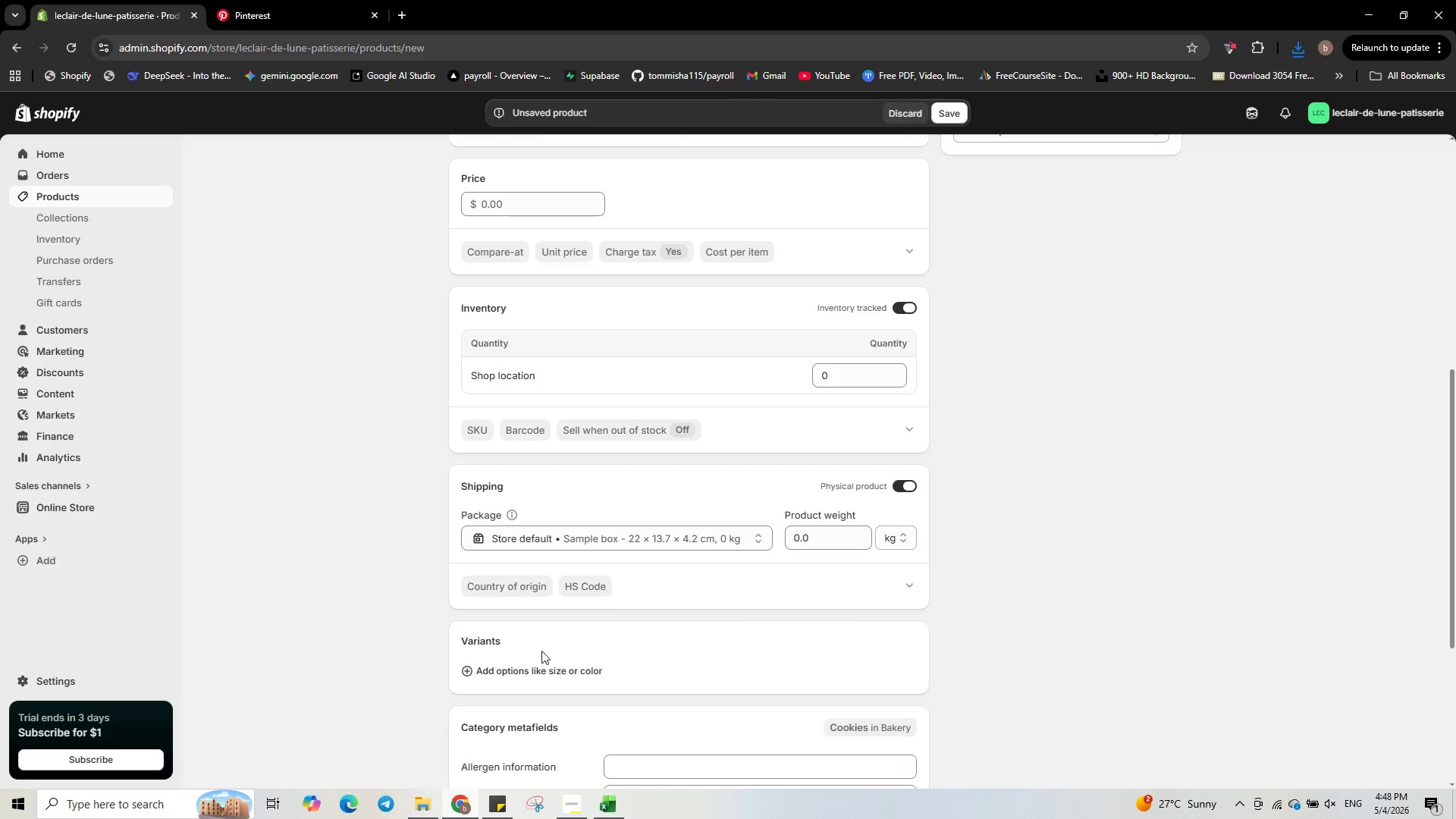 
mouse_move([554, 652])
 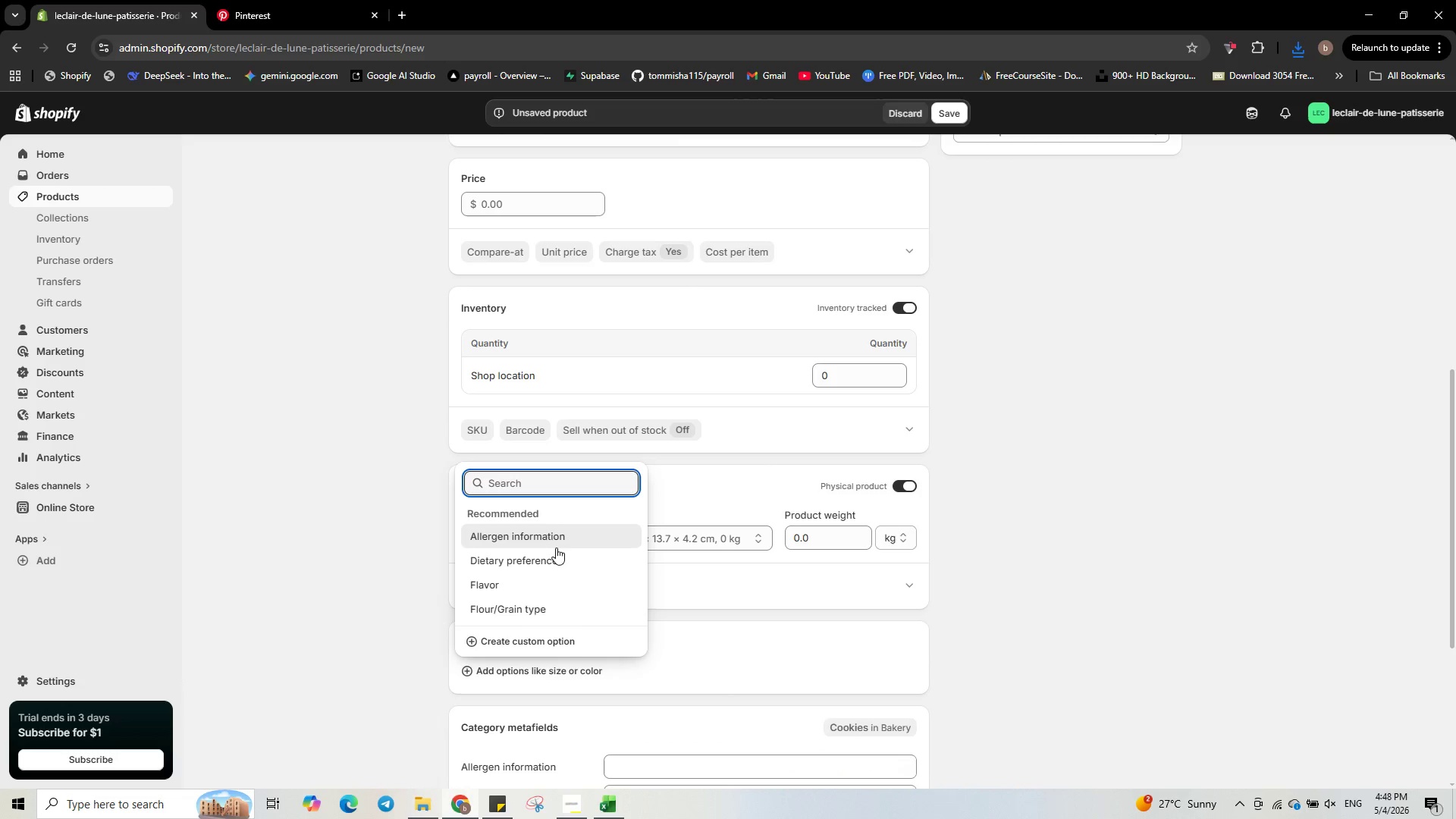 
wait(8.05)
 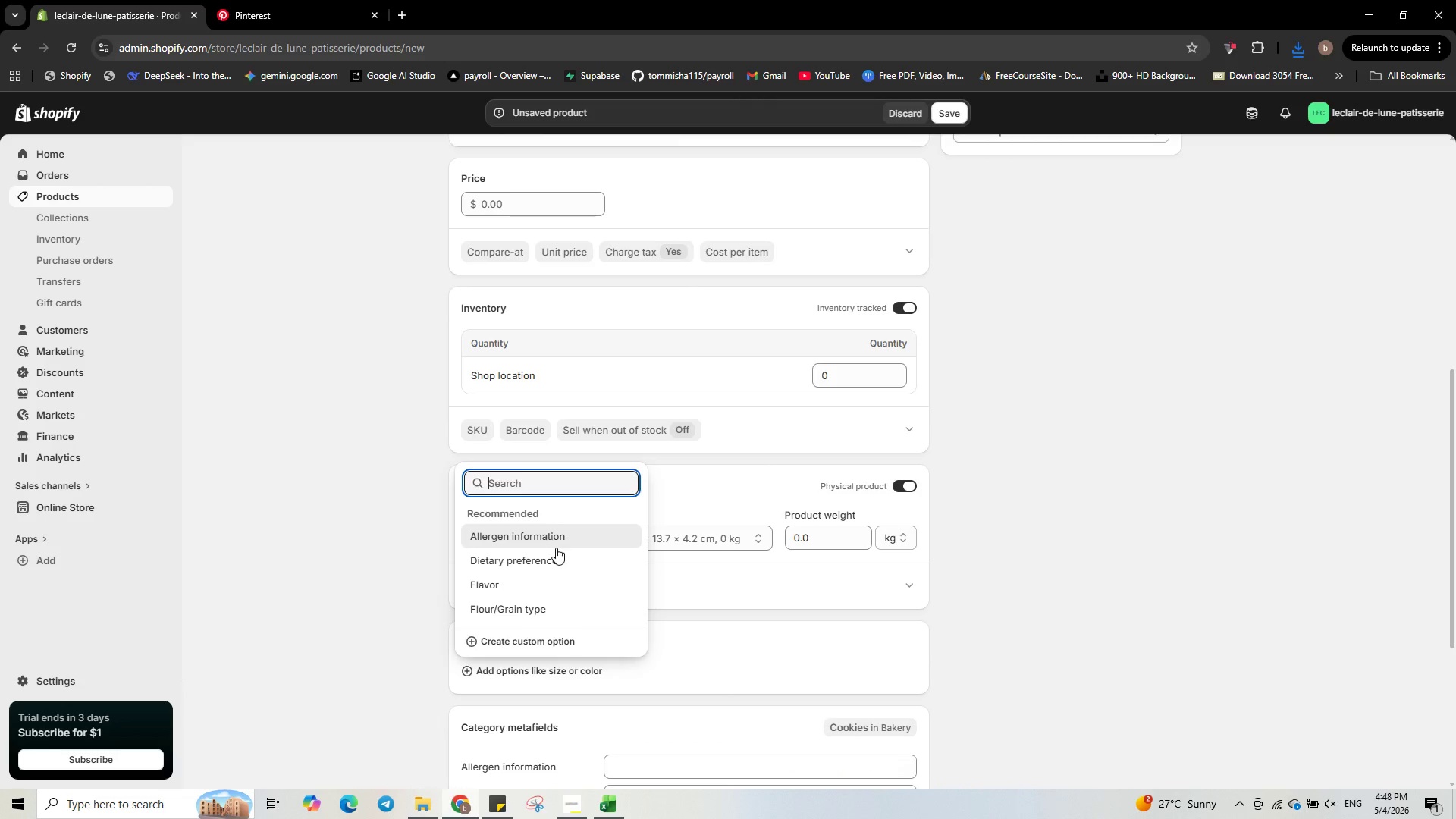 
type(Quantity)
 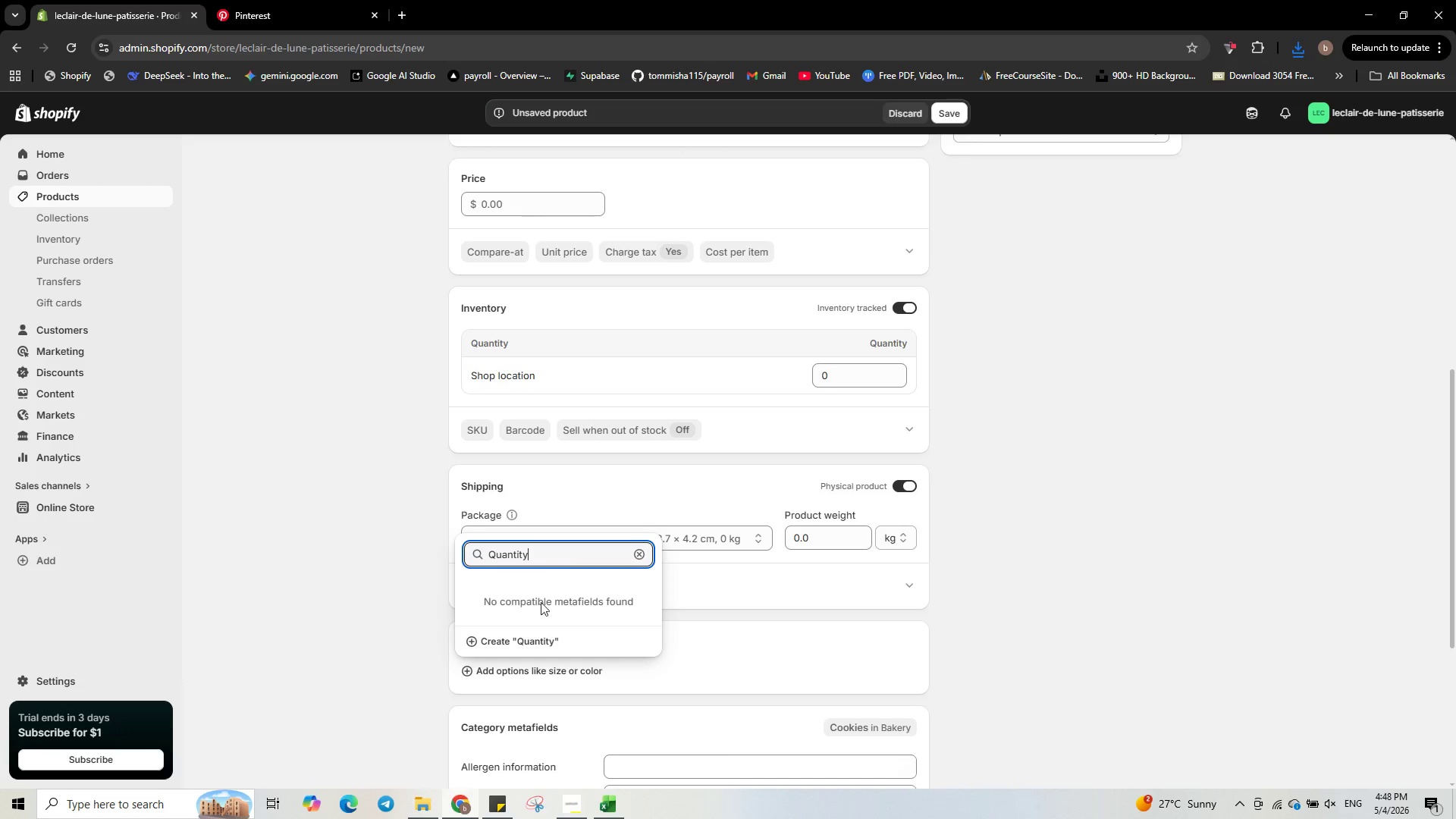 
left_click([533, 632])
 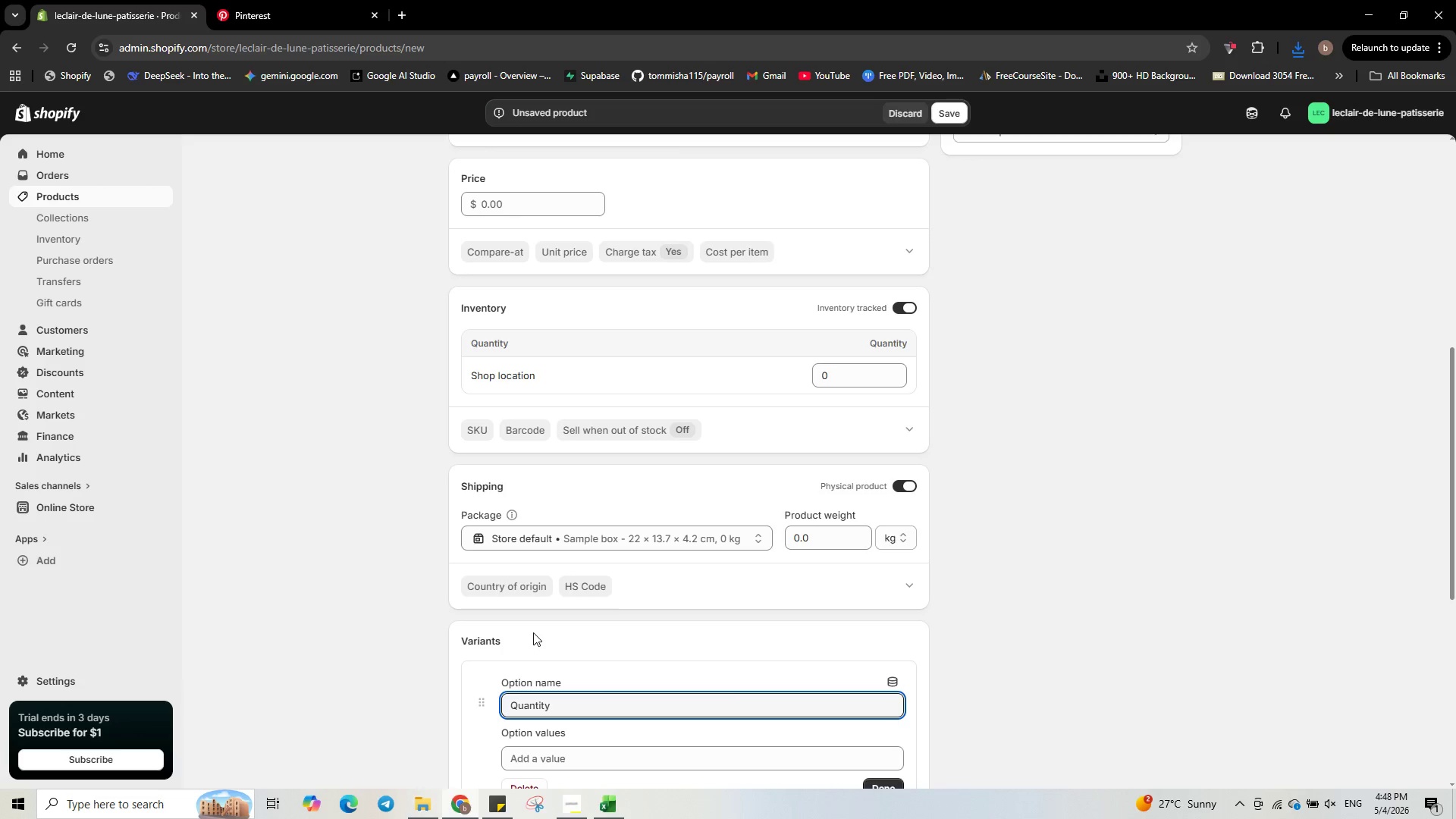 
scroll: coordinate [533, 632], scroll_direction: down, amount: 1.0
 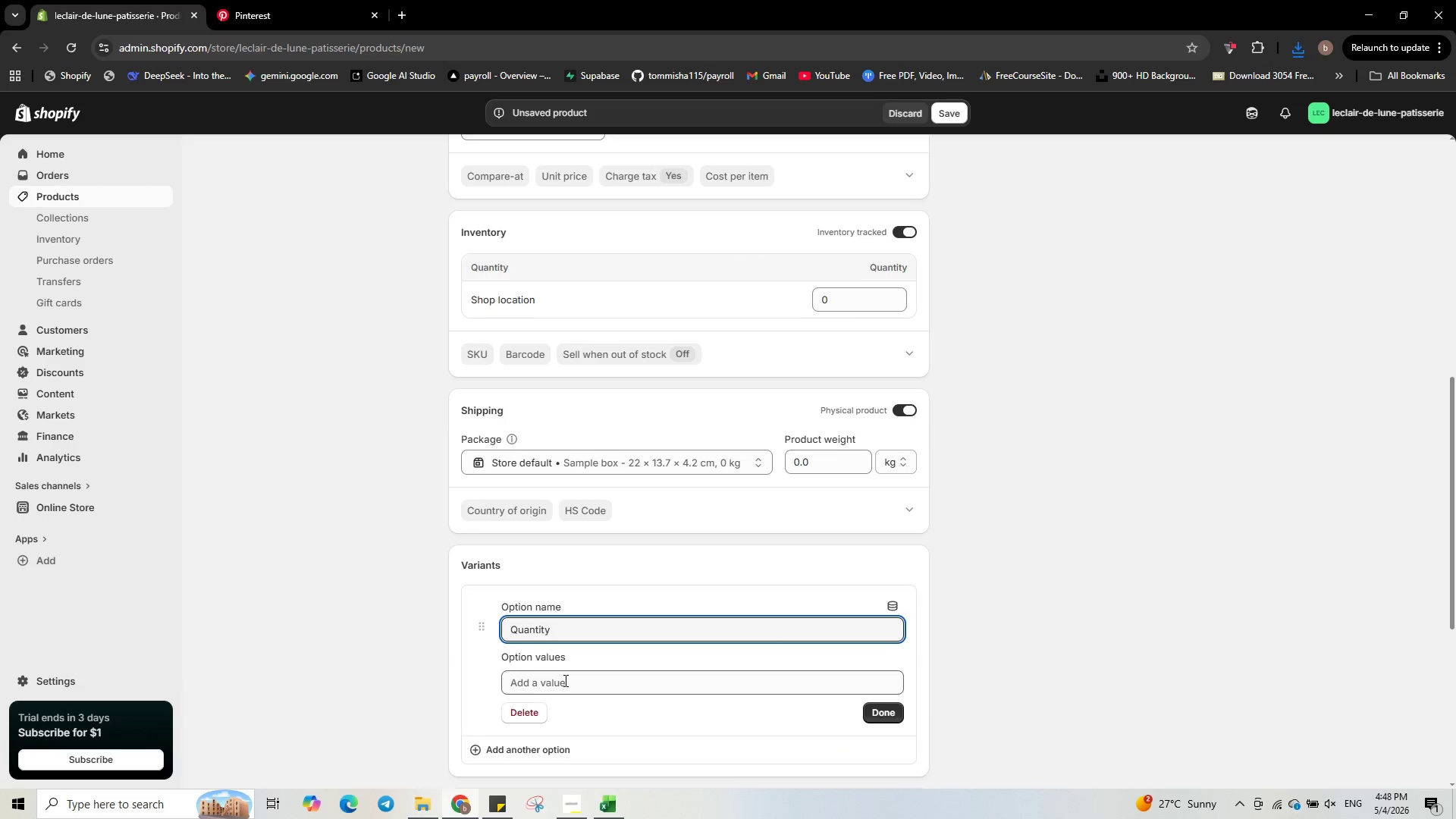 
left_click([564, 681])
 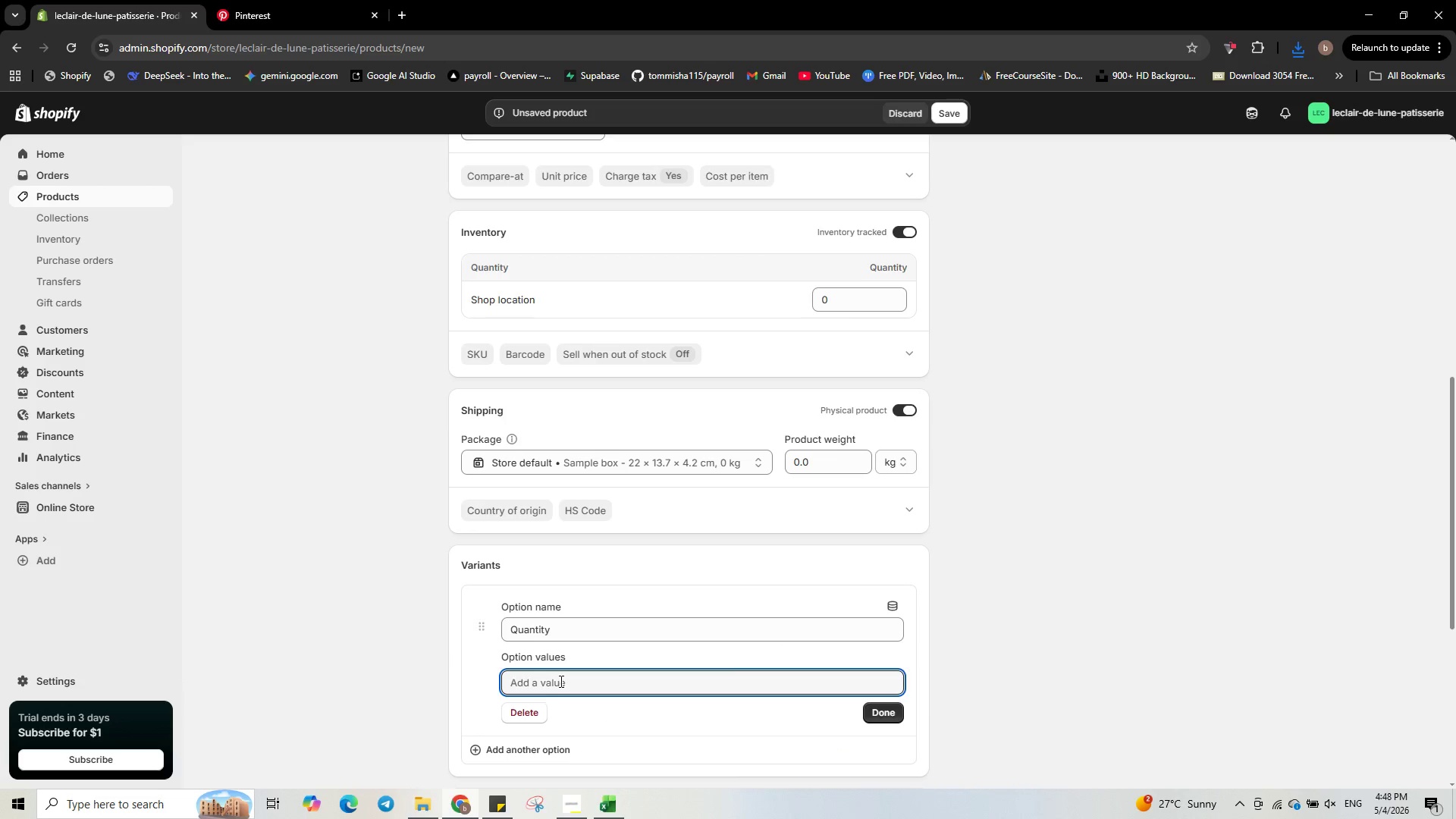 
type(Single)
 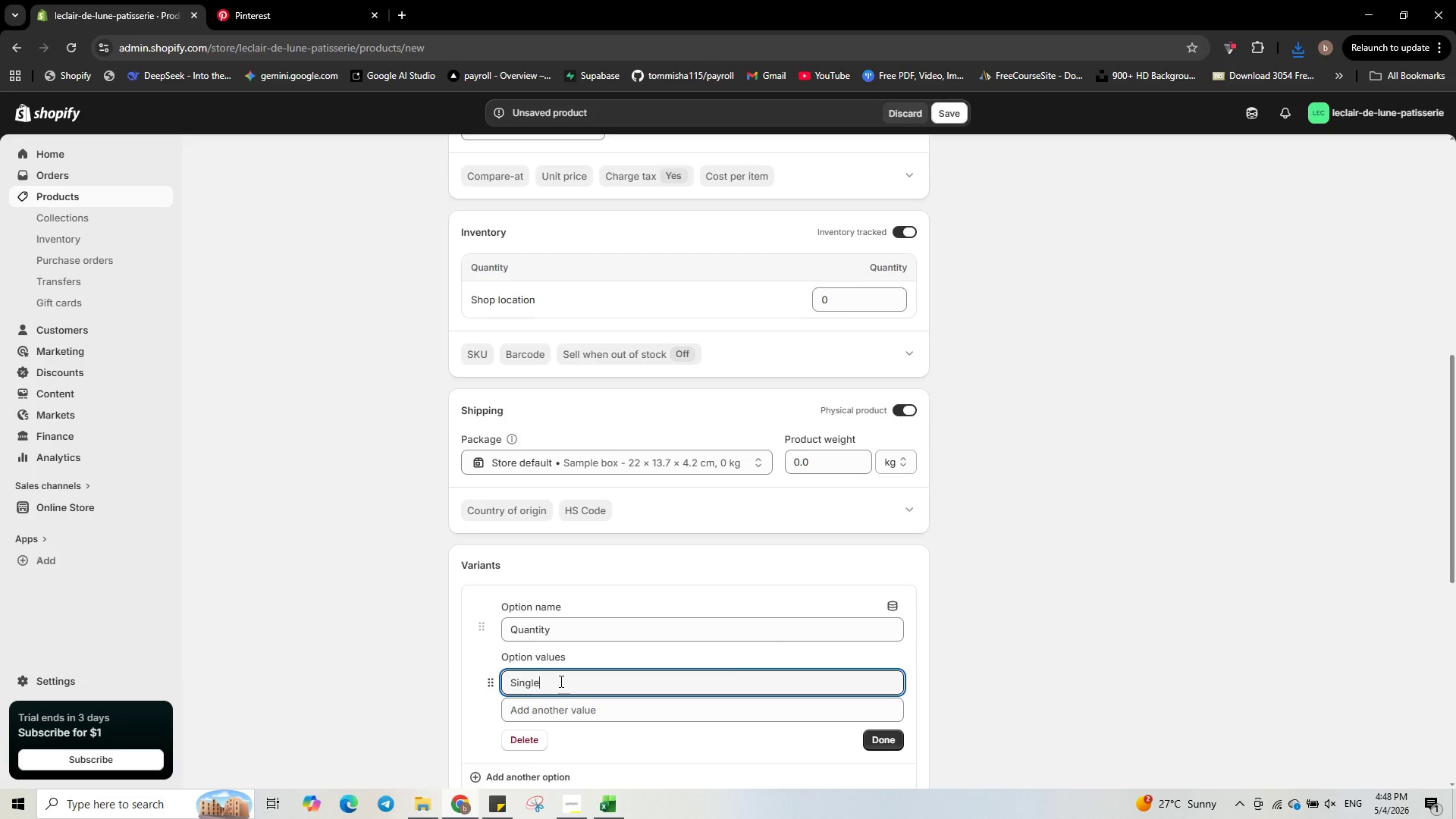 
key(Enter)
 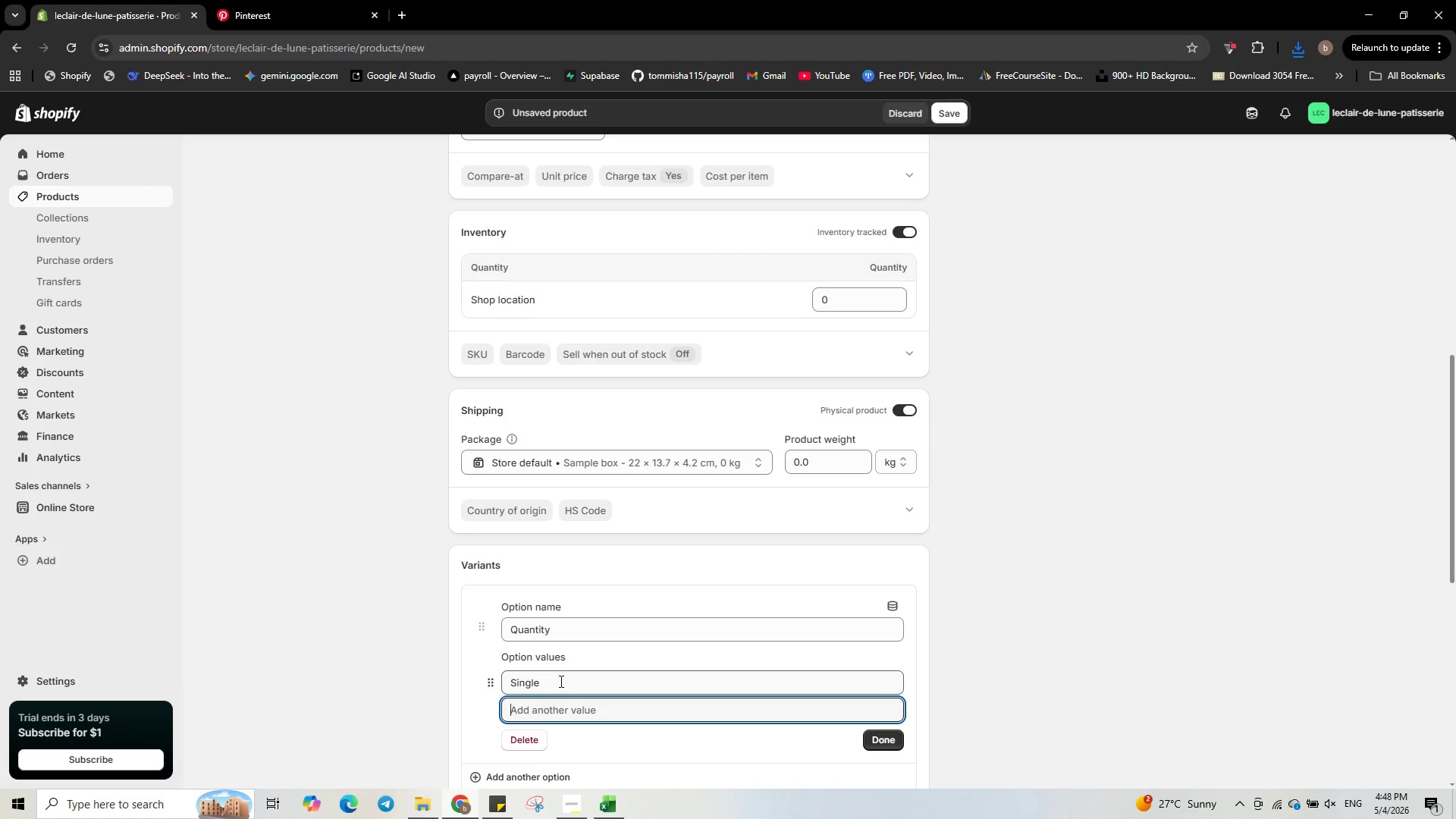 
type(Box of 6)
 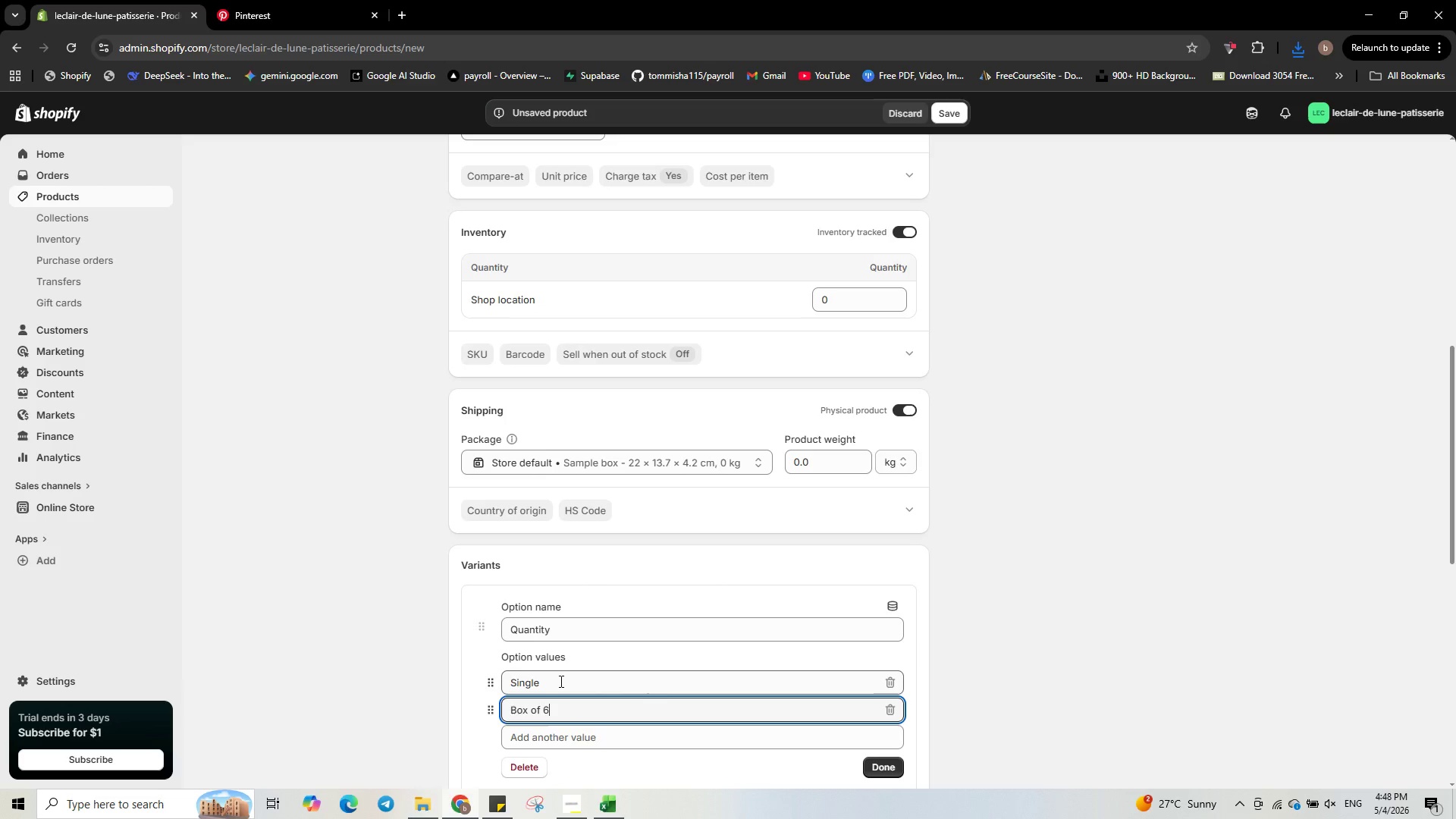 
key(Enter)
 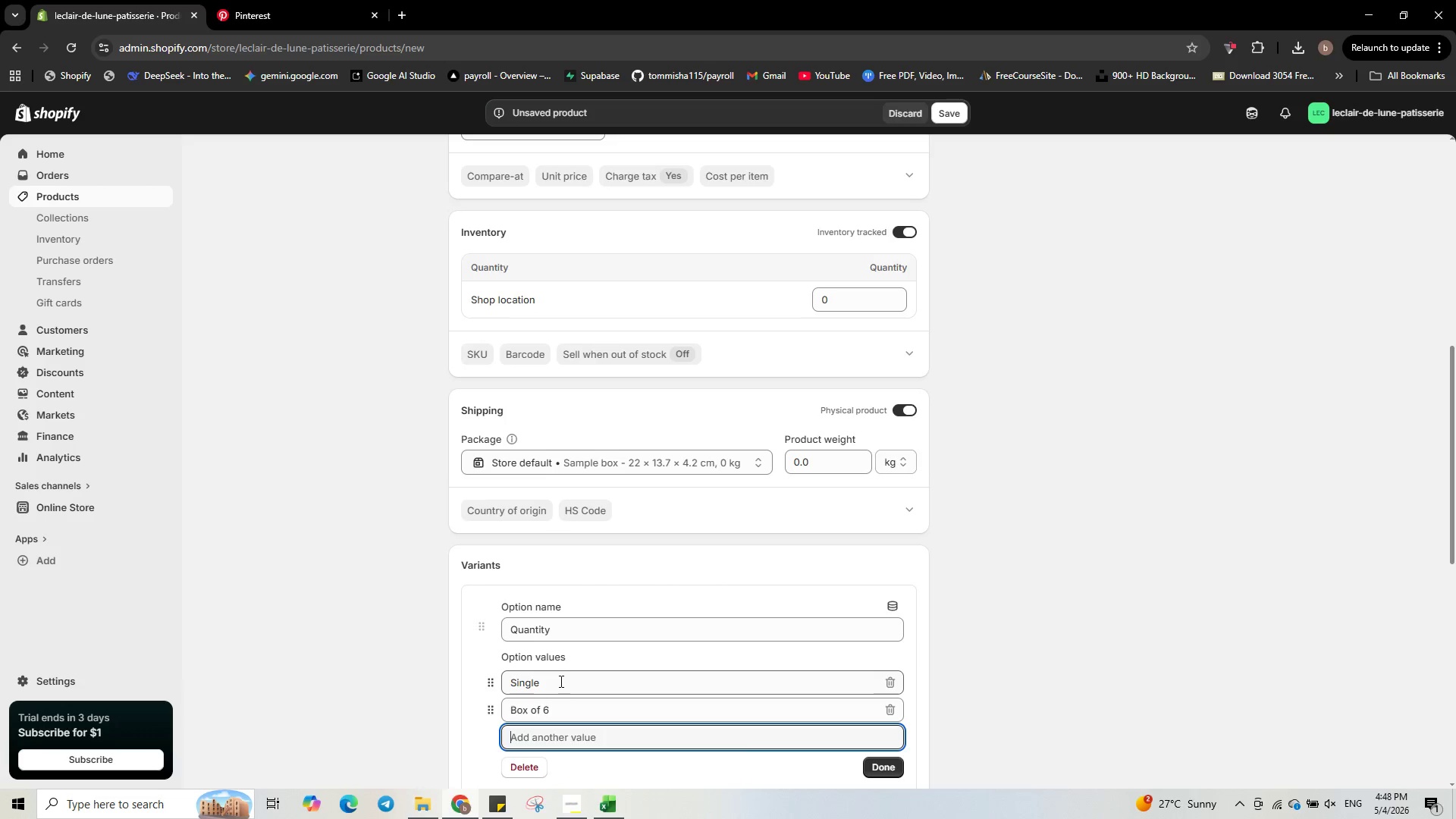 
type(Box of 12)
 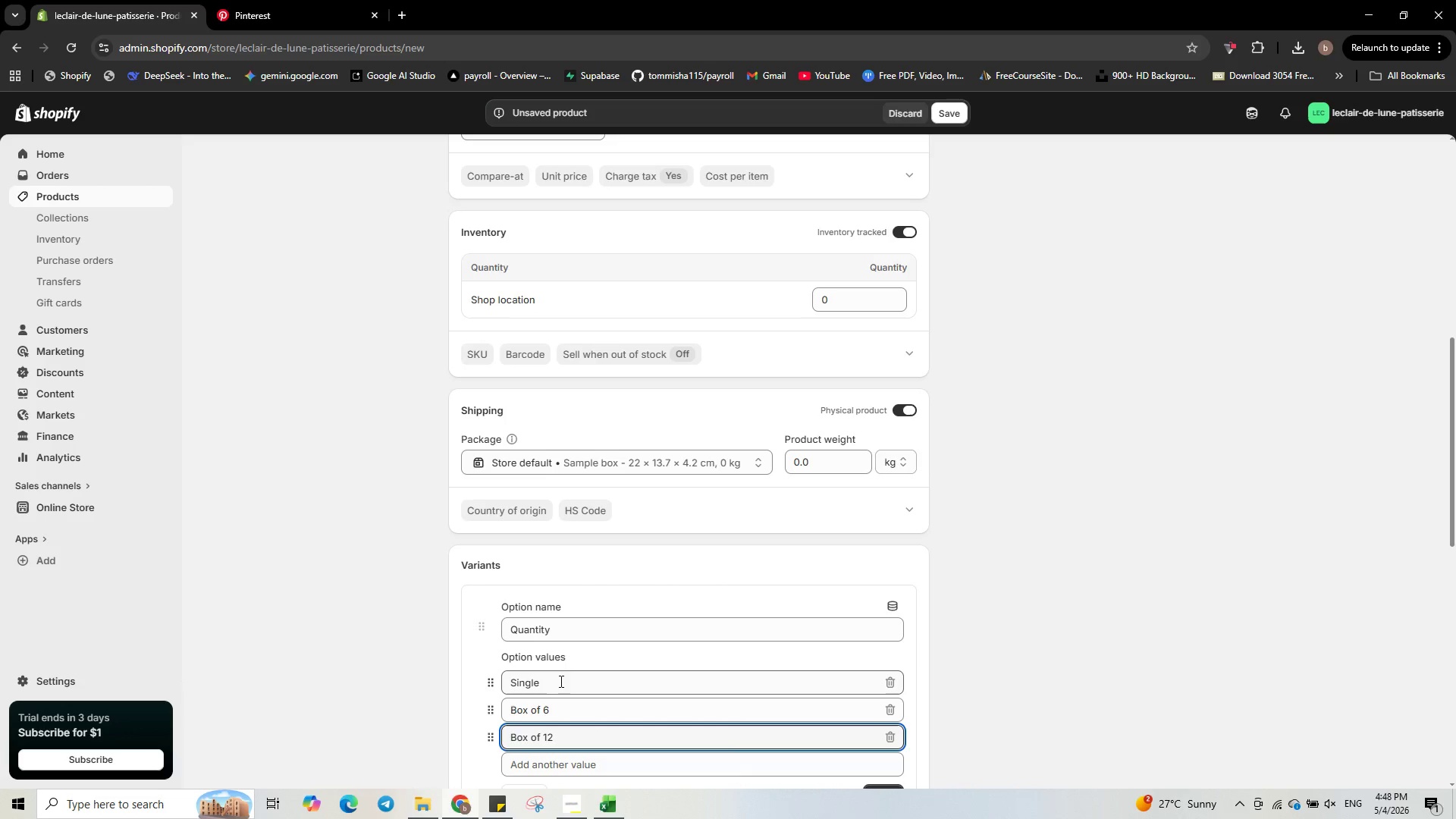 
scroll: coordinate [574, 649], scroll_direction: down, amount: 1.0
 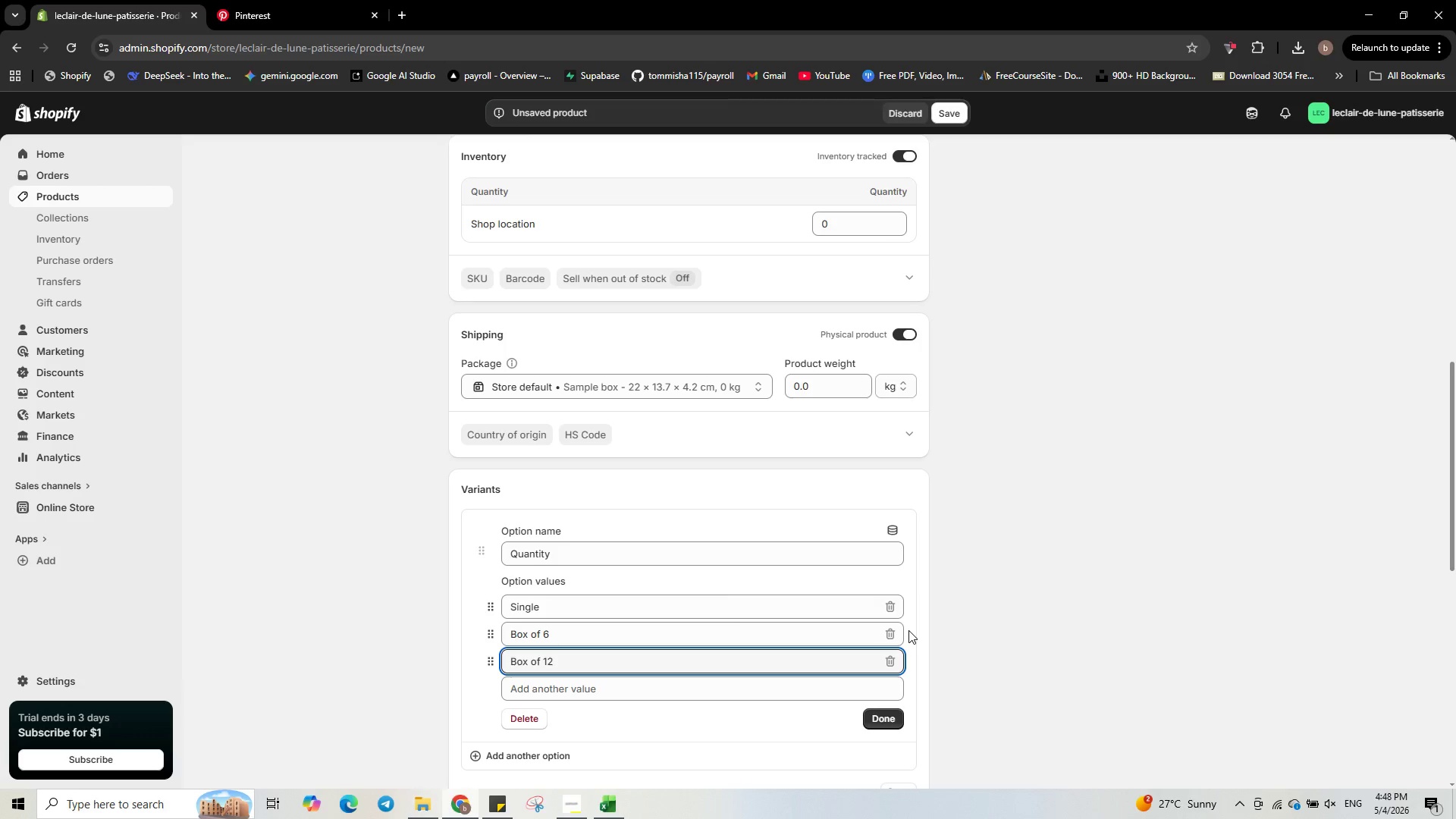 
wait(10.78)
 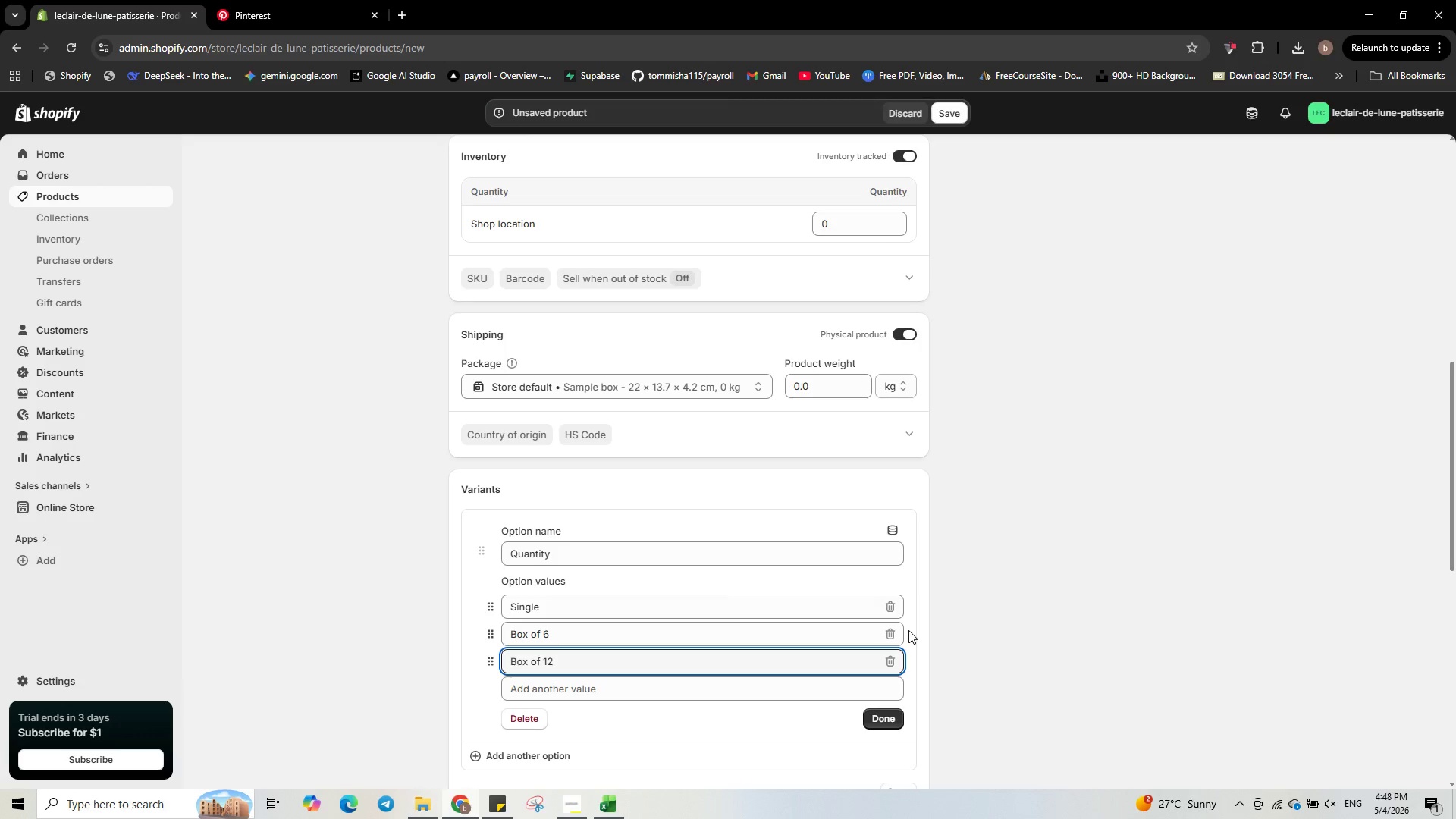 
scroll: coordinate [893, 696], scroll_direction: down, amount: 4.0
 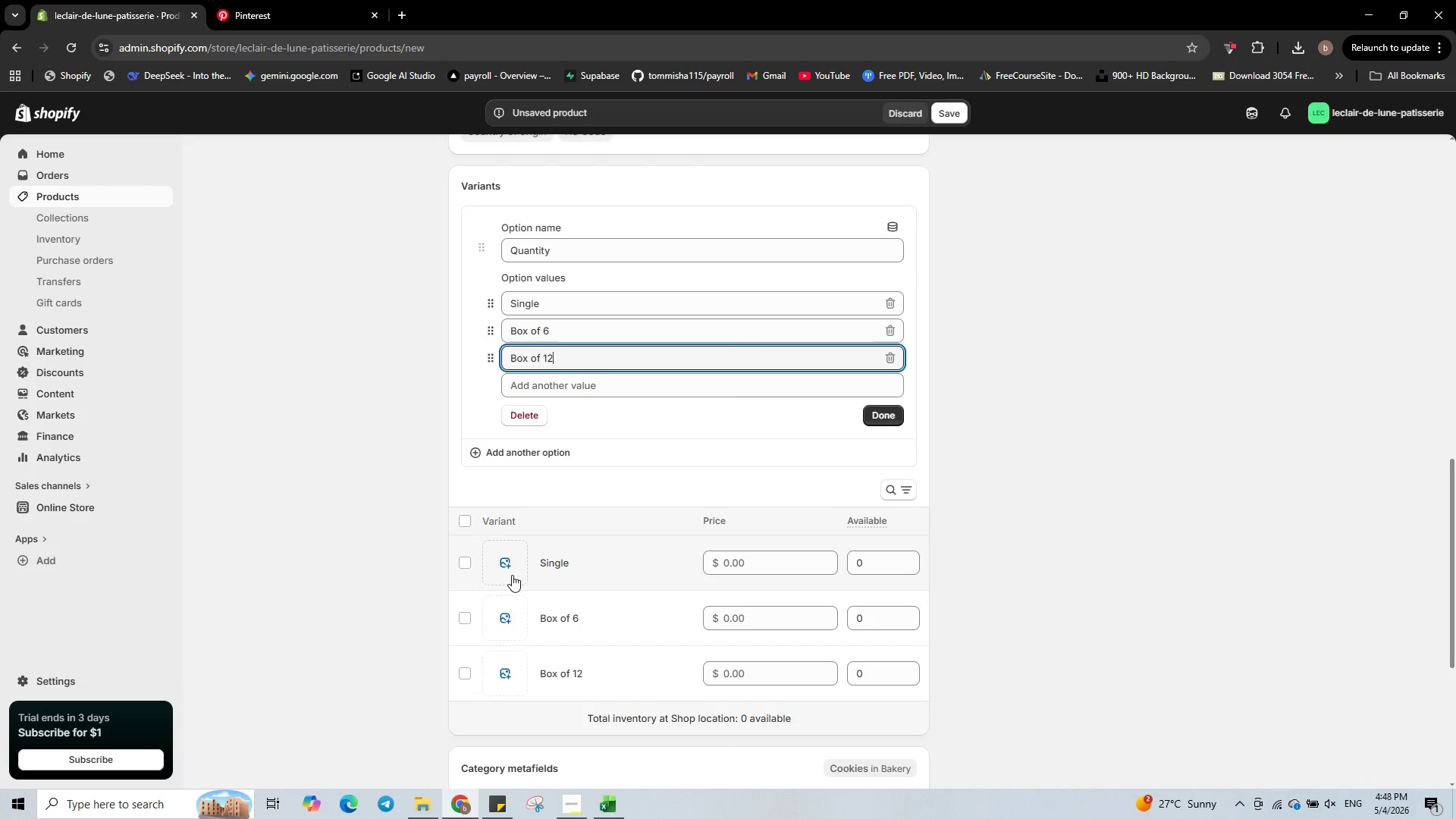 
left_click([509, 573])
 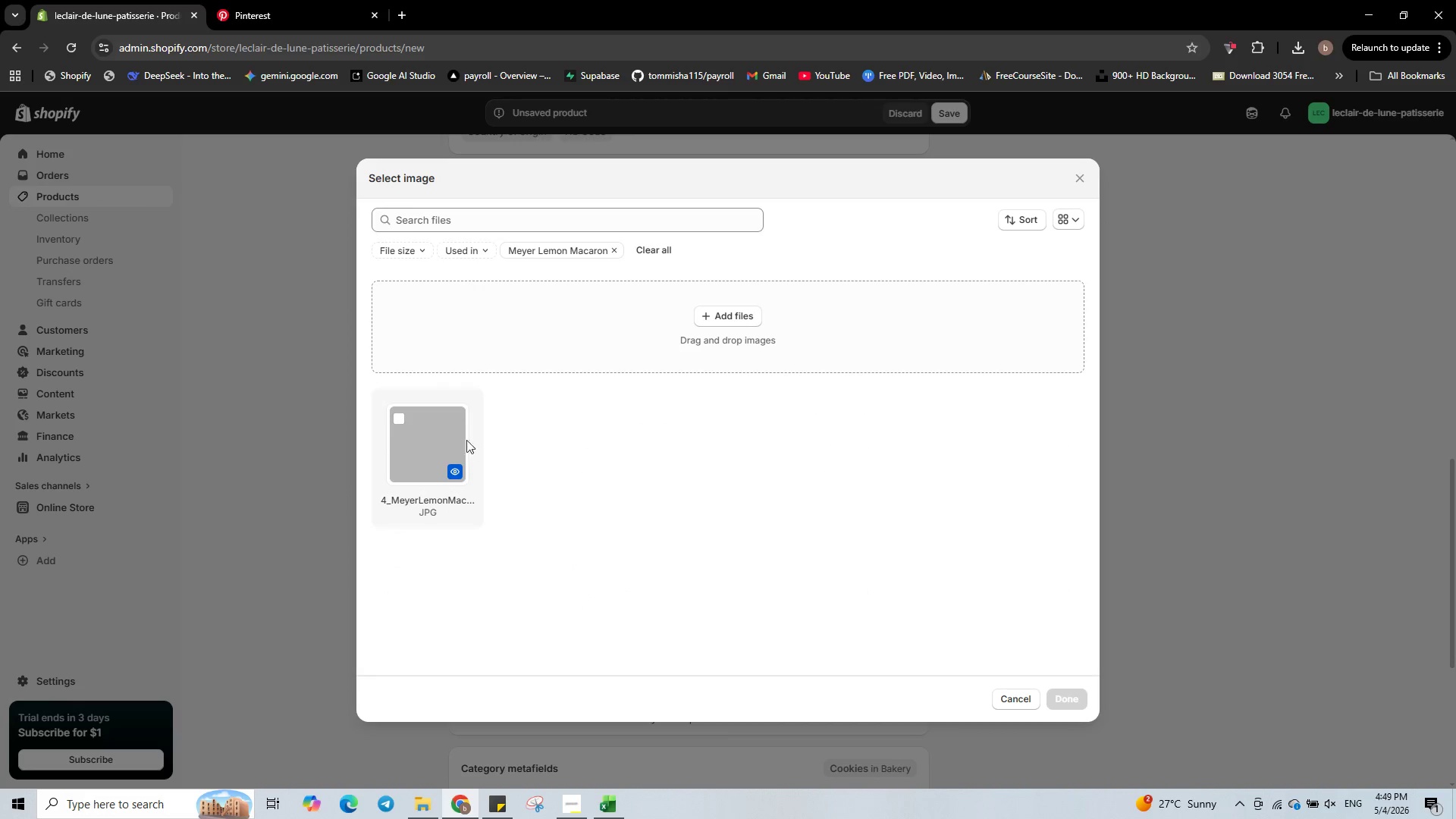 
left_click([427, 422])
 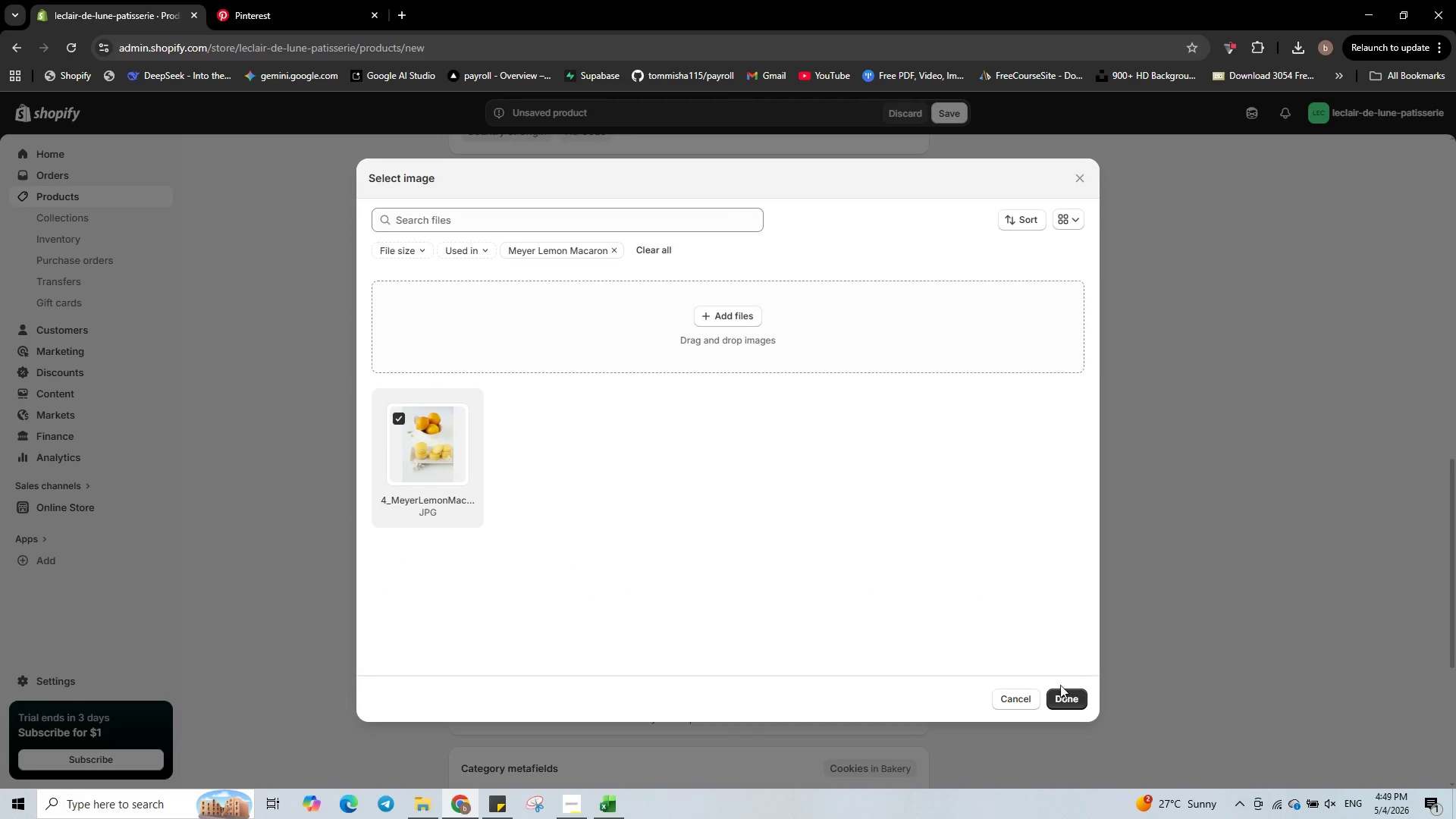 
left_click([1059, 705])
 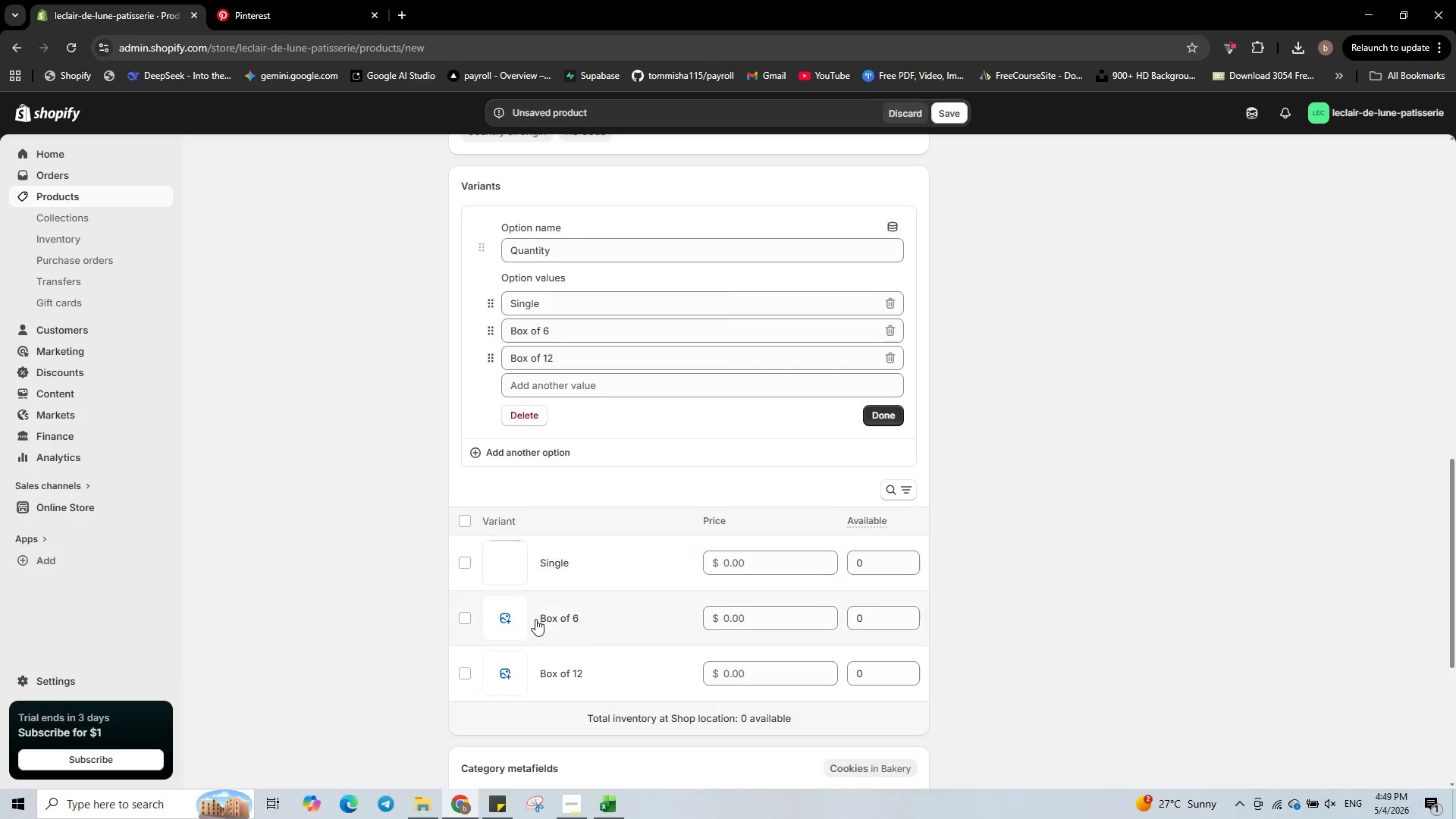 
left_click([505, 621])
 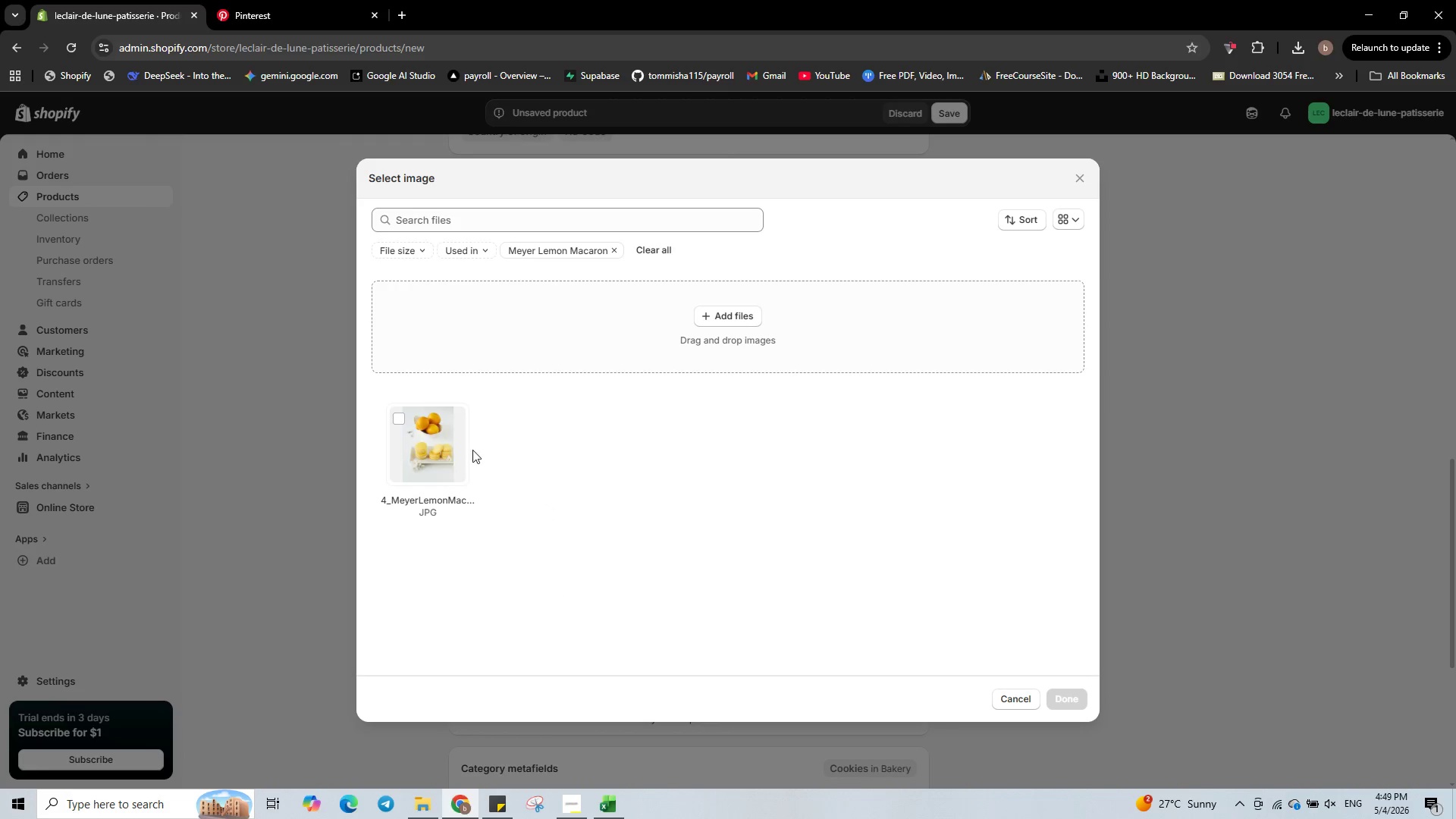 
left_click([445, 443])
 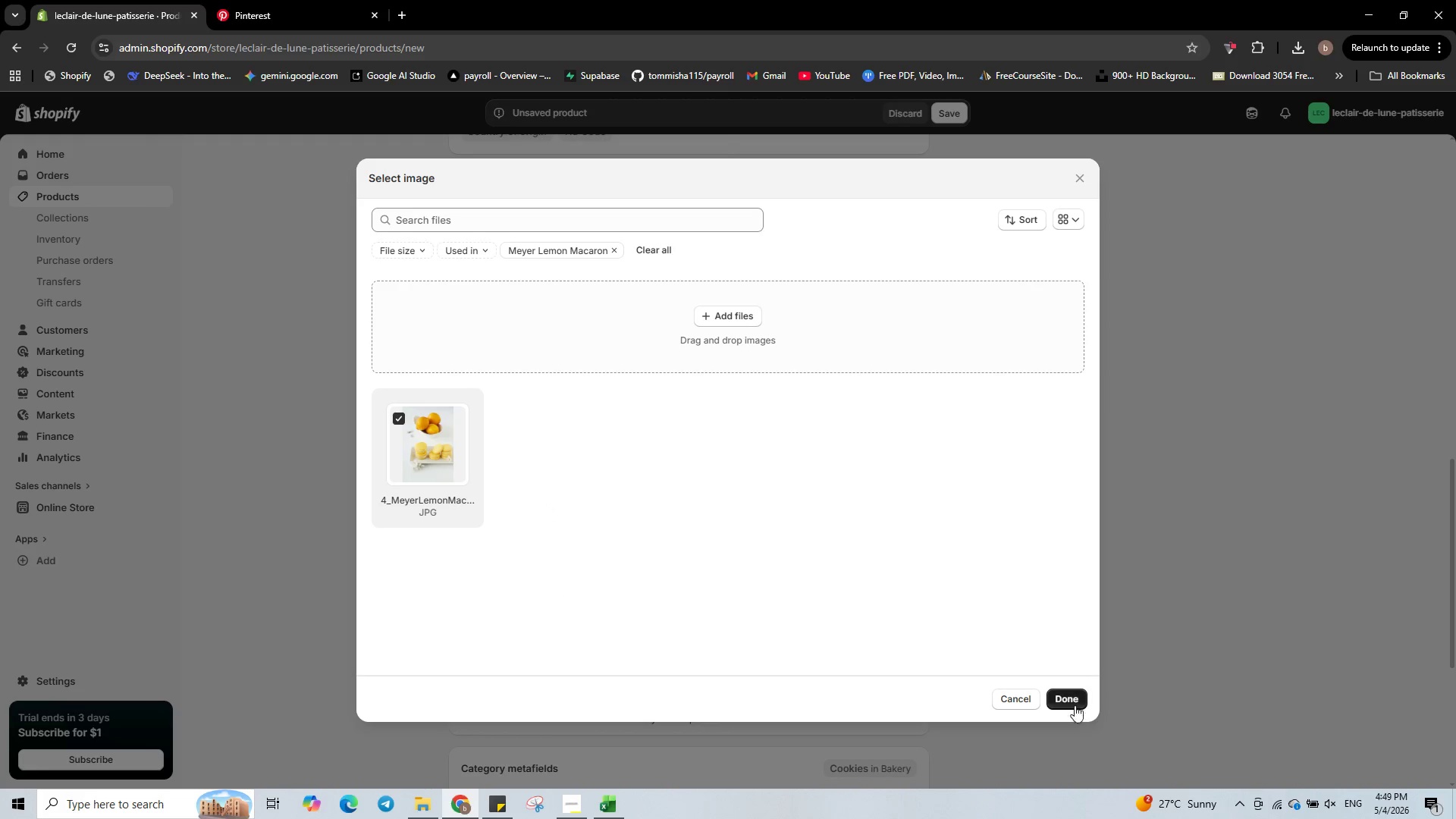 
left_click([1074, 695])
 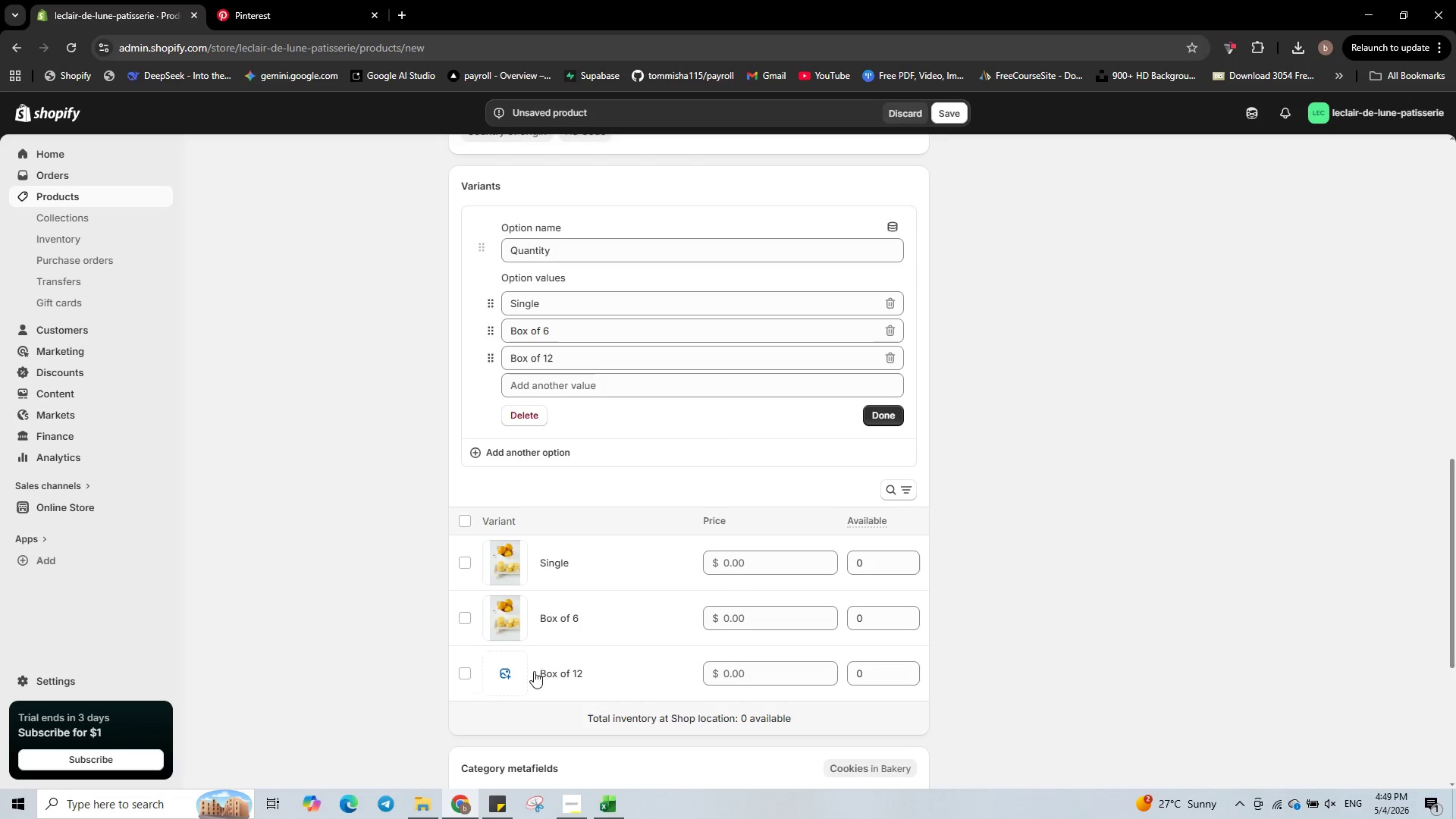 
left_click([514, 670])
 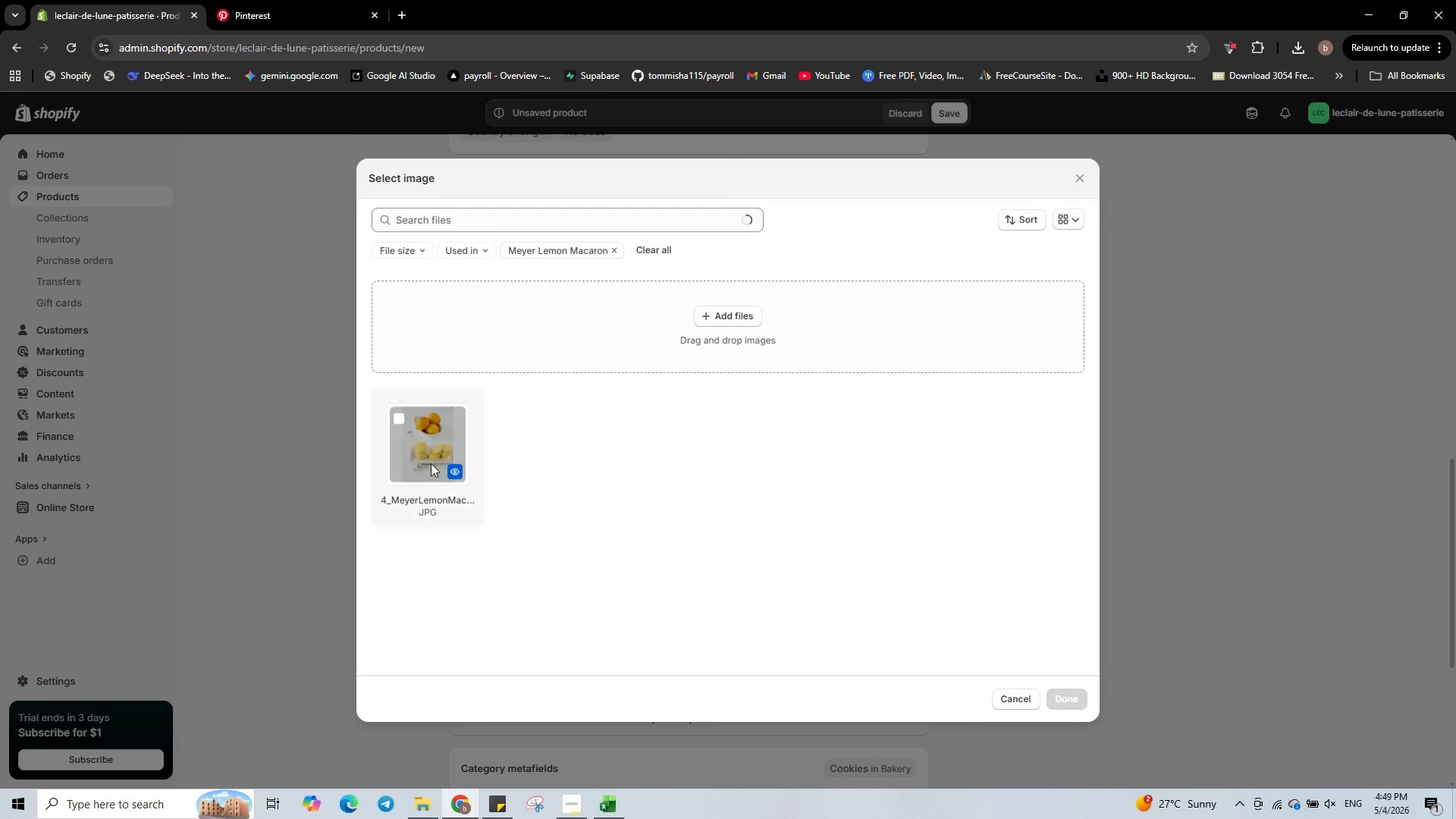 
left_click([422, 452])
 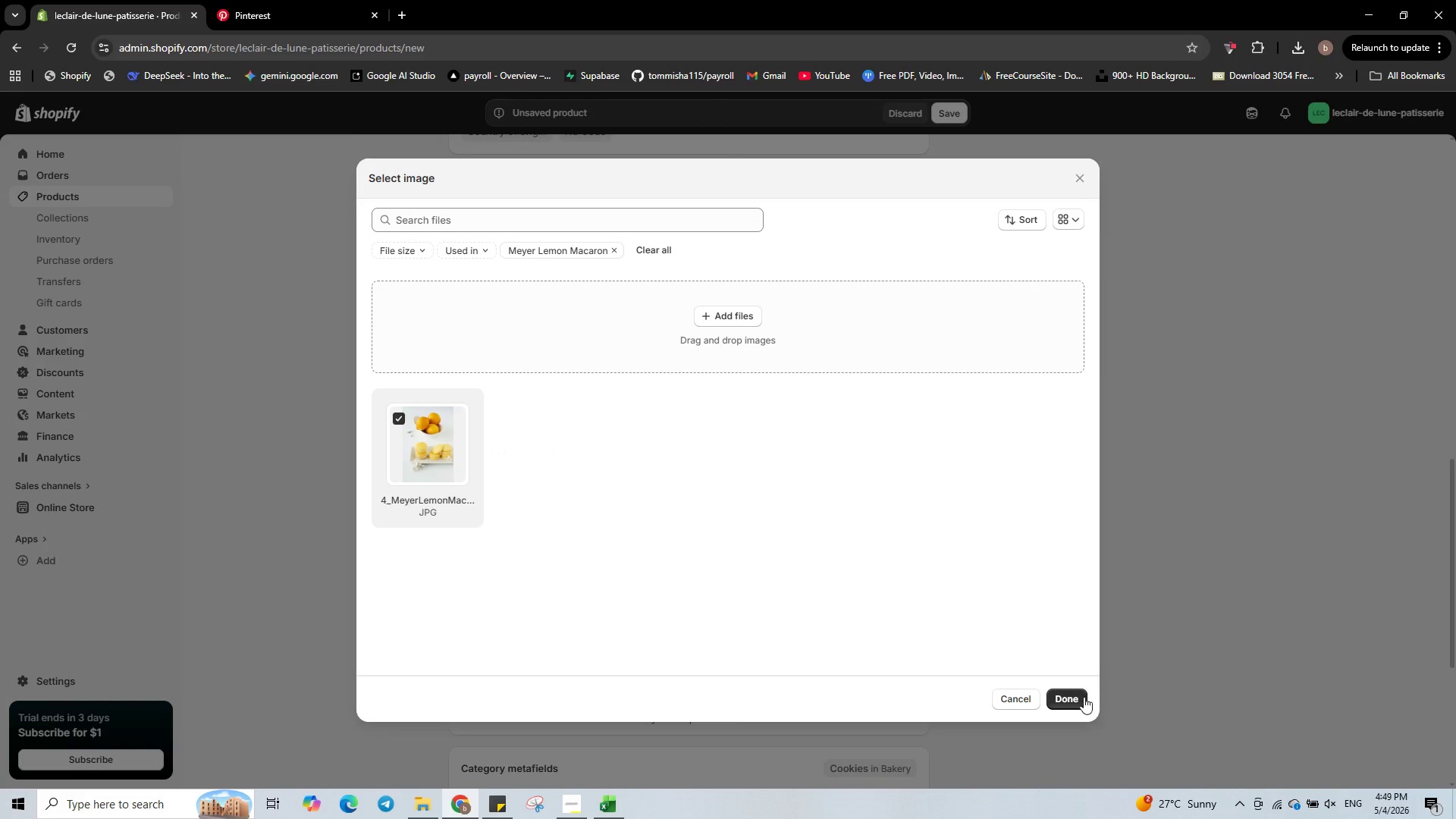 
left_click([1075, 695])
 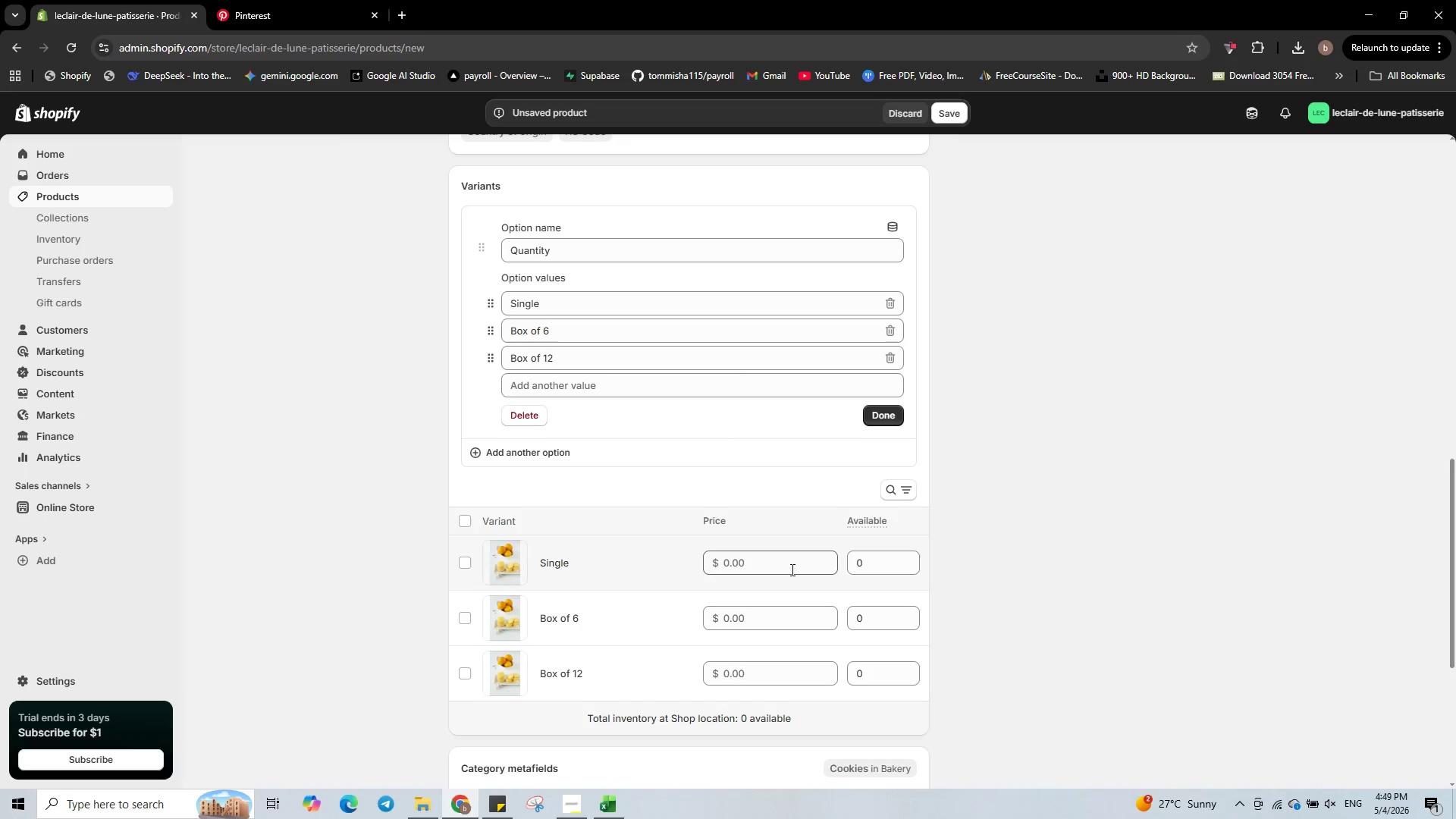 
wait(6.59)
 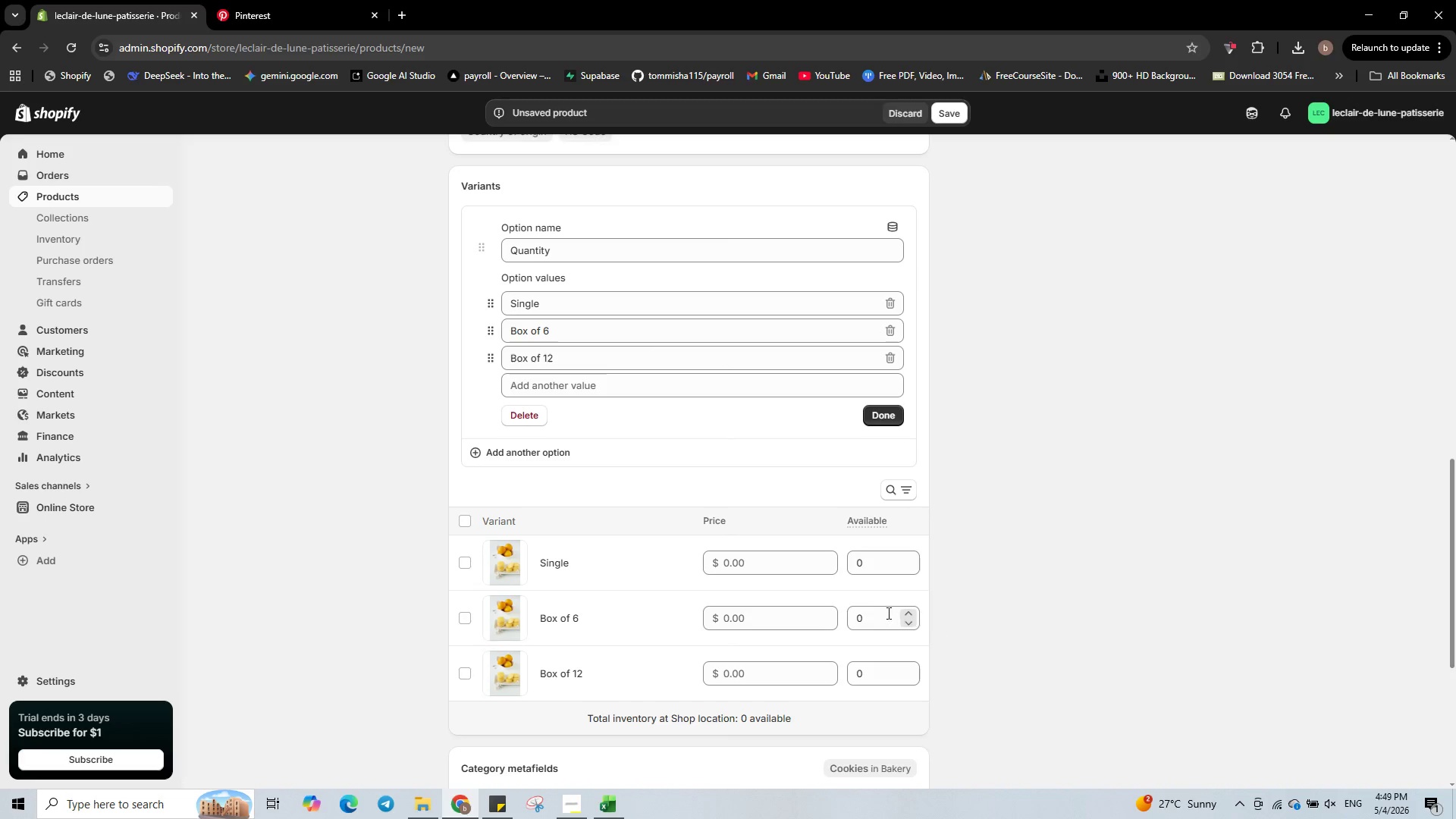 
key(Numpad3)
 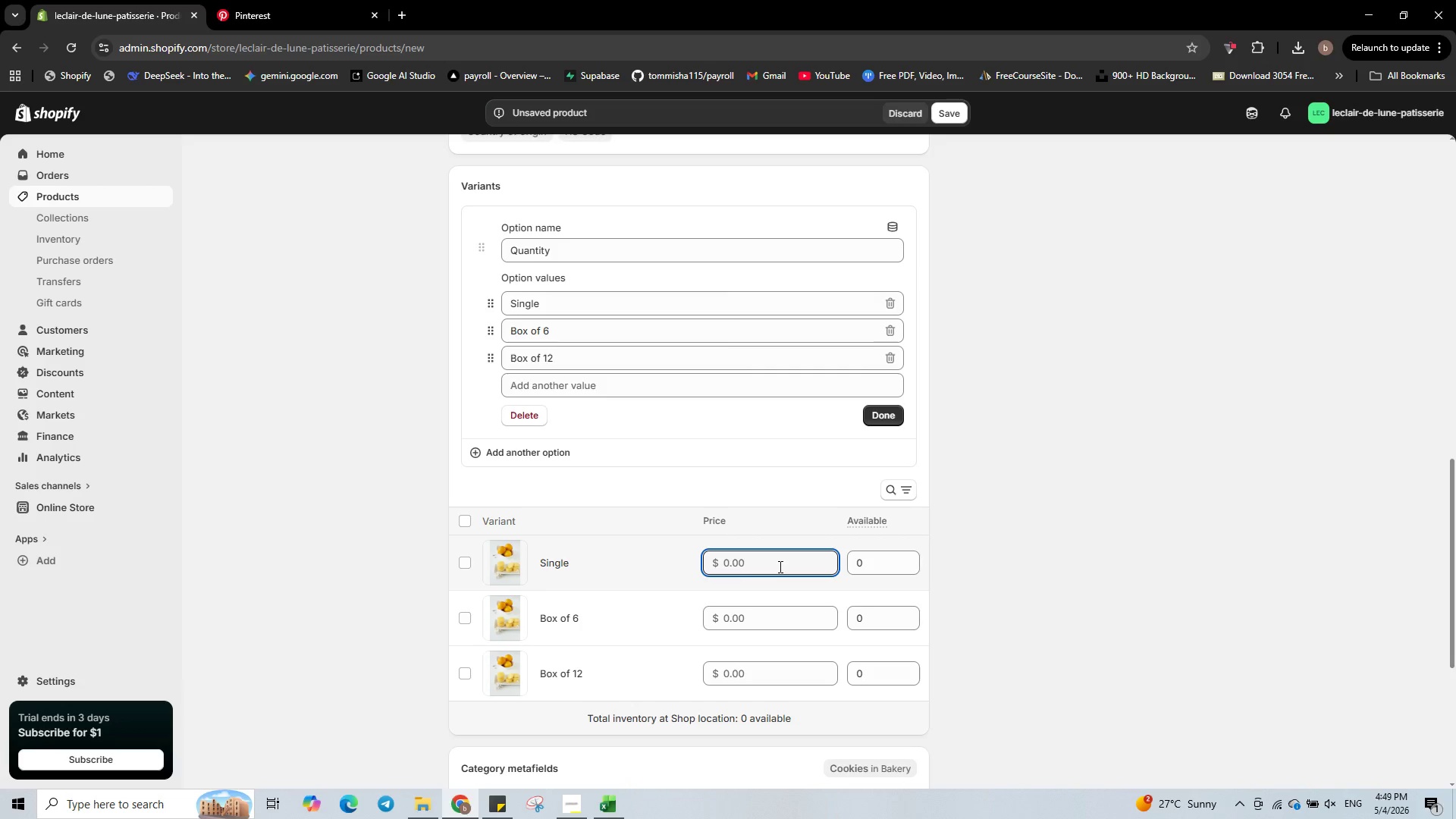 
key(NumpadDecimal)
 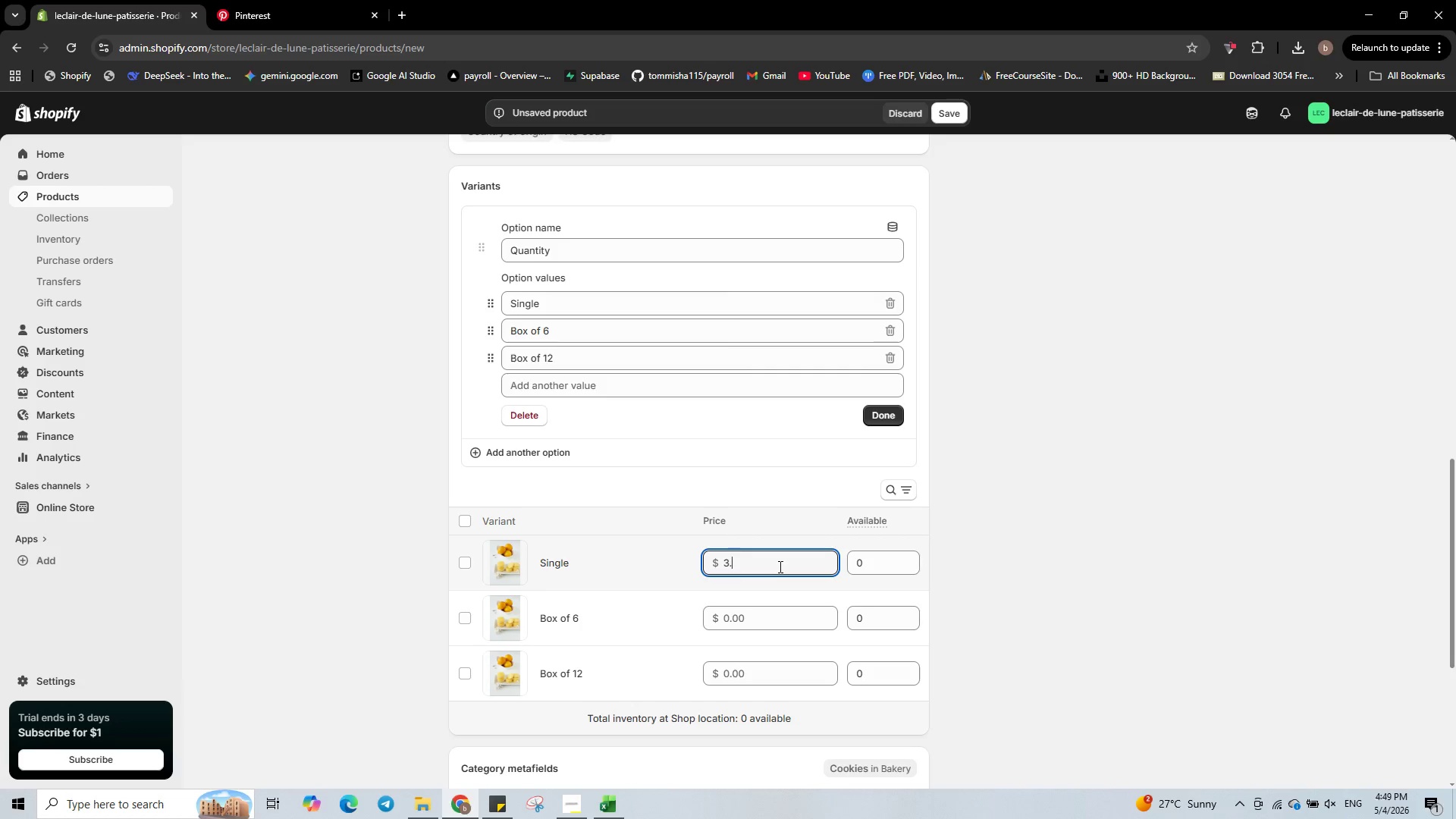 
key(Numpad5)
 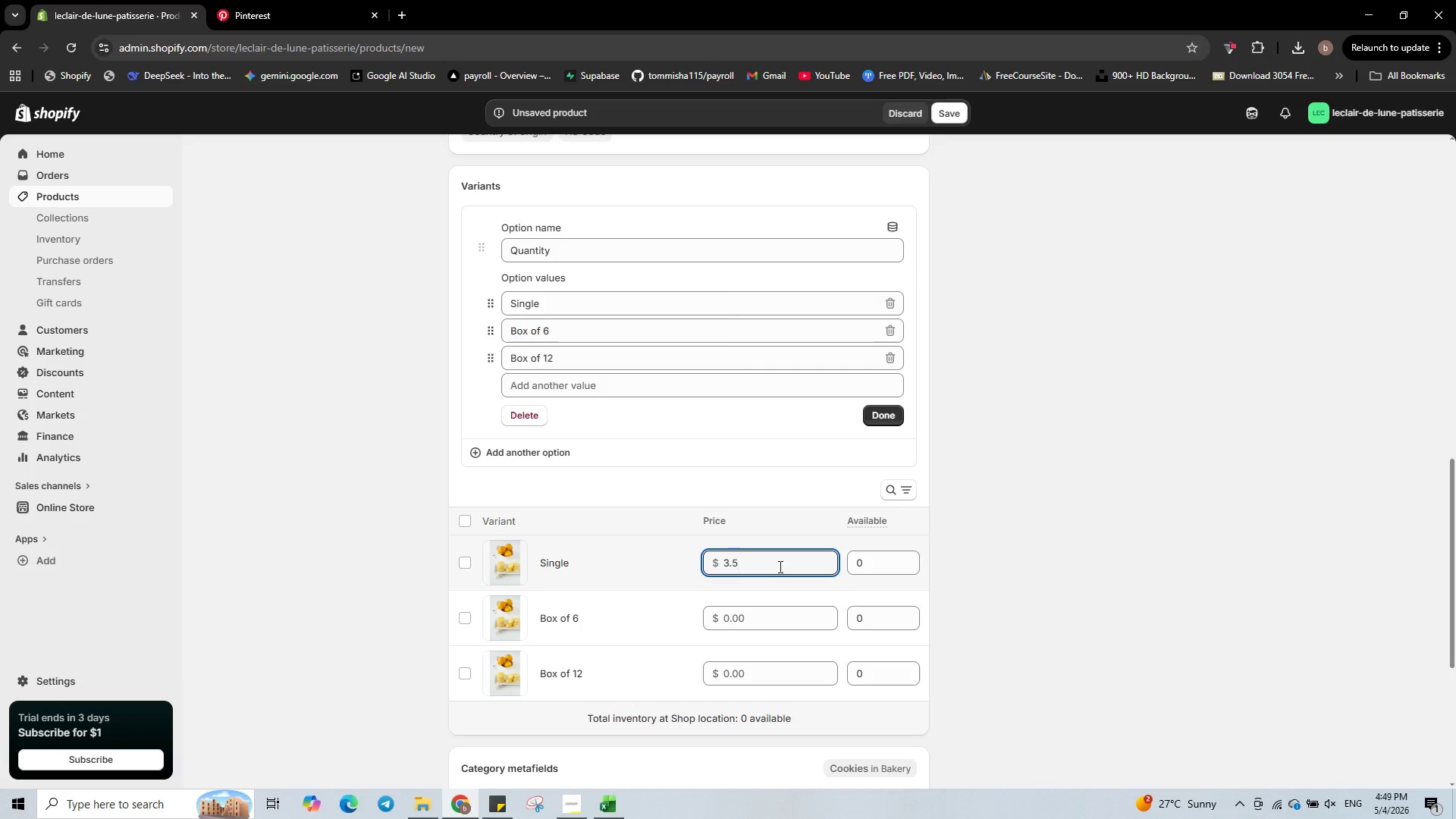 
key(Numpad0)
 